 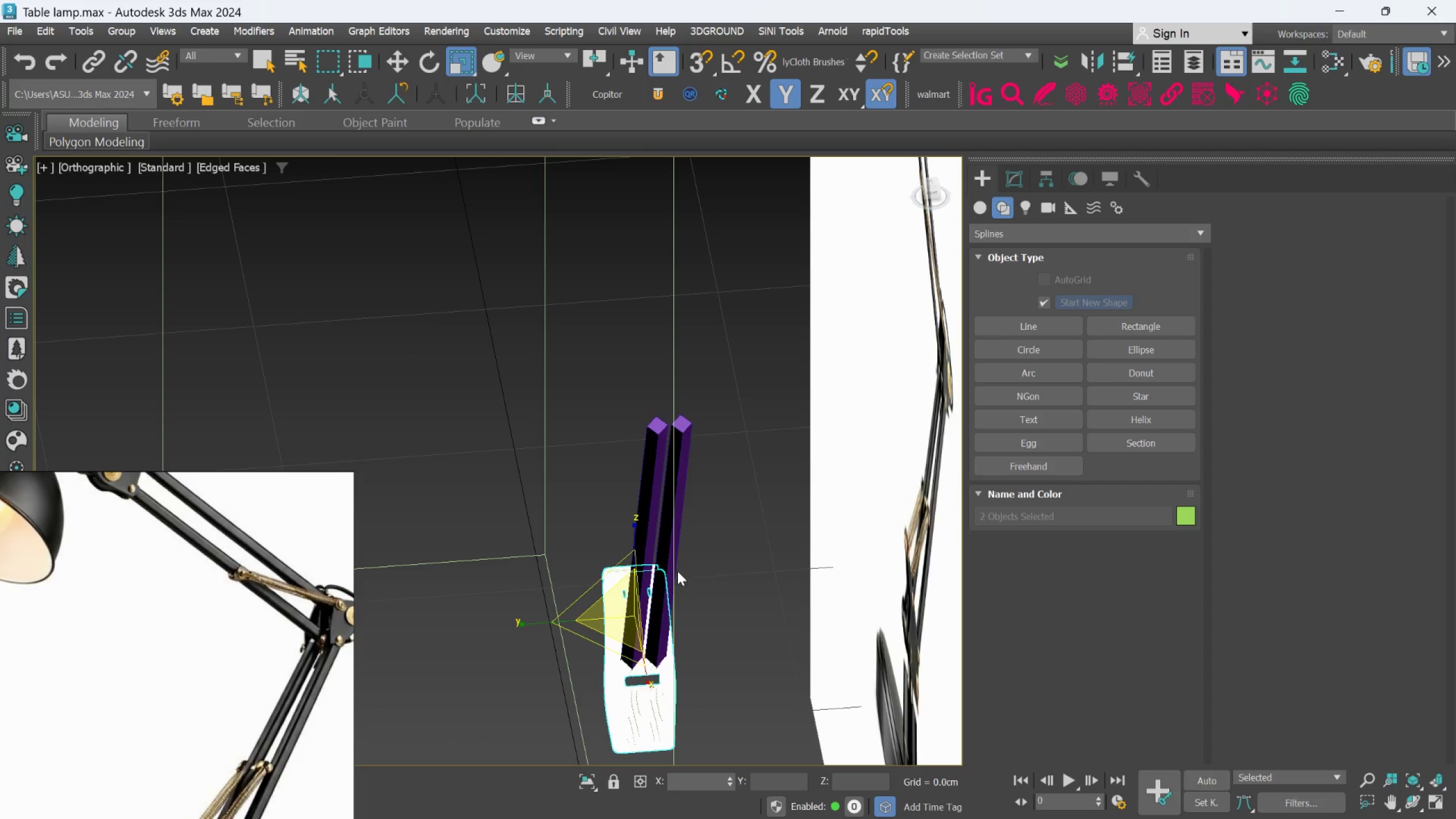 
scroll: coordinate [689, 529], scroll_direction: up, amount: 5.0
 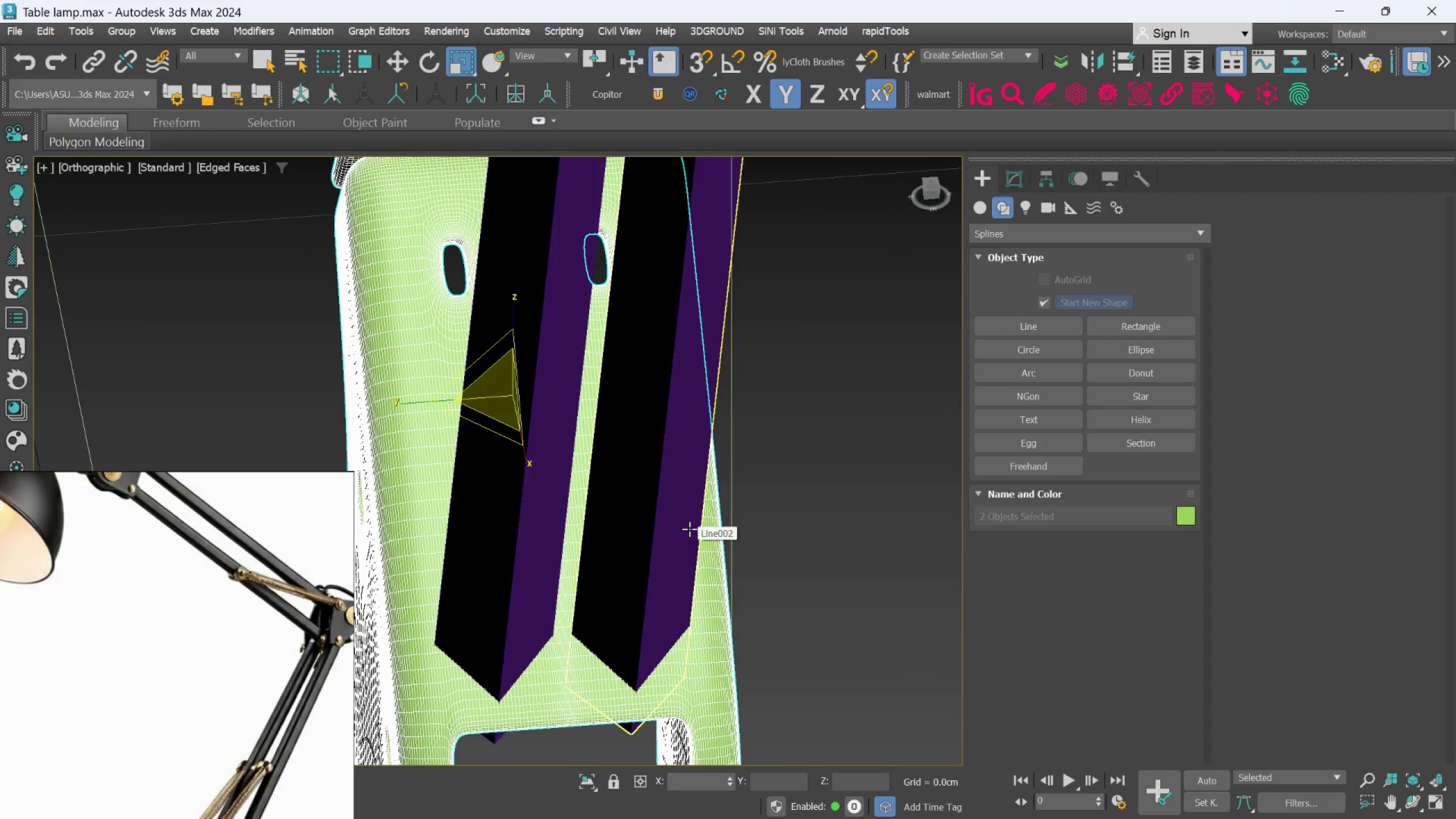 
hold_key(key=AltLeft, duration=0.94)
 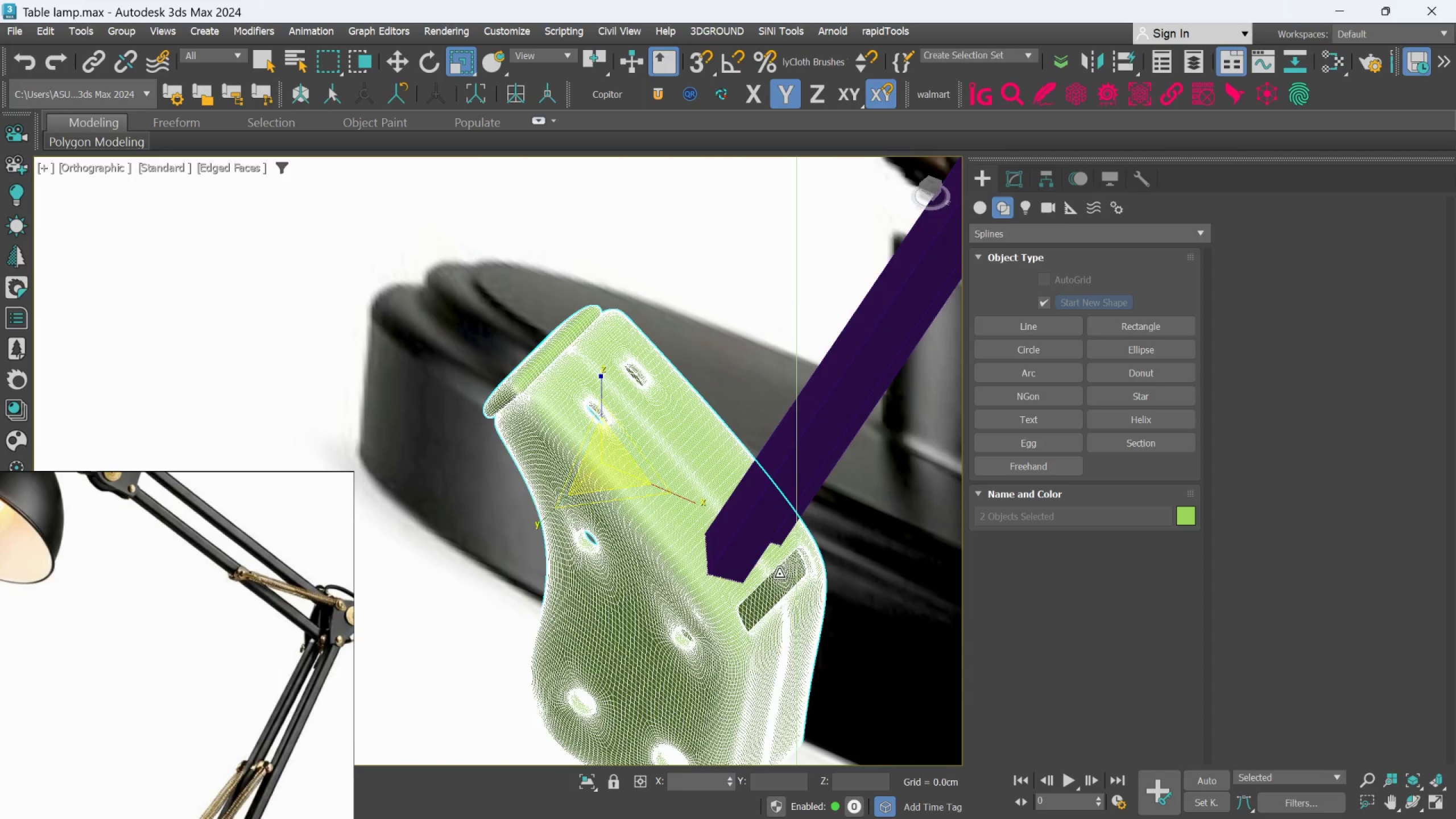 
scroll: coordinate [689, 529], scroll_direction: down, amount: 2.0
 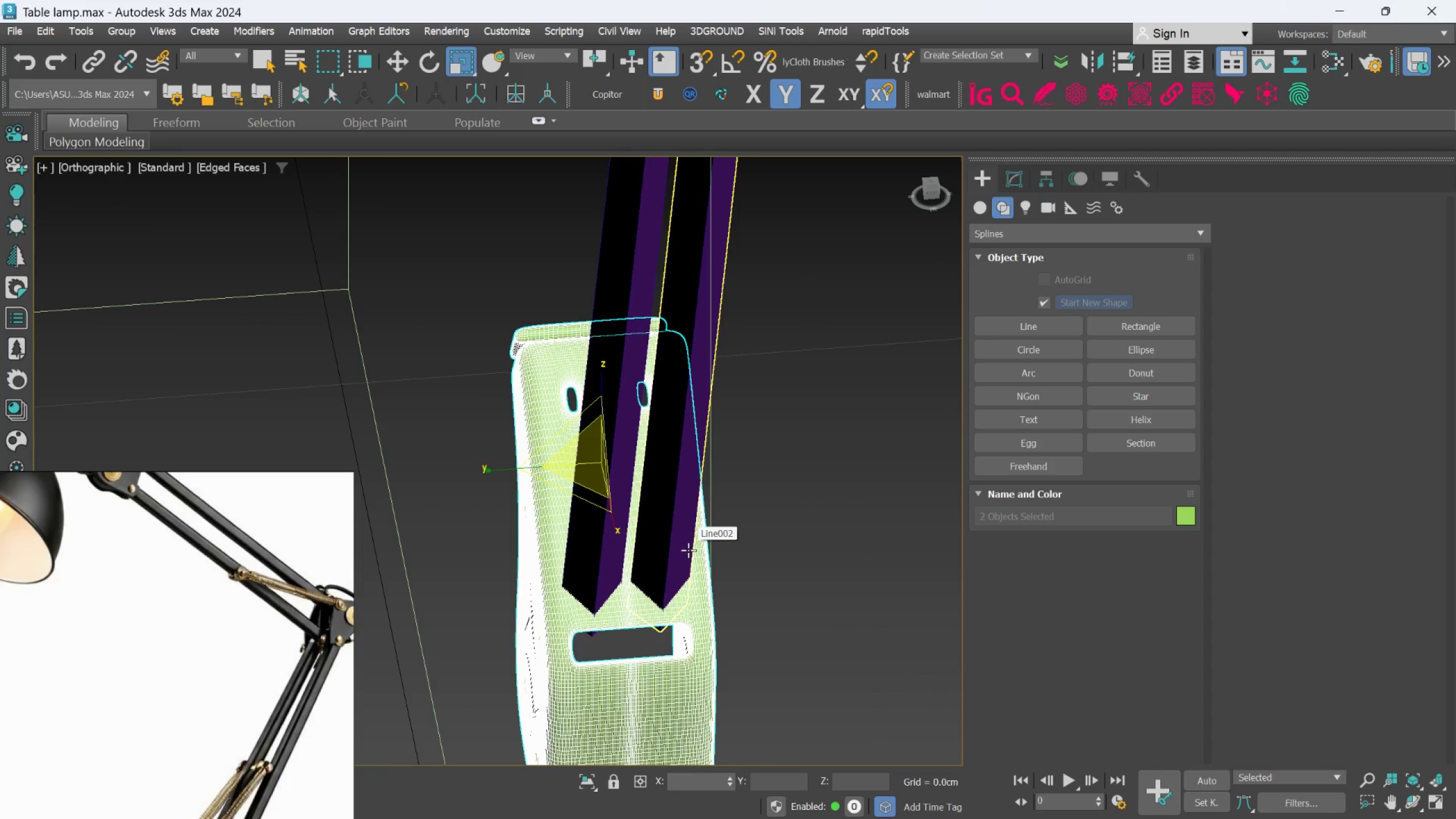 
hold_key(key=AltLeft, duration=0.56)
 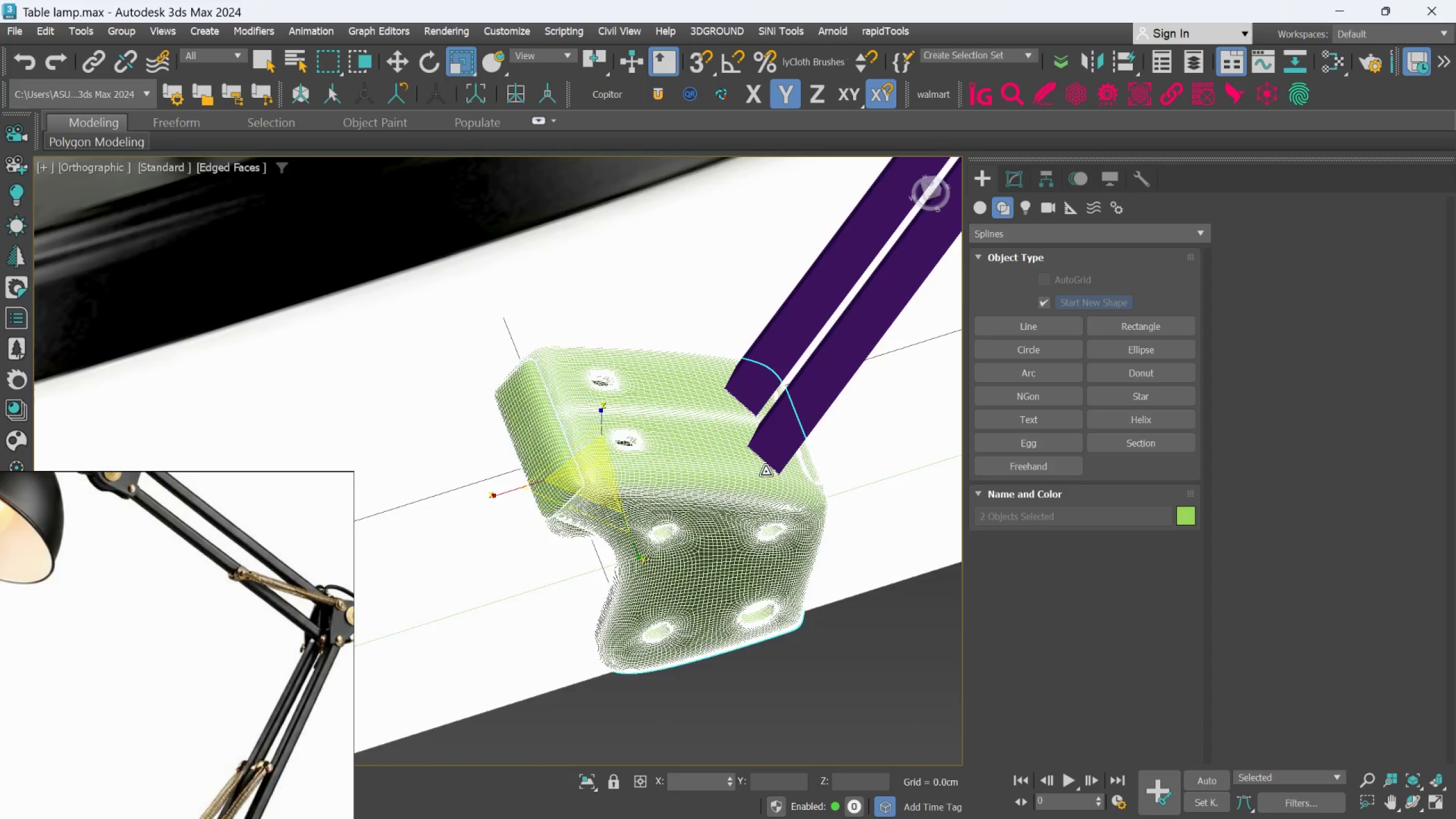 
scroll: coordinate [766, 457], scroll_direction: up, amount: 1.0
 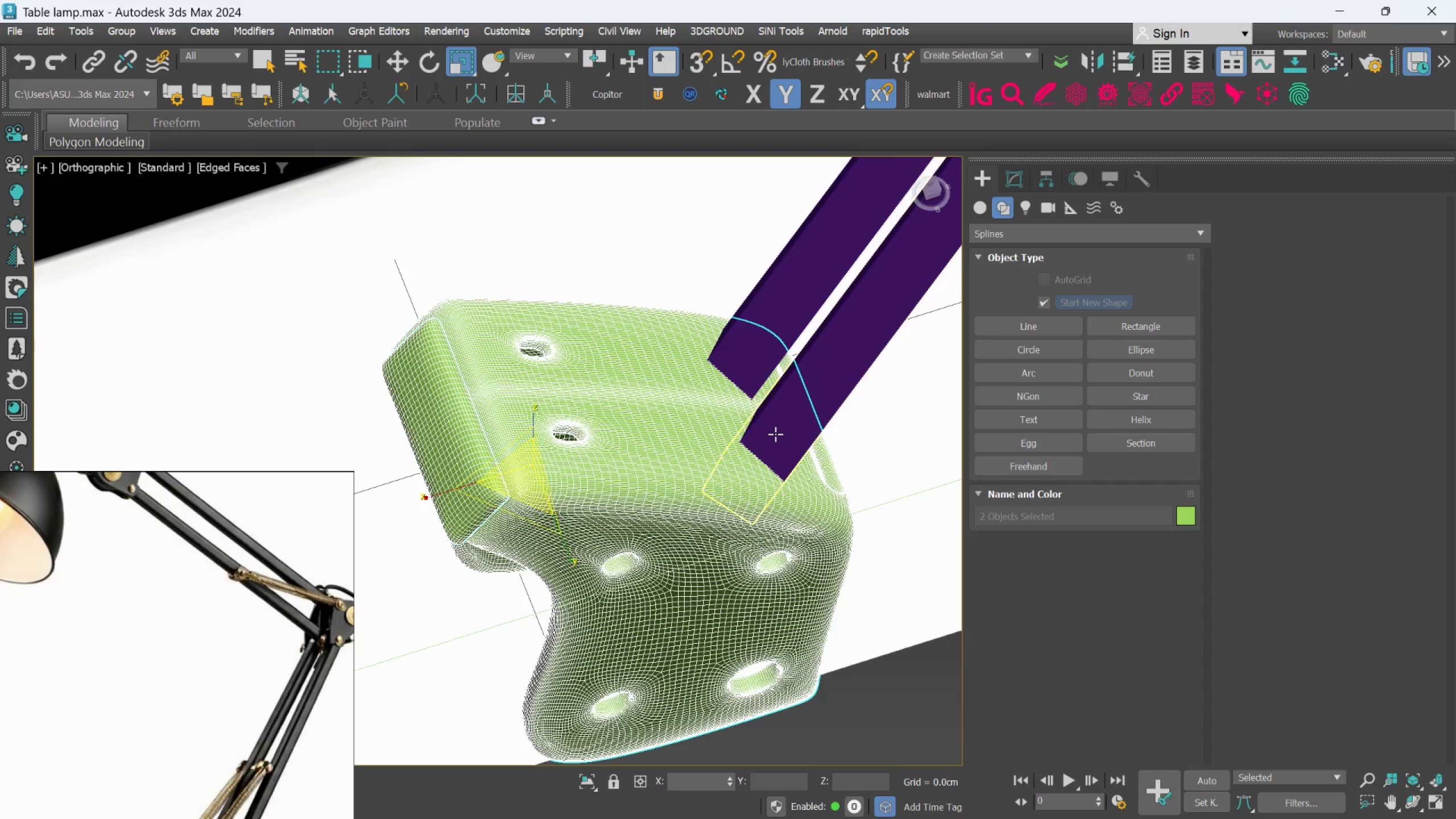 
left_click([775, 434])
 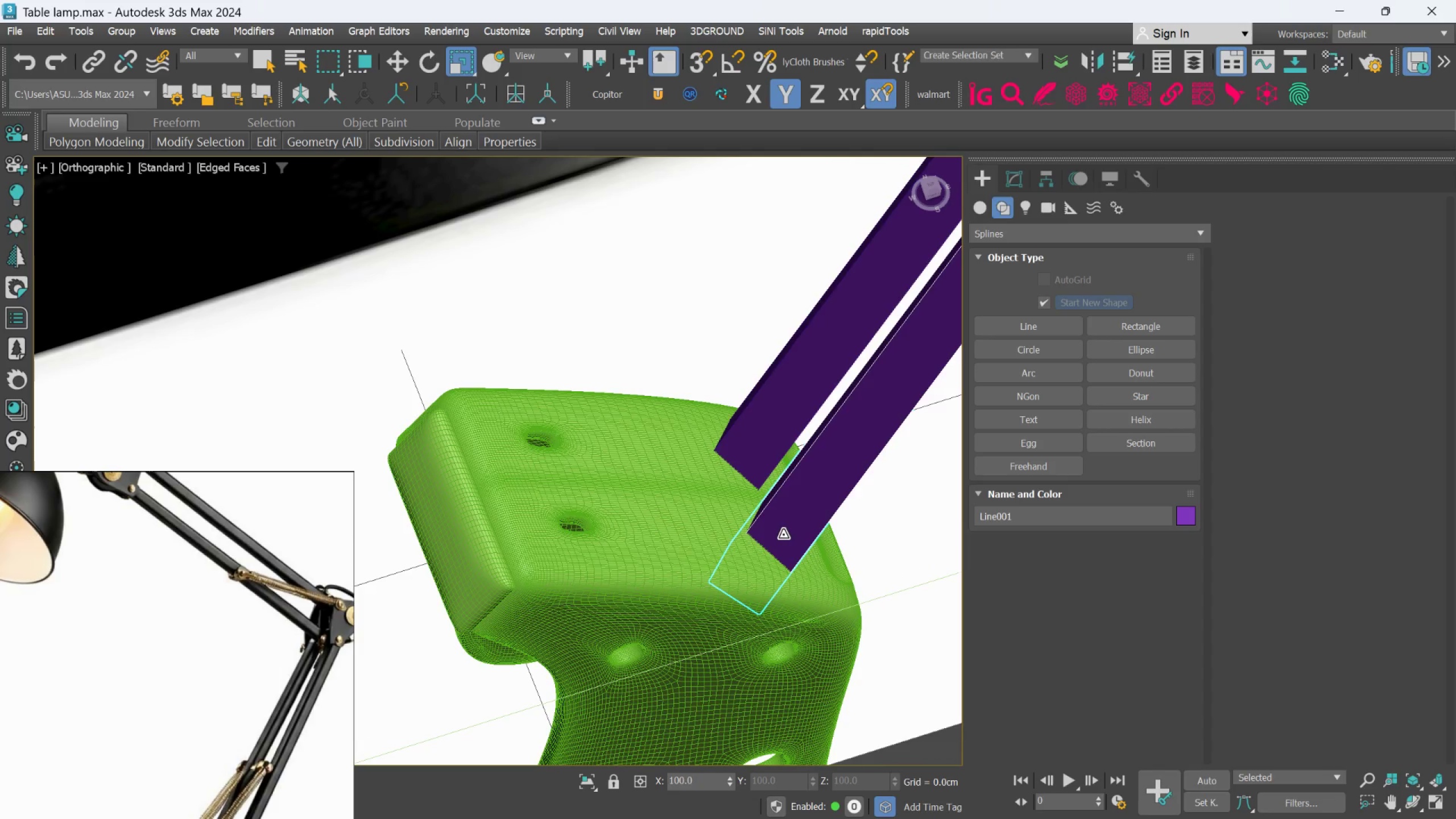 
key(Q)
 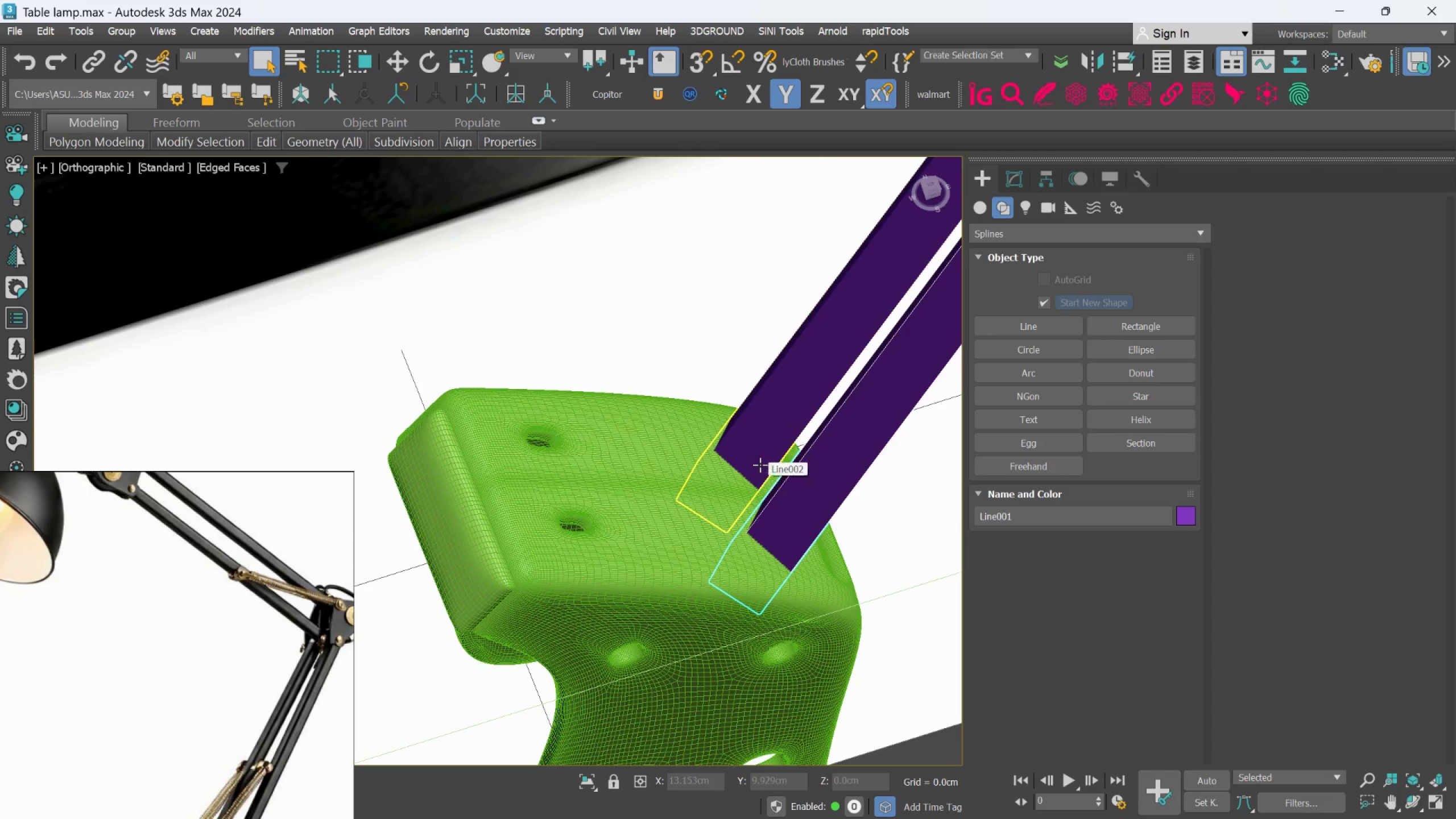 
hold_key(key=ControlLeft, duration=0.77)
left_click([760, 464])
 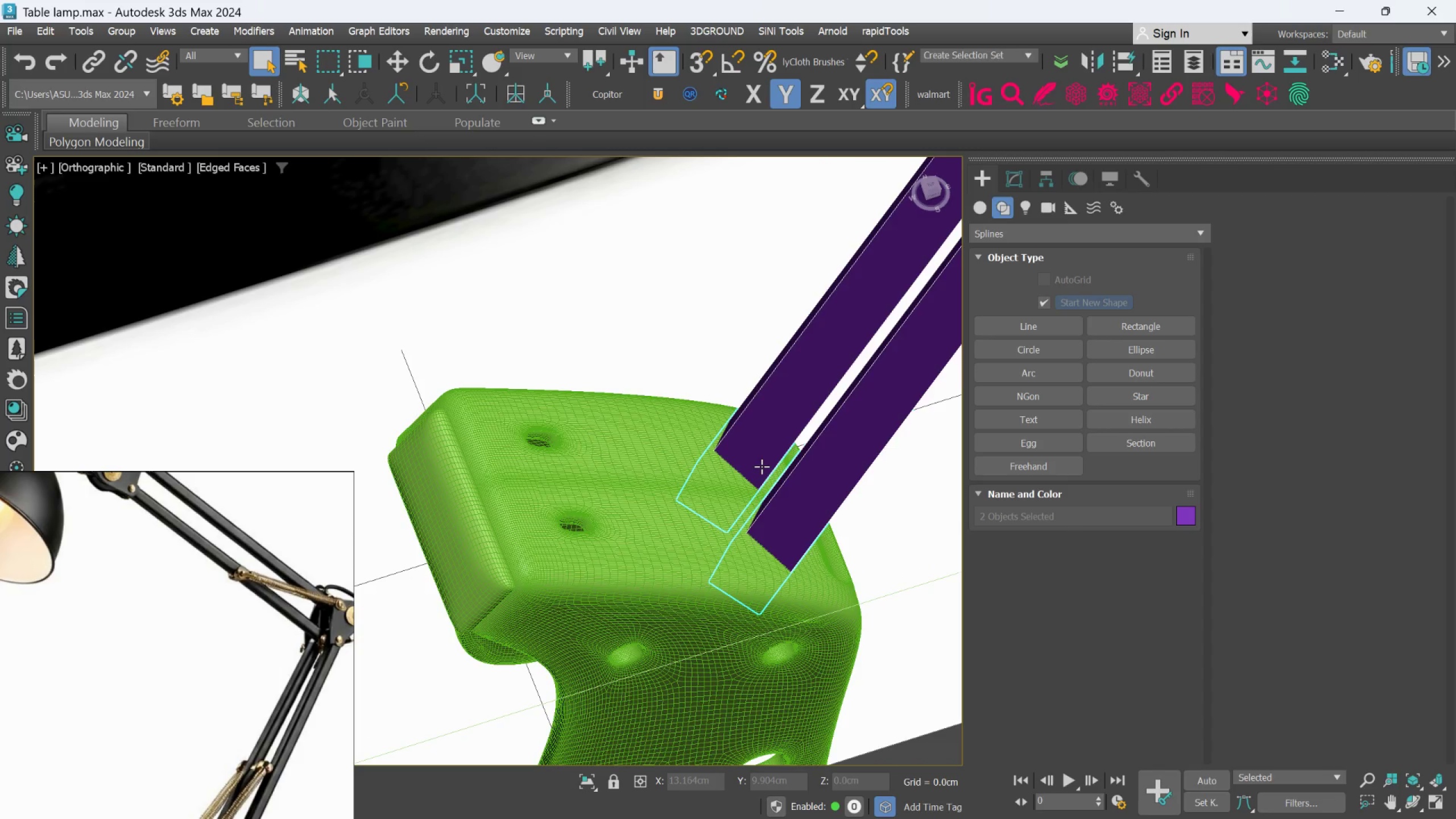 
scroll: coordinate [762, 466], scroll_direction: down, amount: 2.0
 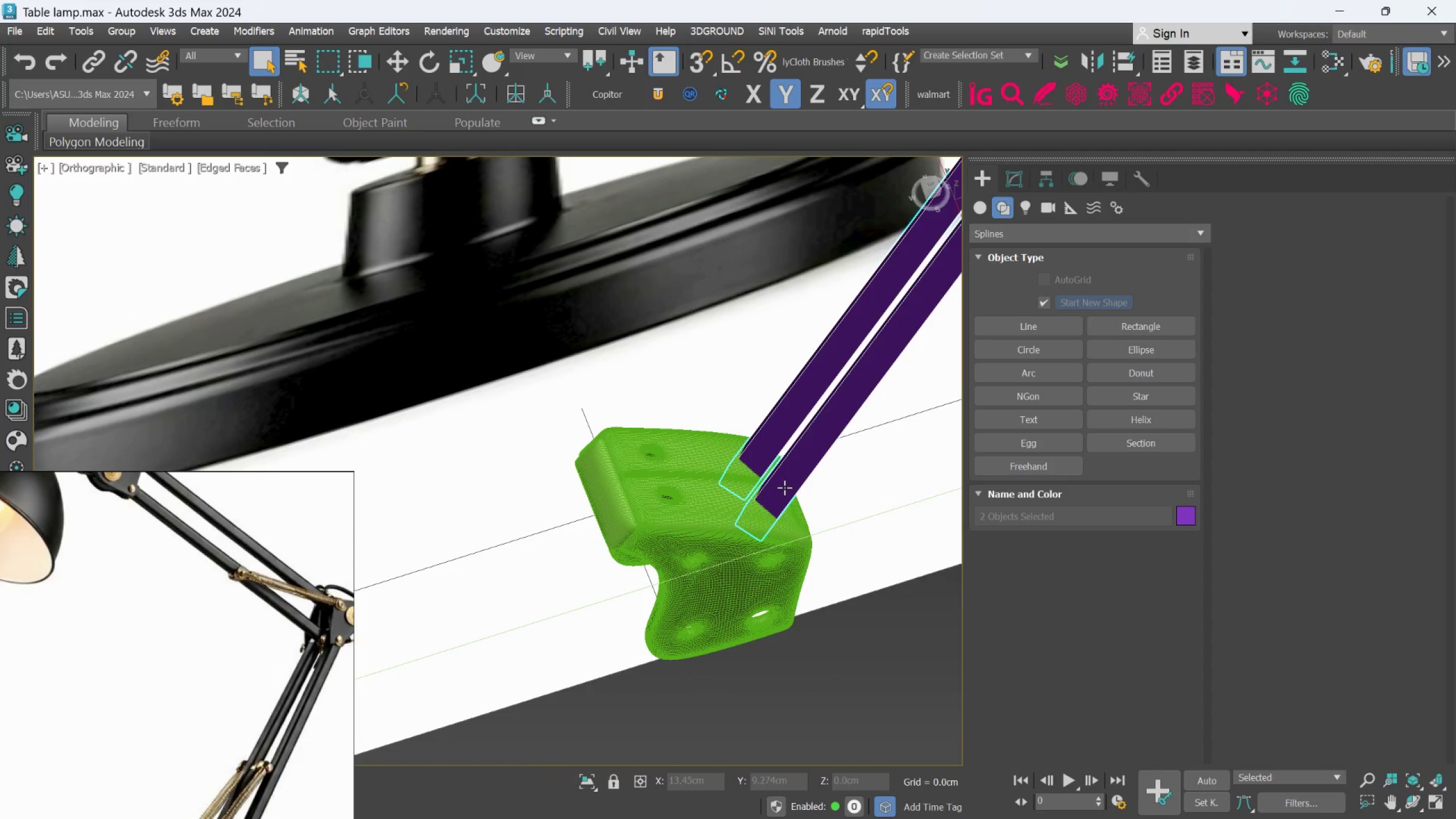 
left_click([784, 487])
 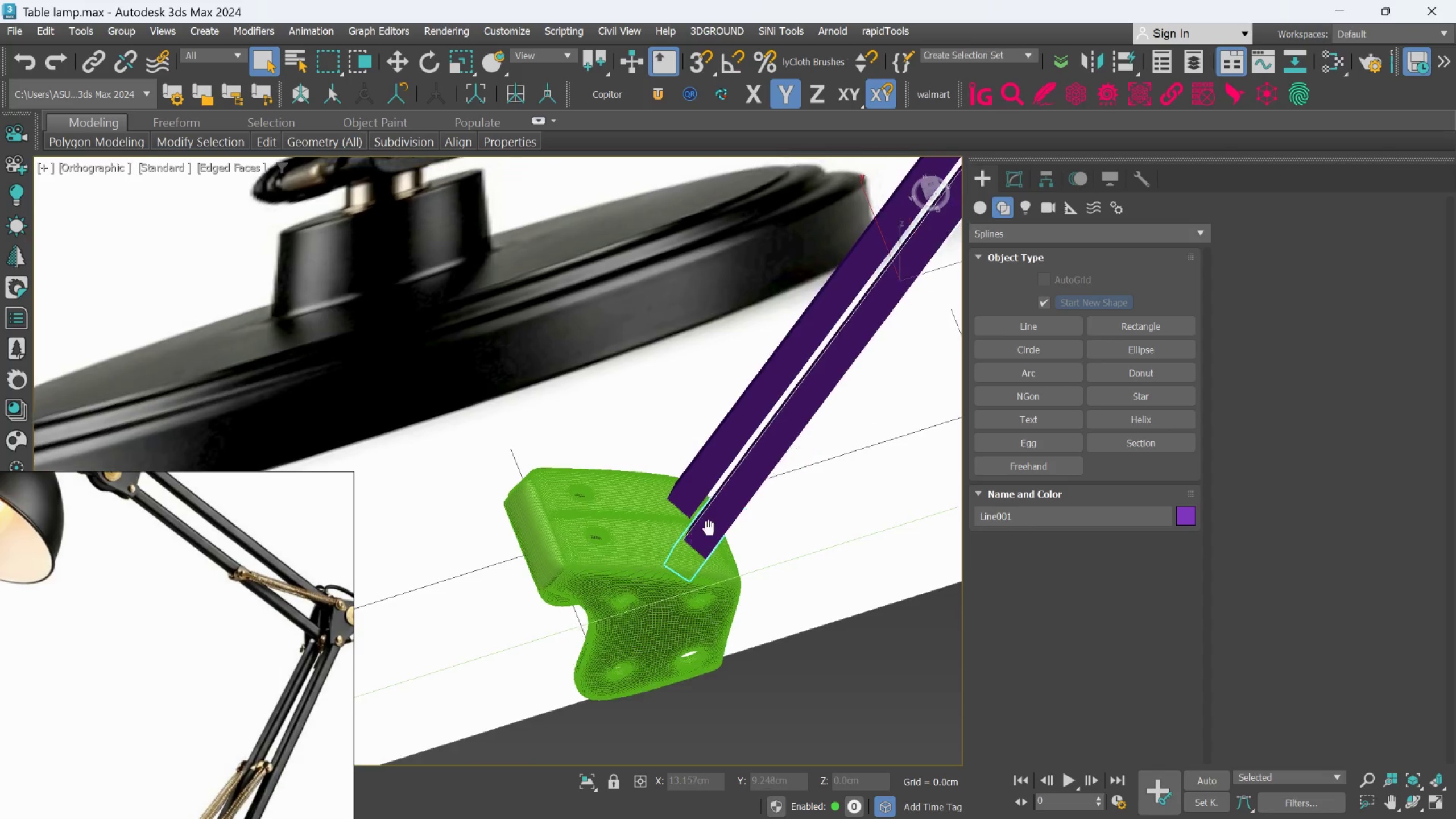 
scroll: coordinate [704, 523], scroll_direction: down, amount: 2.0
 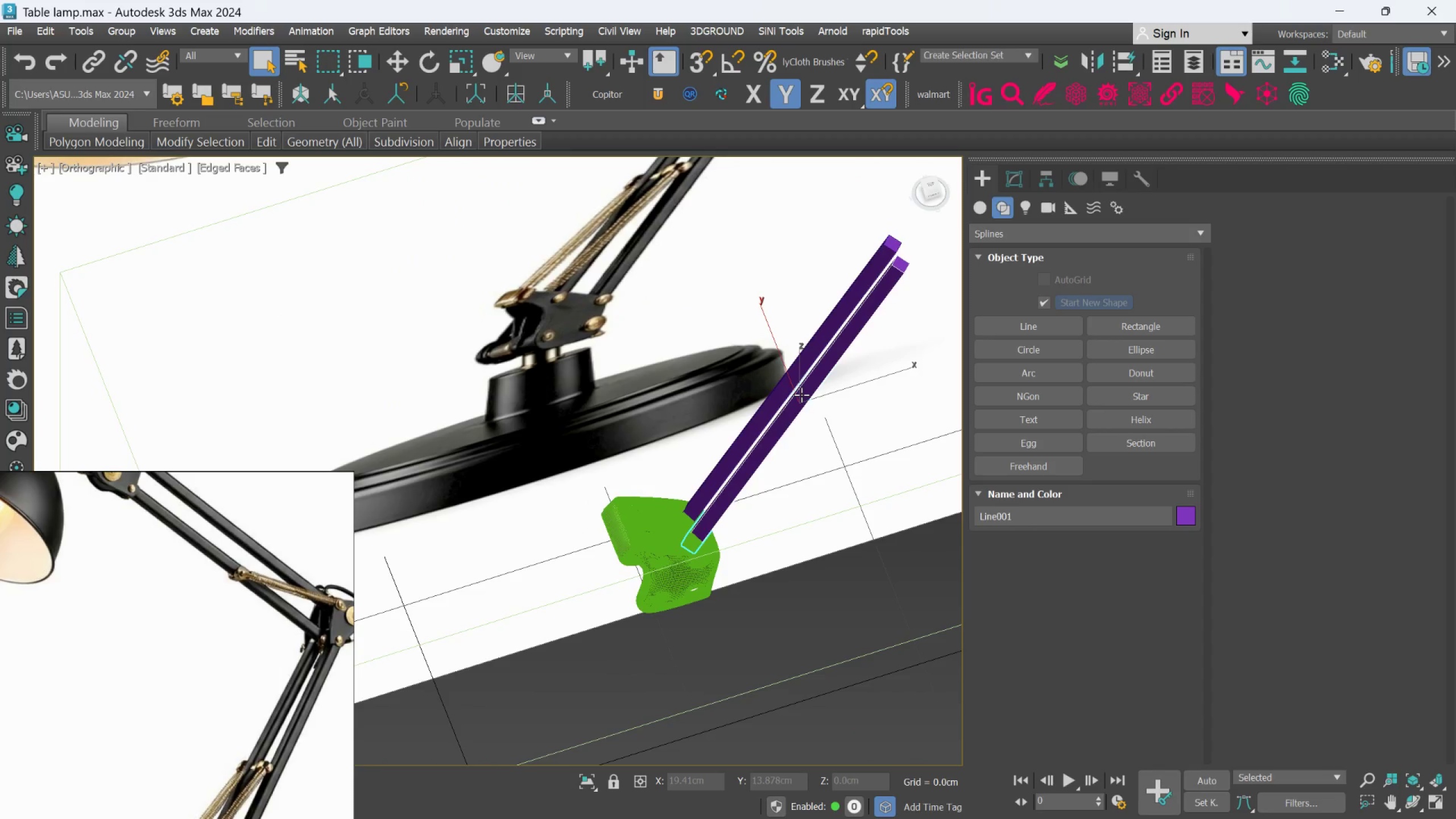 
key(W)
 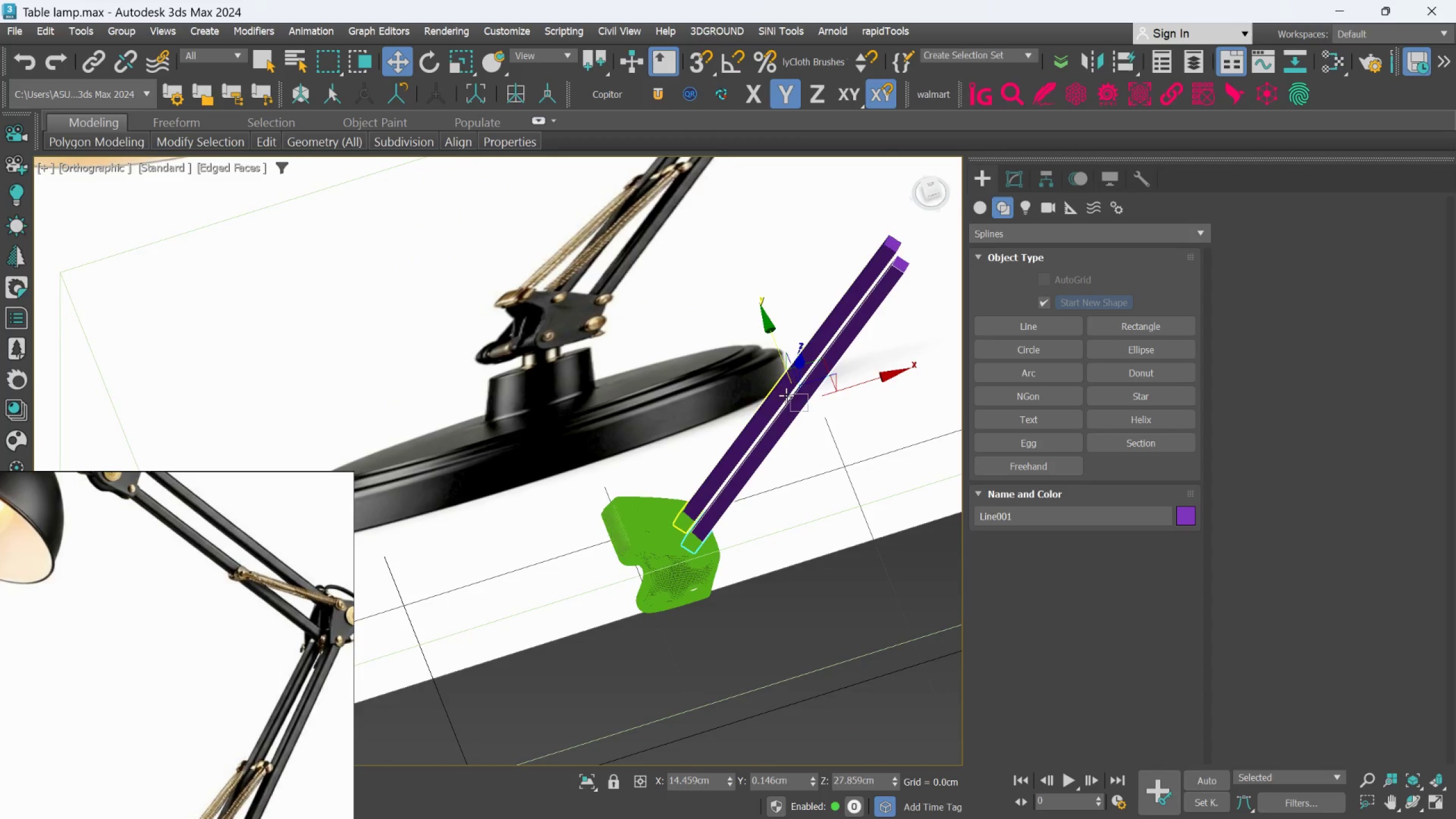 
scroll: coordinate [787, 392], scroll_direction: up, amount: 2.0
 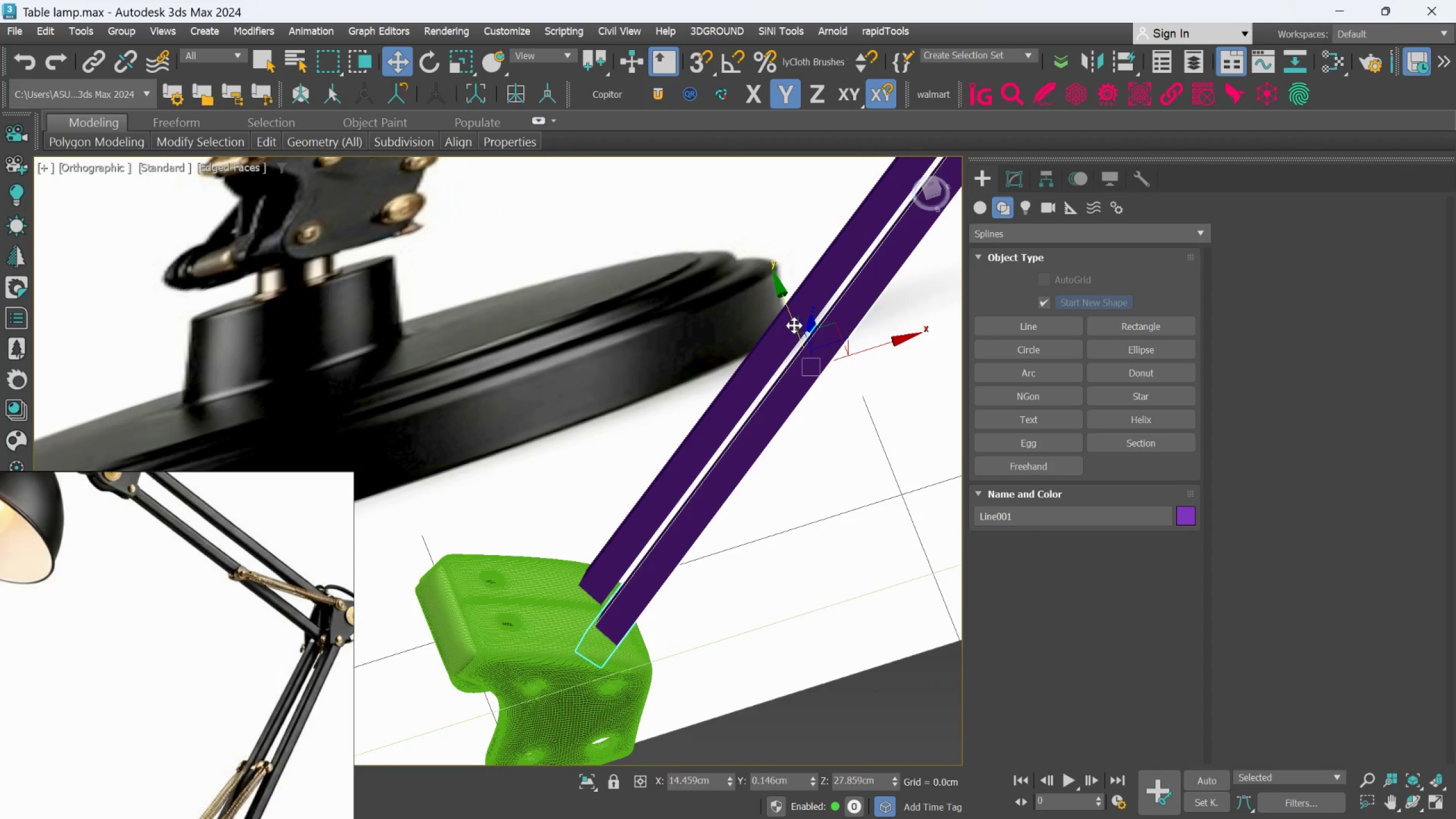 
hold_key(key=ControlLeft, duration=0.66)
left_click([708, 431])
 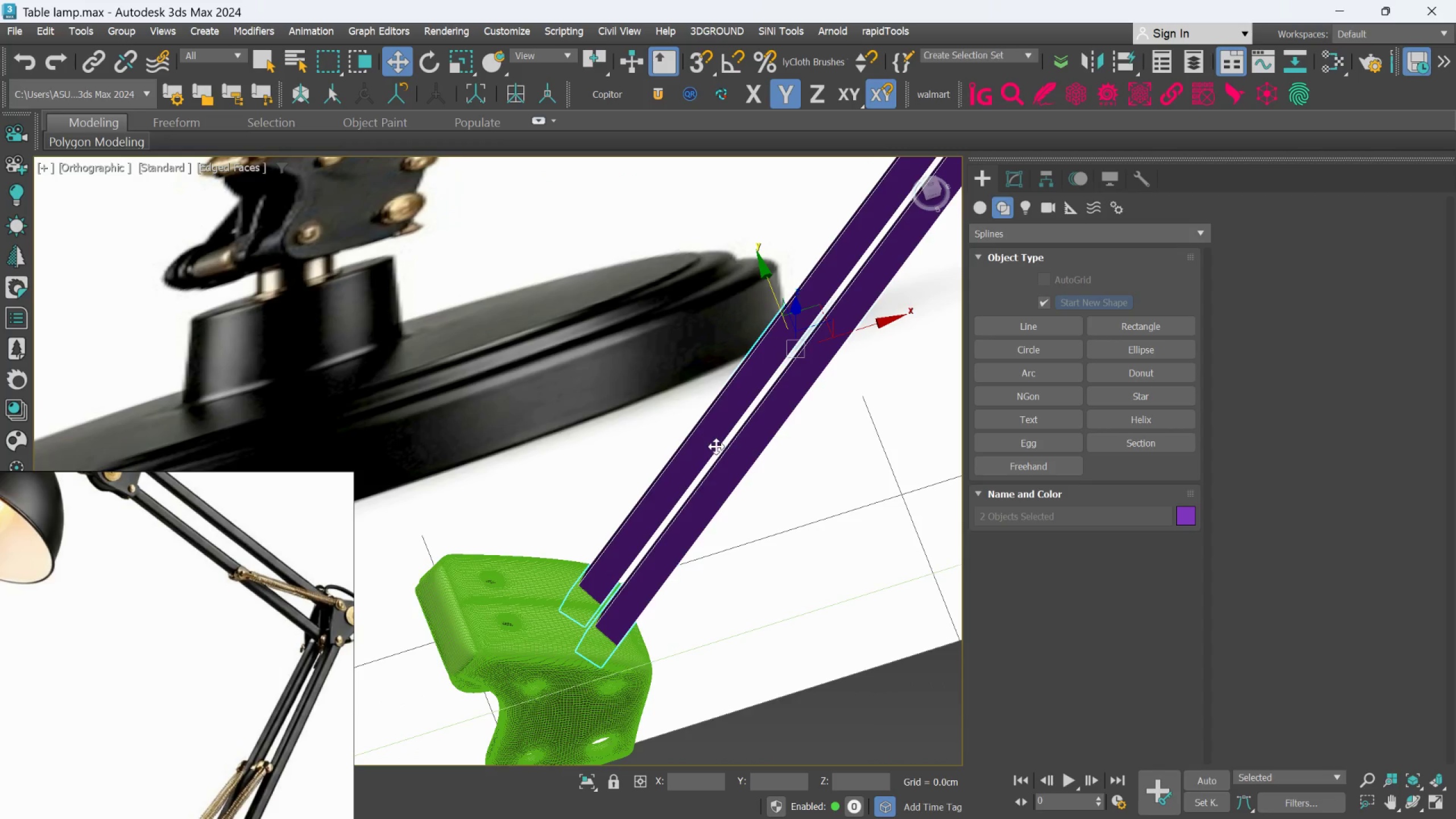 
hold_key(key=AltLeft, duration=0.89)
 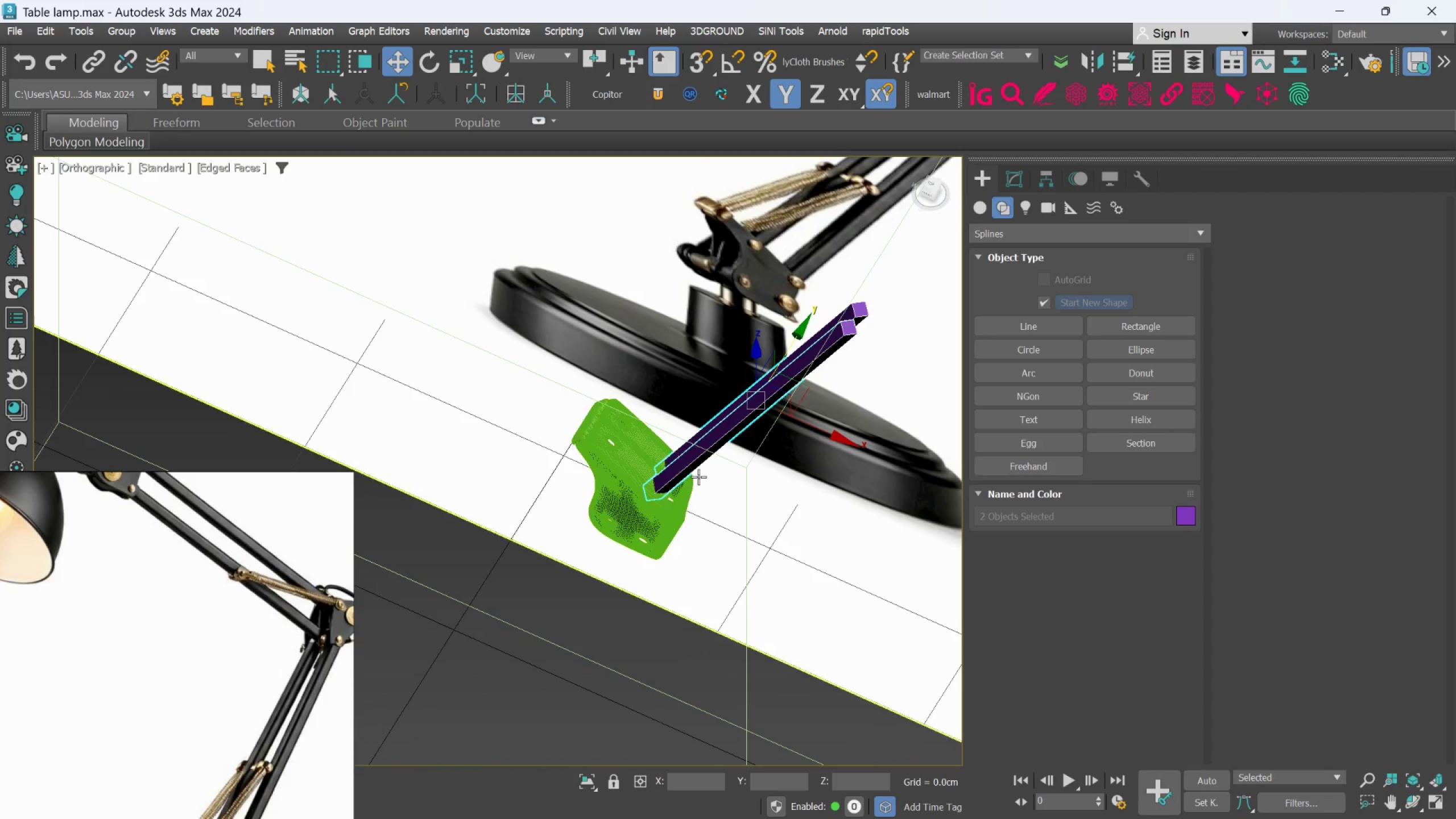 
scroll: coordinate [718, 462], scroll_direction: down, amount: 2.0
 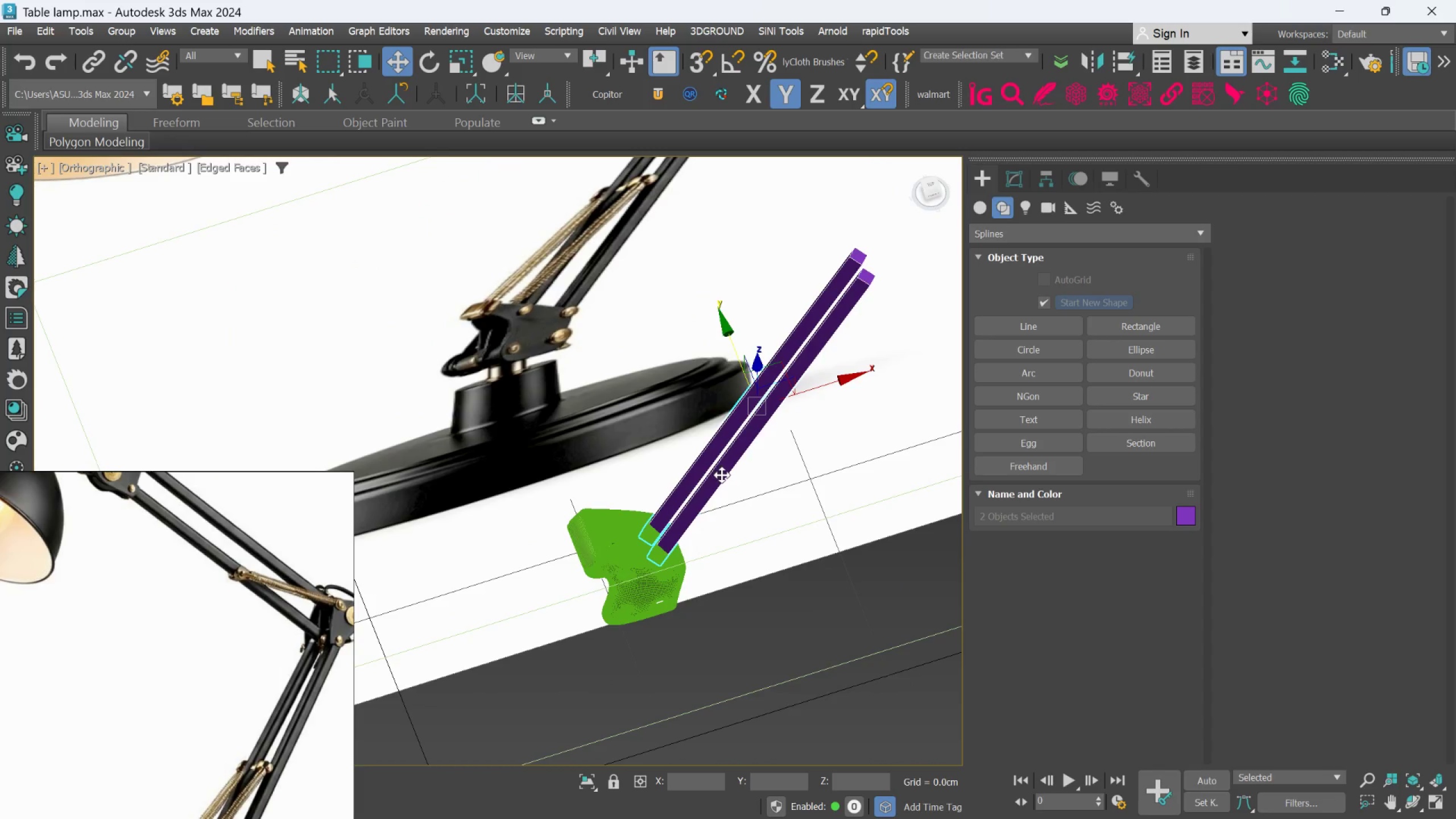 
hold_key(key=AltLeft, duration=0.52)
 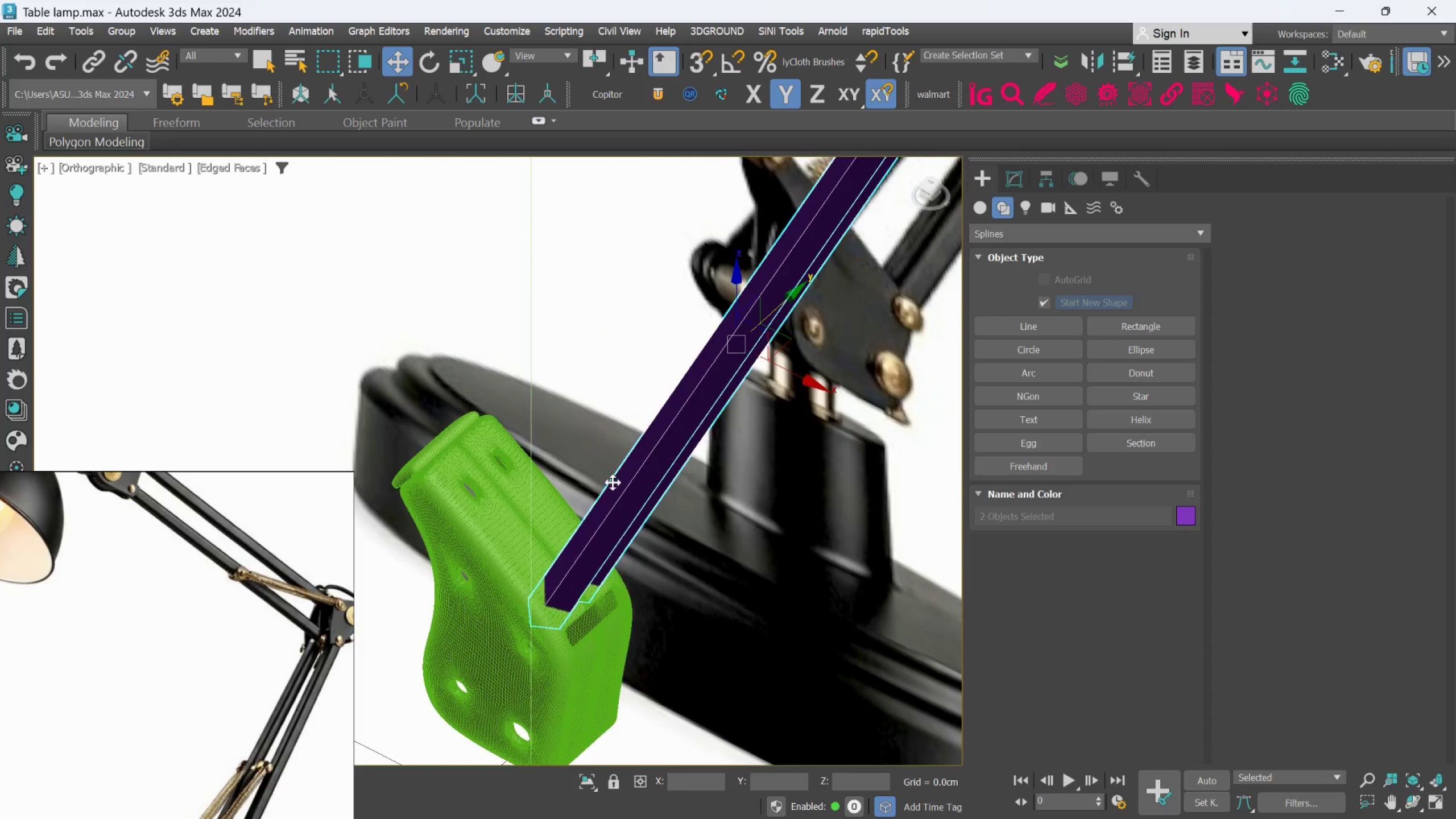 
scroll: coordinate [699, 477], scroll_direction: up, amount: 2.0
 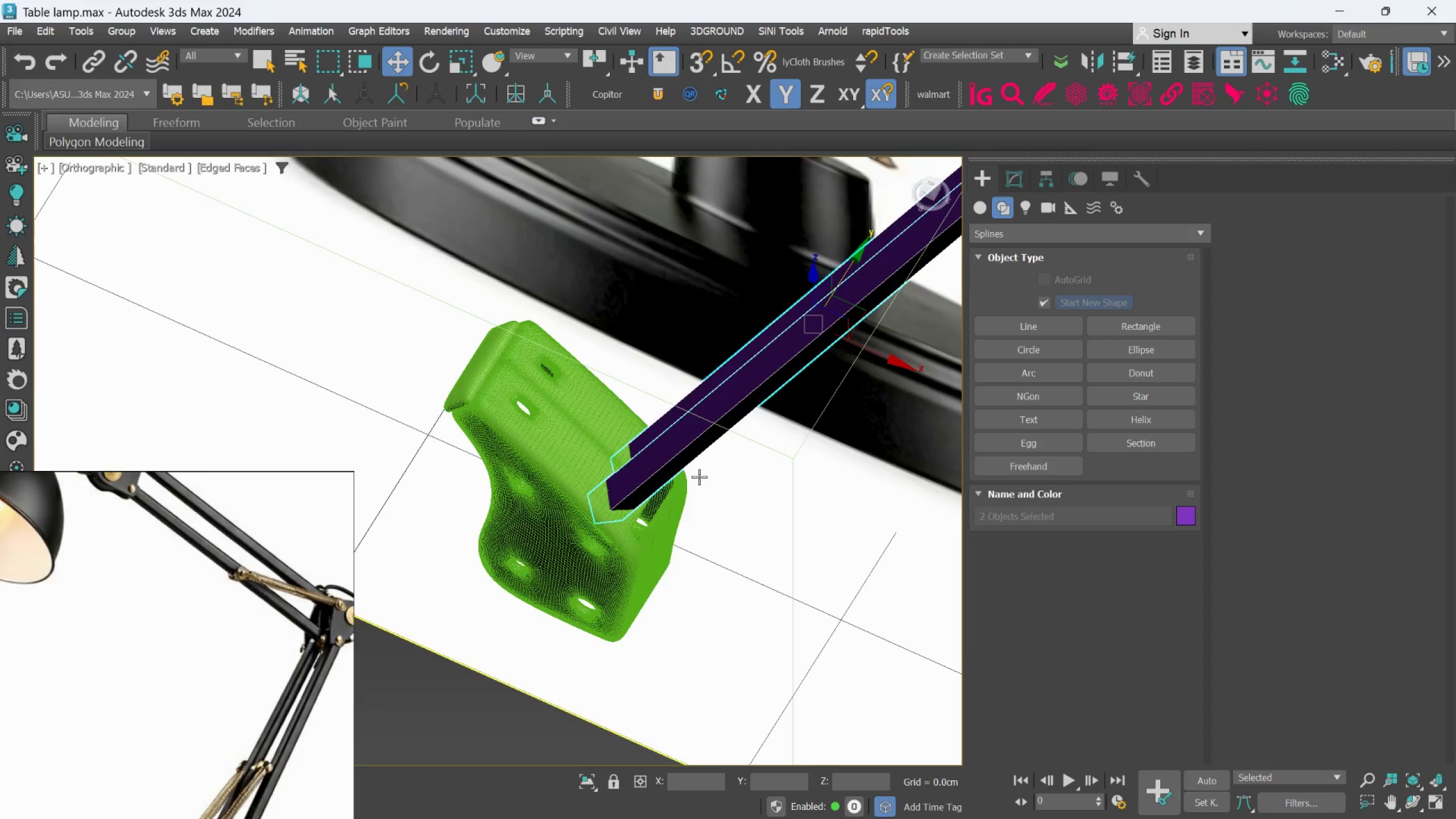 
hold_key(key=AltLeft, duration=5.06)
left_click_drag(start_coordinate=[805, 378], to_coordinate=[821, 396])
 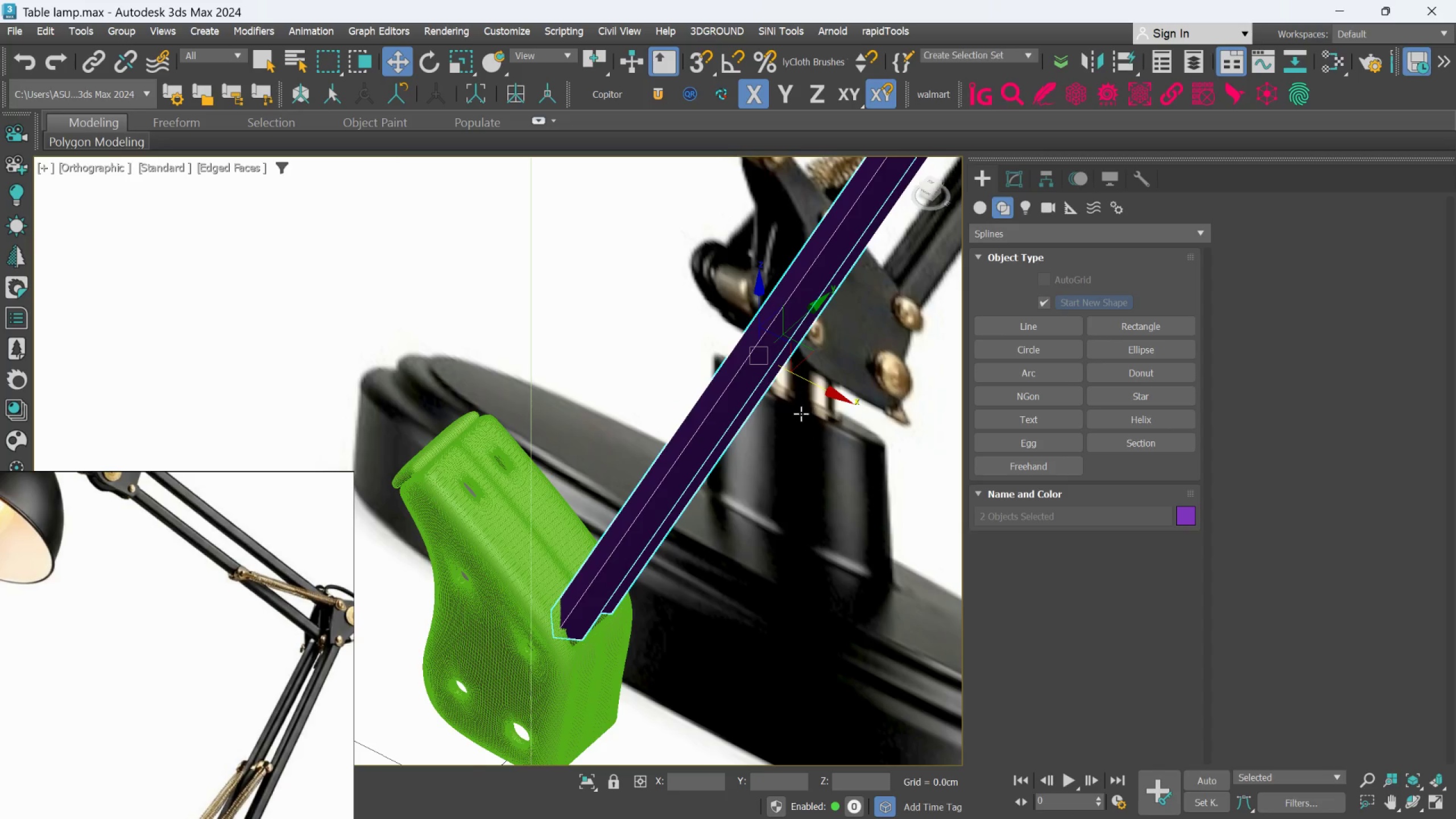 
hold_key(key=AltLeft, duration=1.01)
 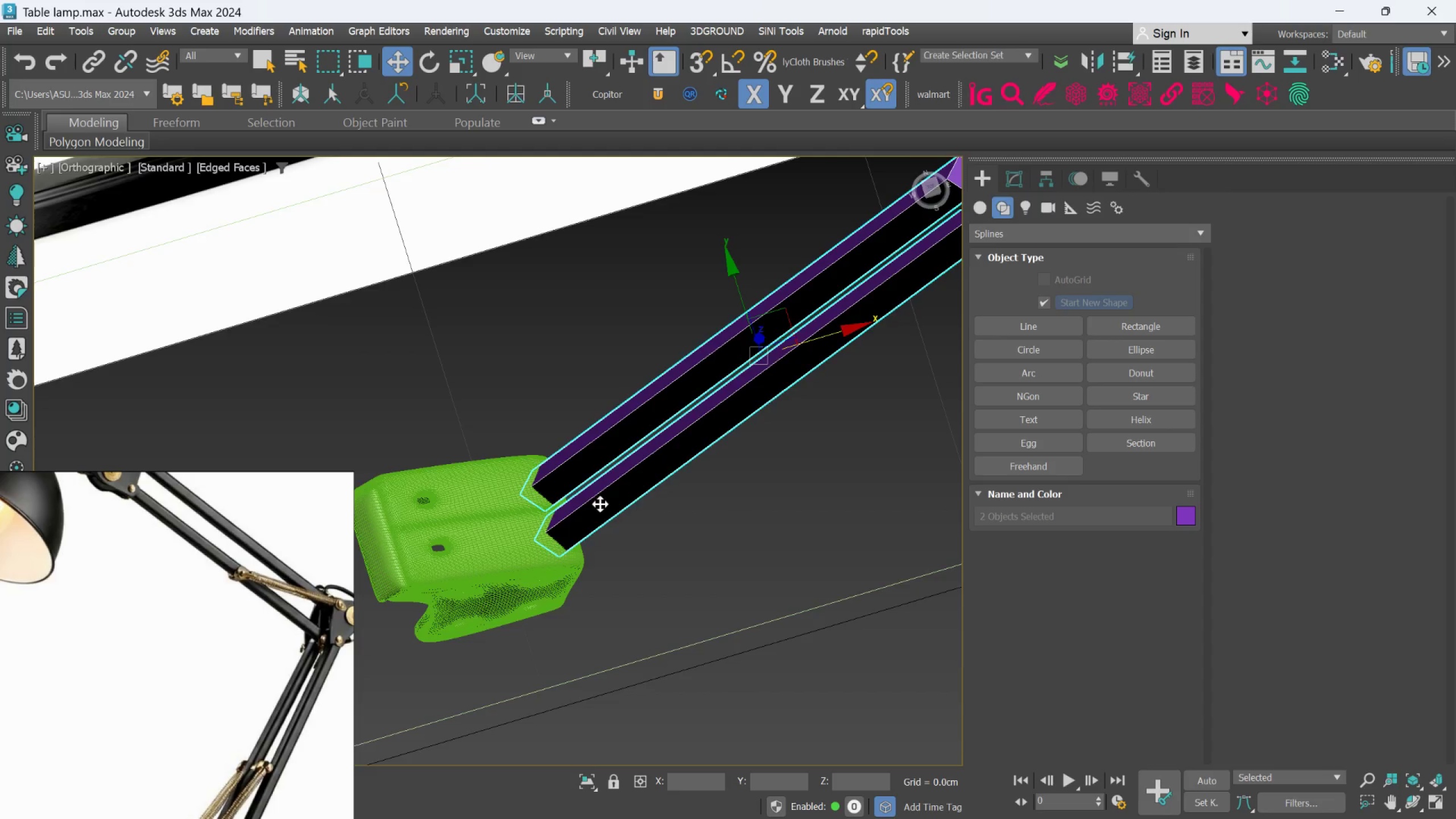 
left_click([571, 535])
 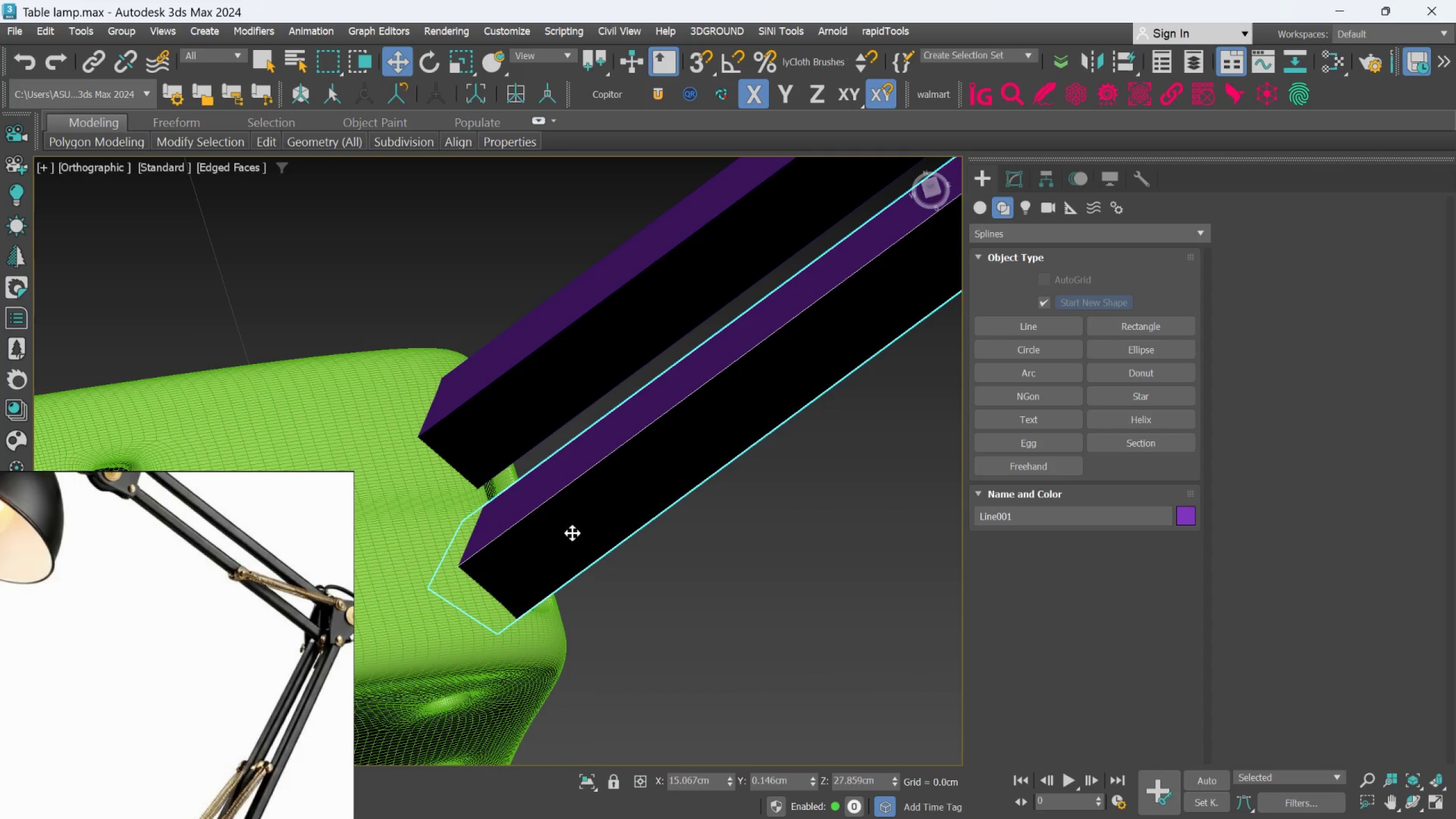 
scroll: coordinate [571, 540], scroll_direction: up, amount: 3.0
 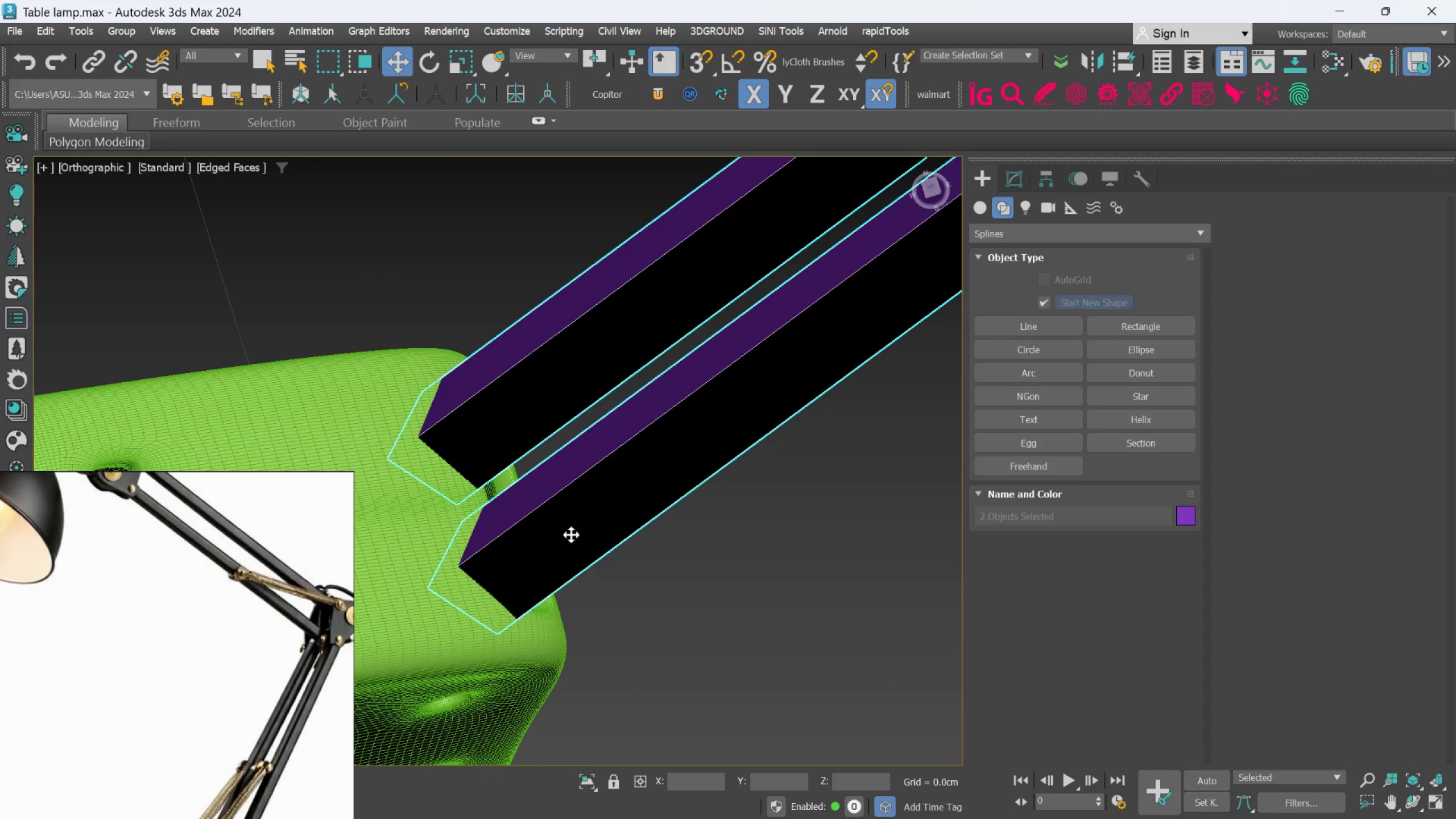 
scroll: coordinate [574, 530], scroll_direction: down, amount: 3.0
 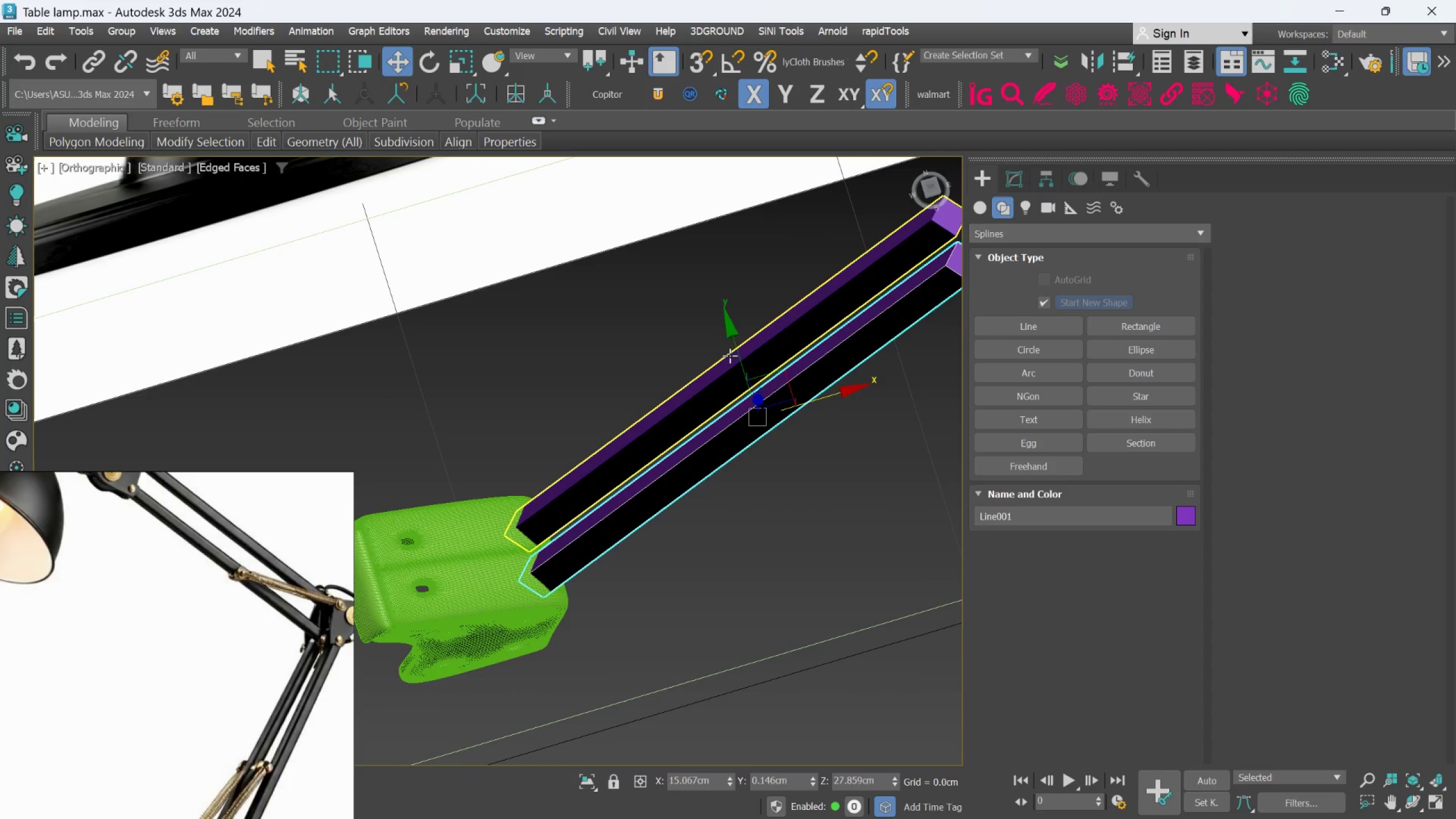 
scroll: coordinate [735, 355], scroll_direction: up, amount: 2.0
 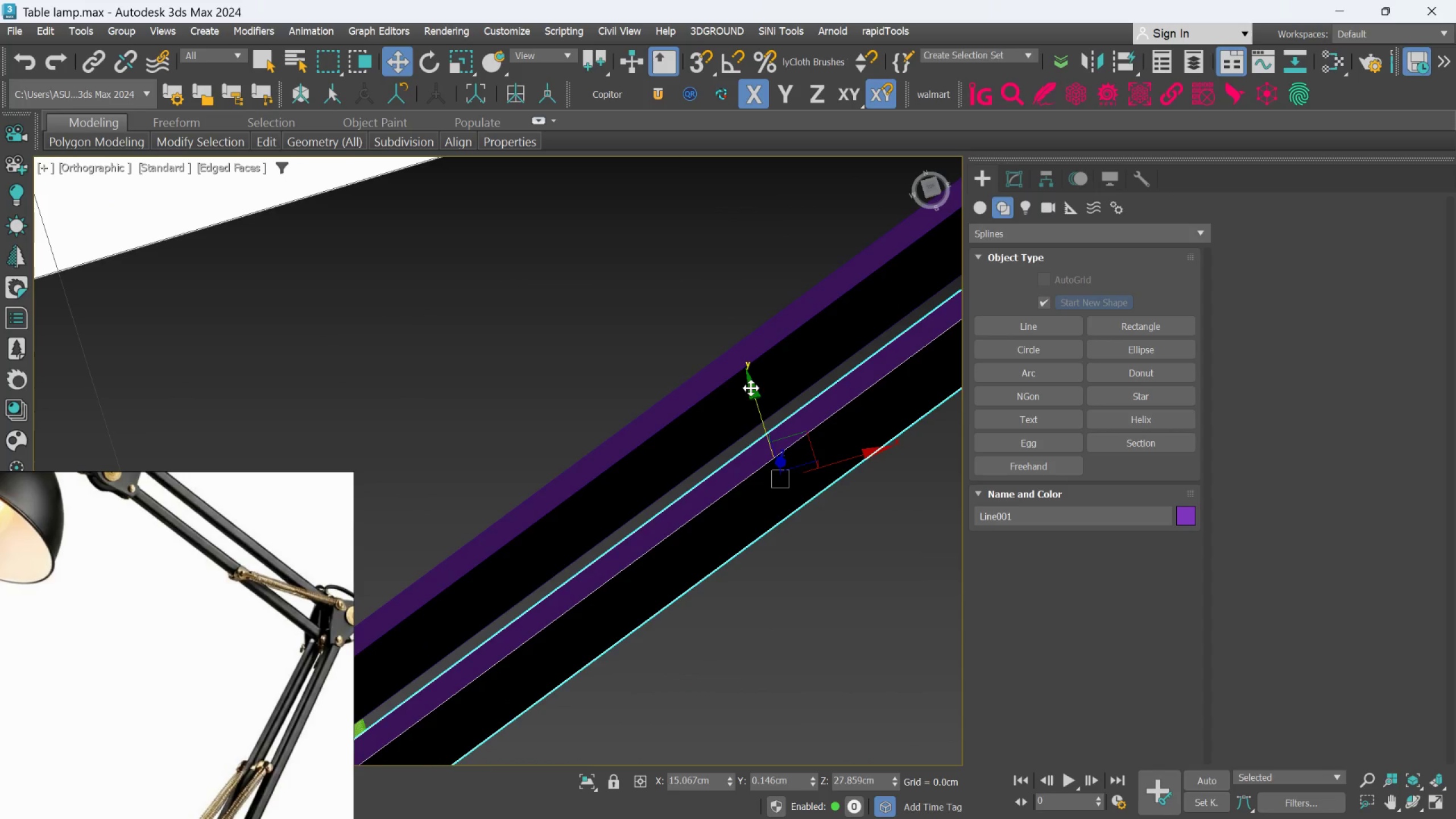 
scroll: coordinate [758, 417], scroll_direction: down, amount: 1.0
 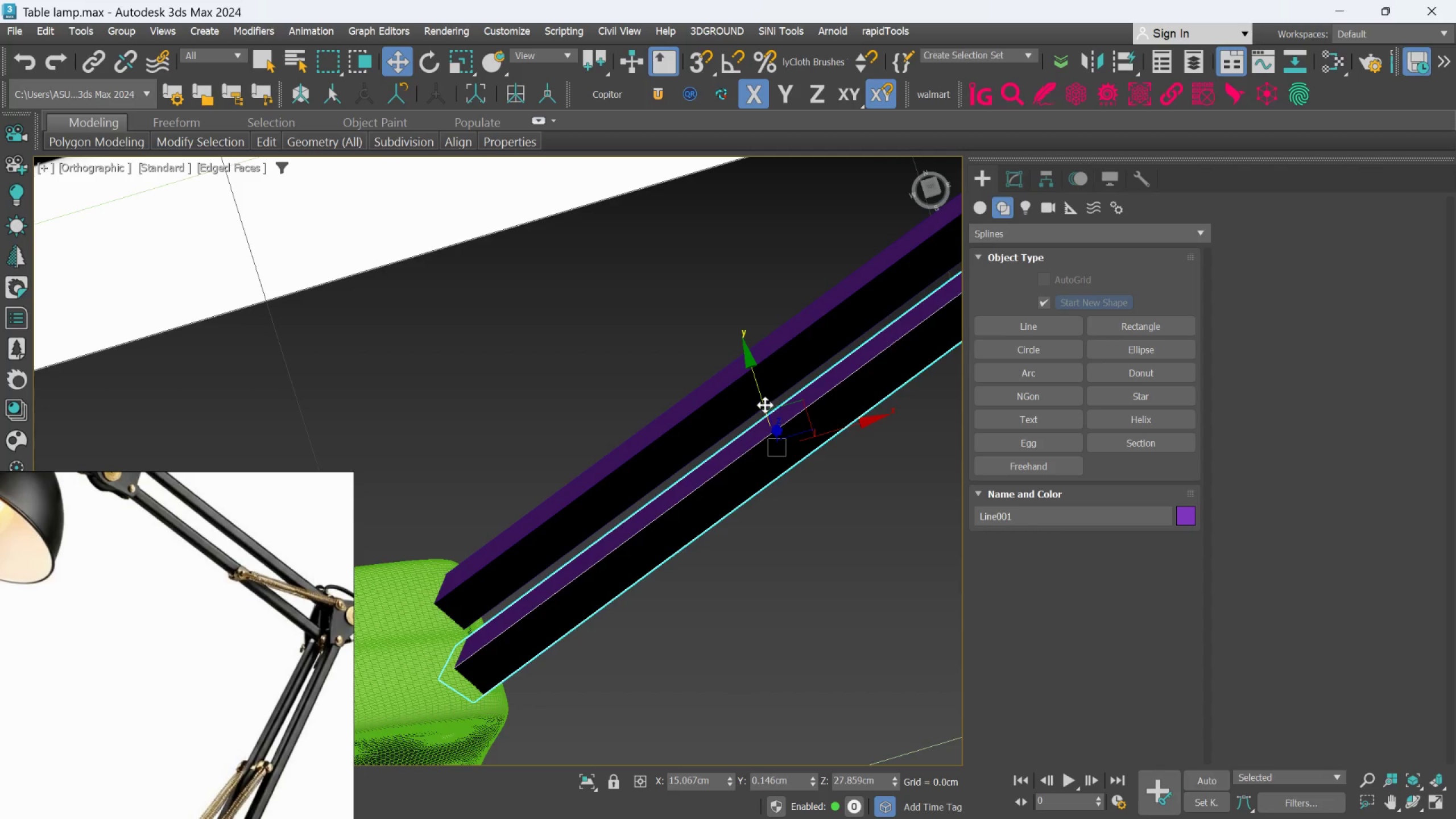 
left_click_drag(start_coordinate=[762, 400], to_coordinate=[764, 404])
 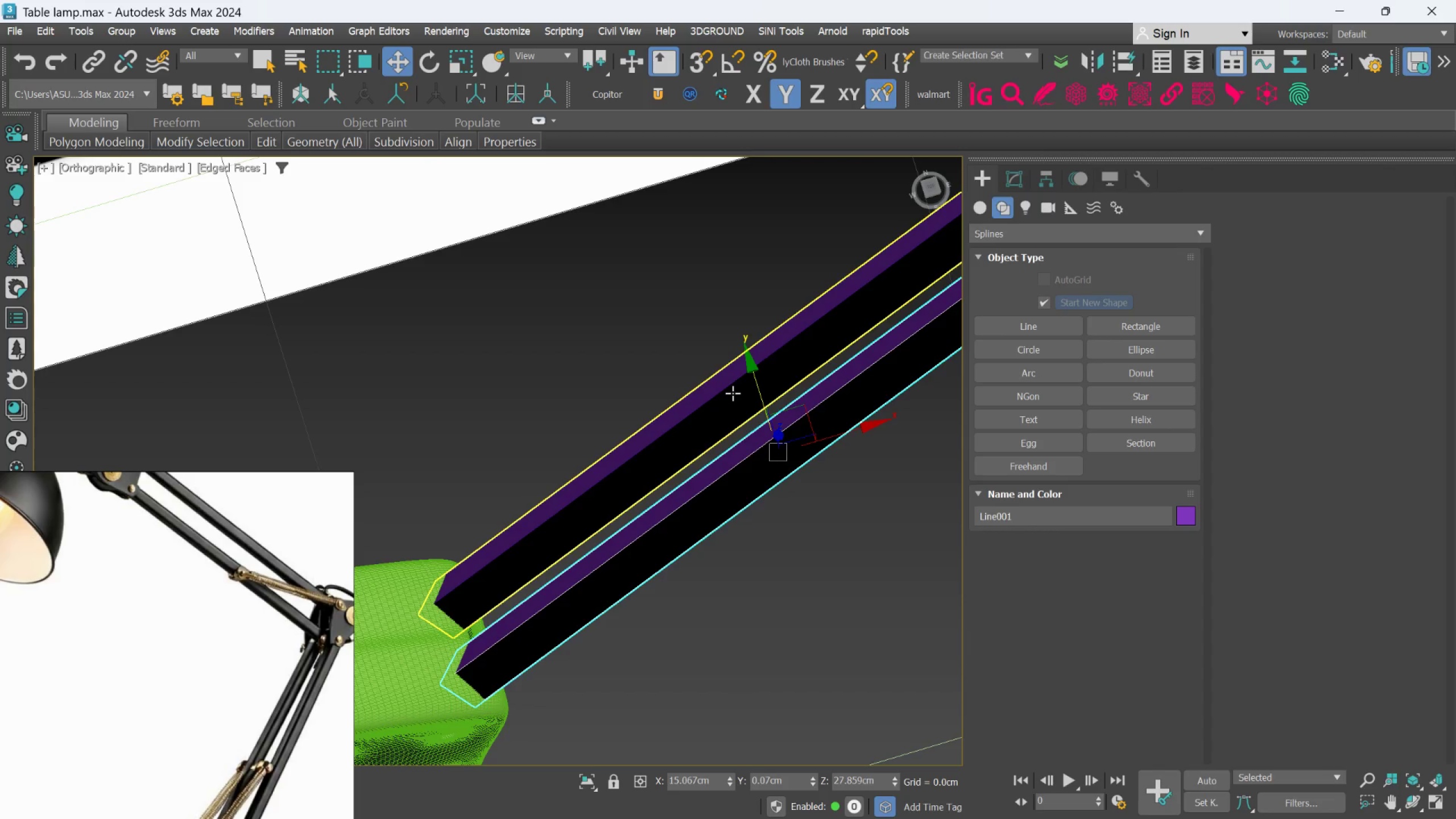 
left_click([733, 393])
 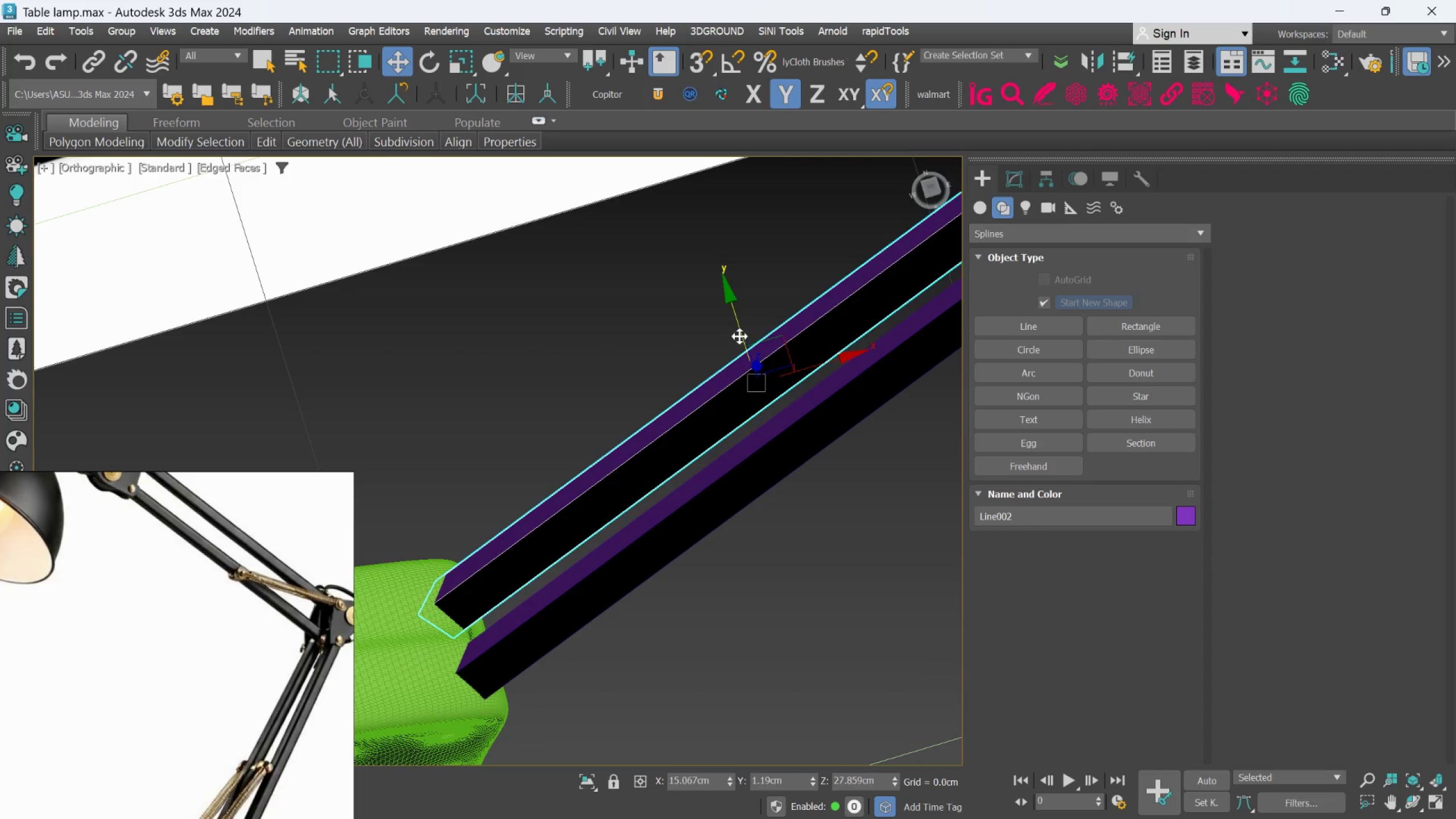 
left_click_drag(start_coordinate=[740, 336], to_coordinate=[739, 333])
 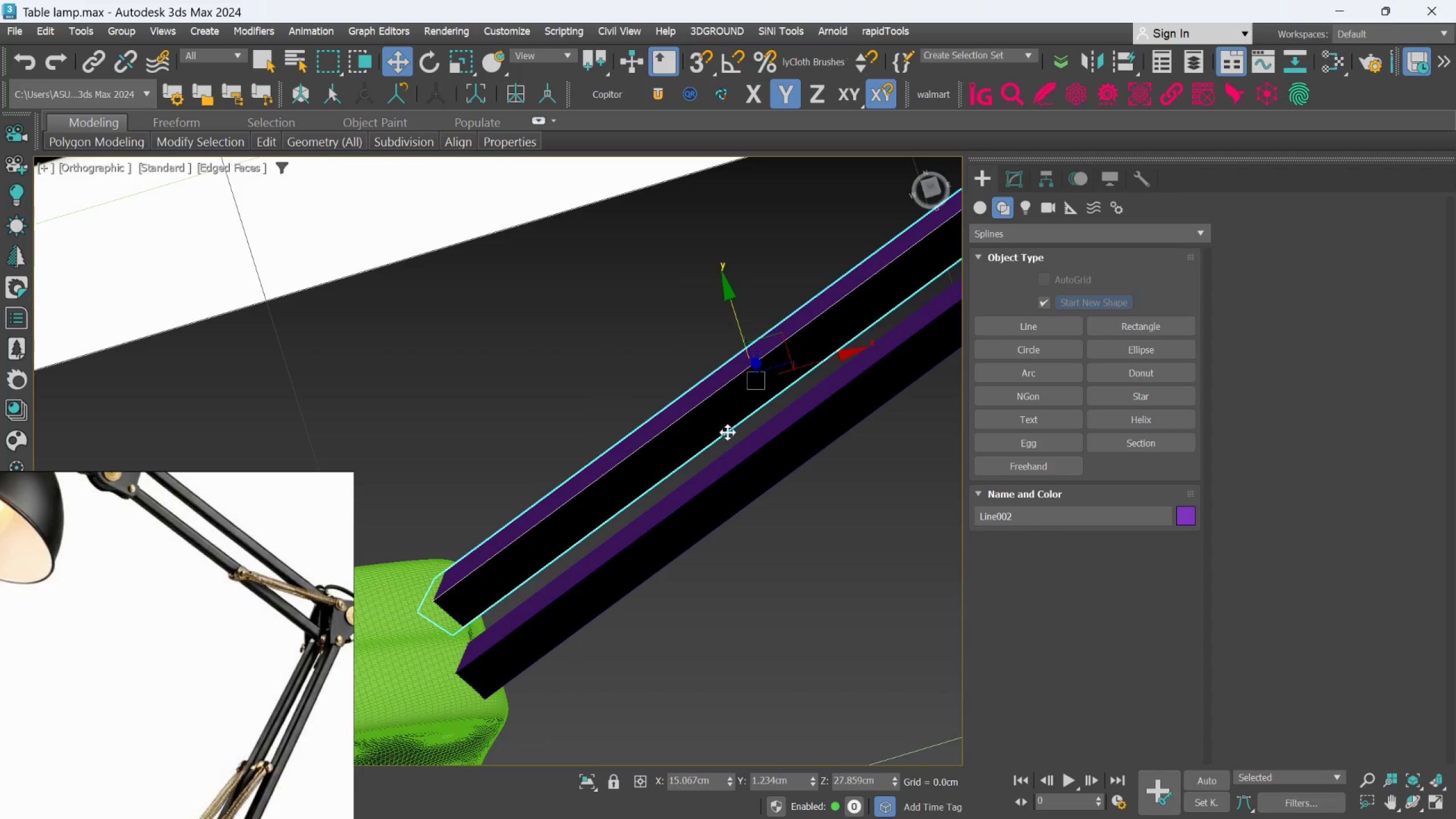 
hold_key(key=AltLeft, duration=0.83)
 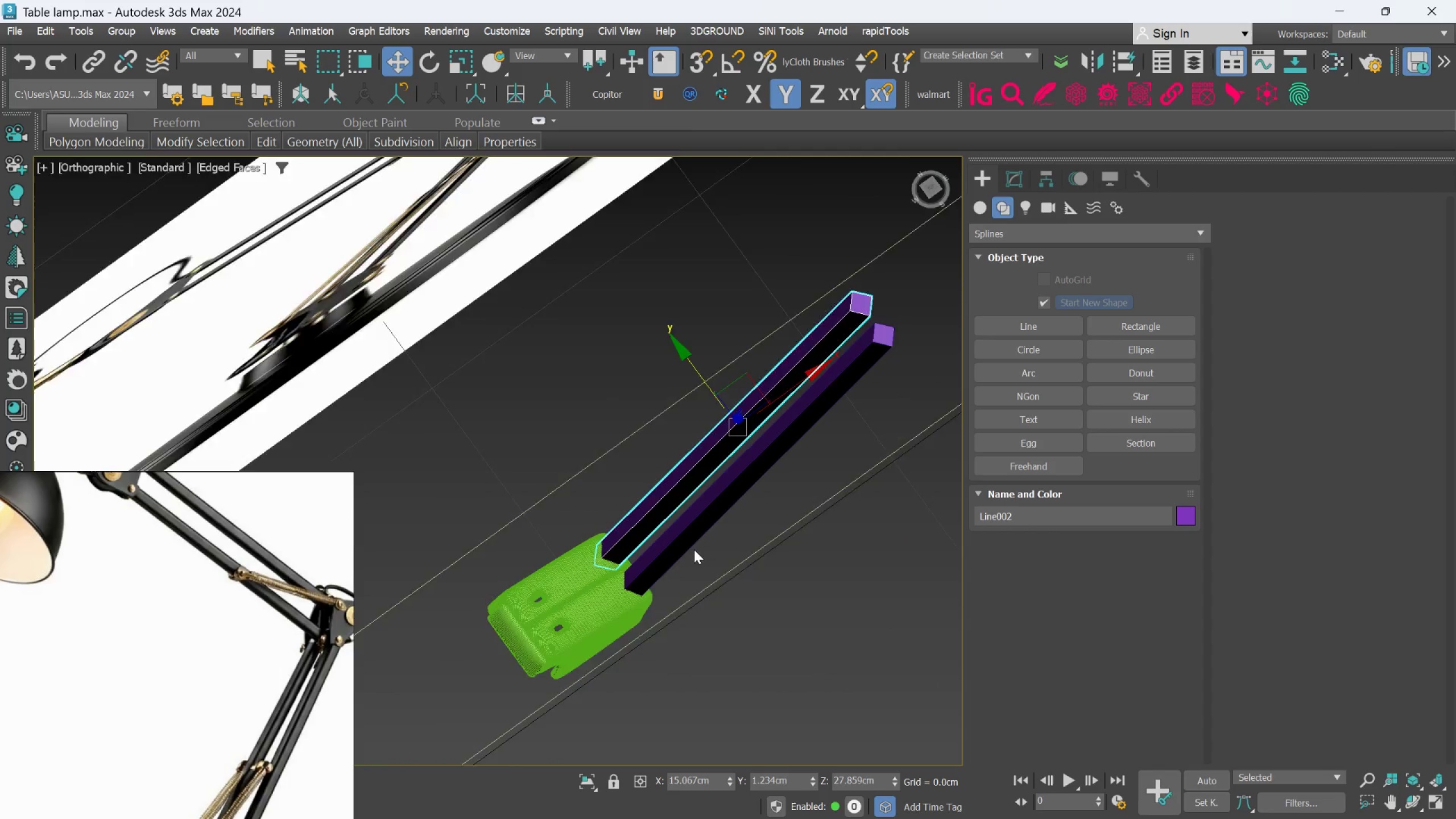 
scroll: coordinate [727, 465], scroll_direction: down, amount: 2.0
 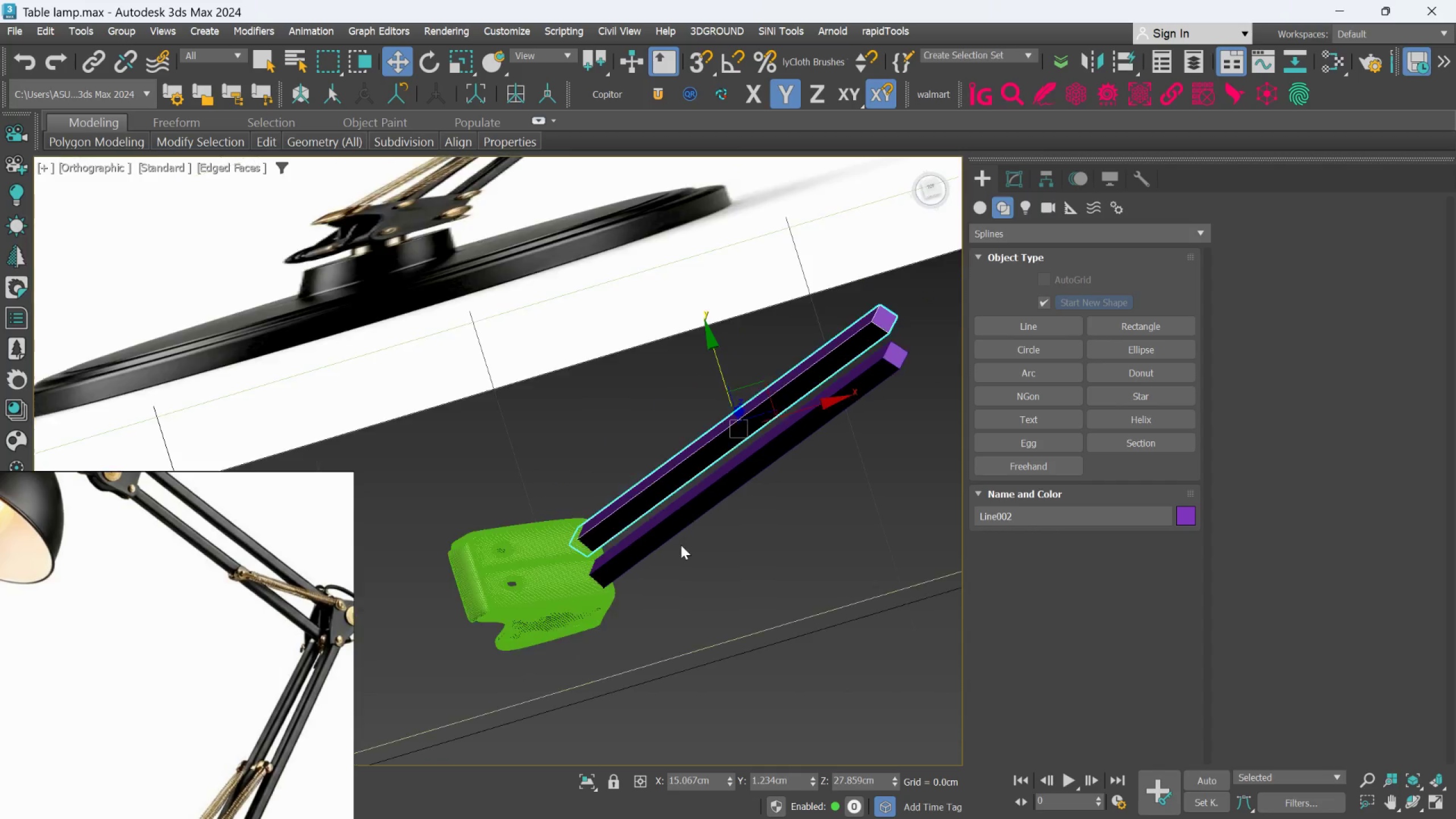 
scroll: coordinate [649, 630], scroll_direction: up, amount: 3.0
 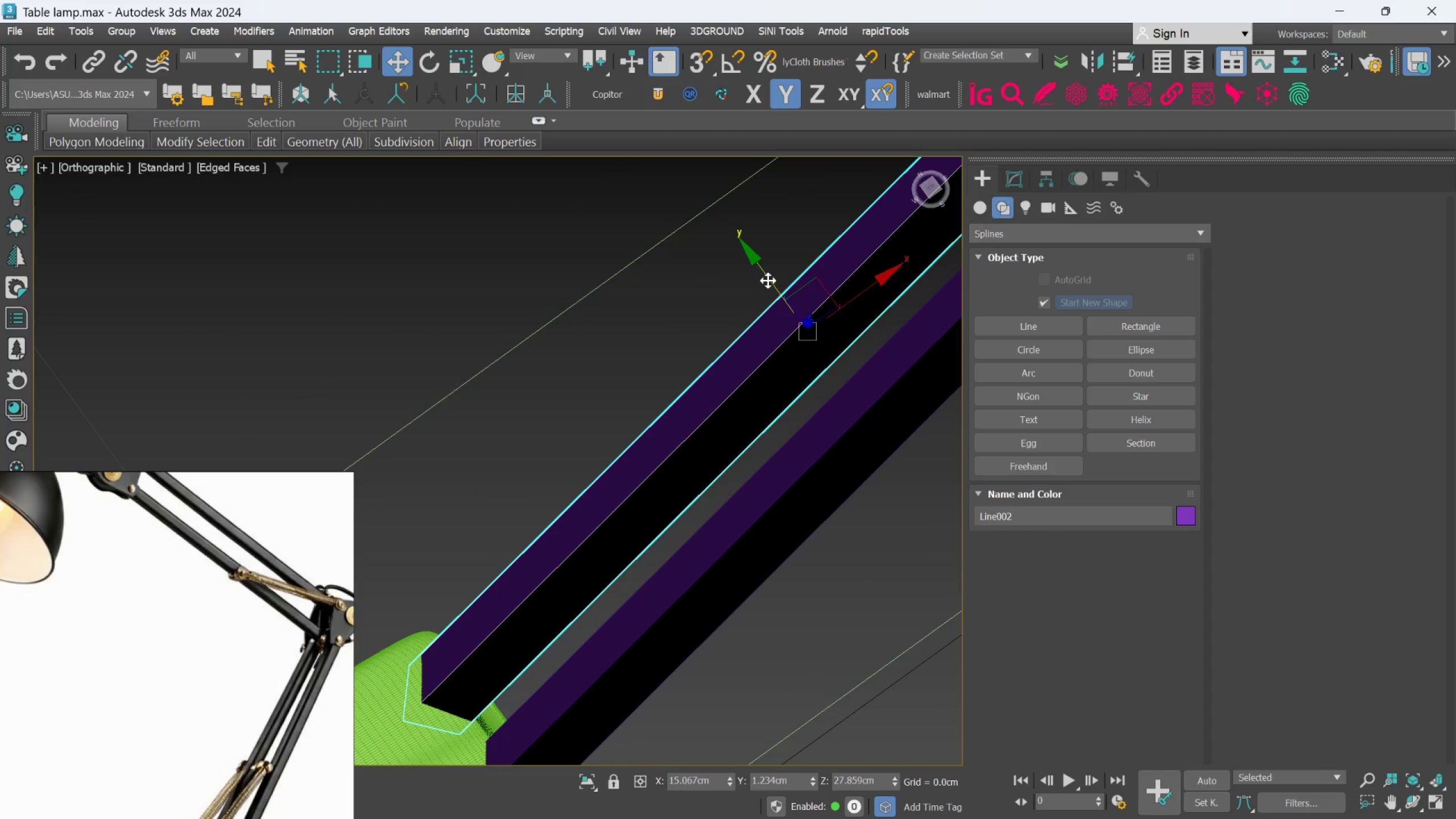 
left_click([768, 280])
 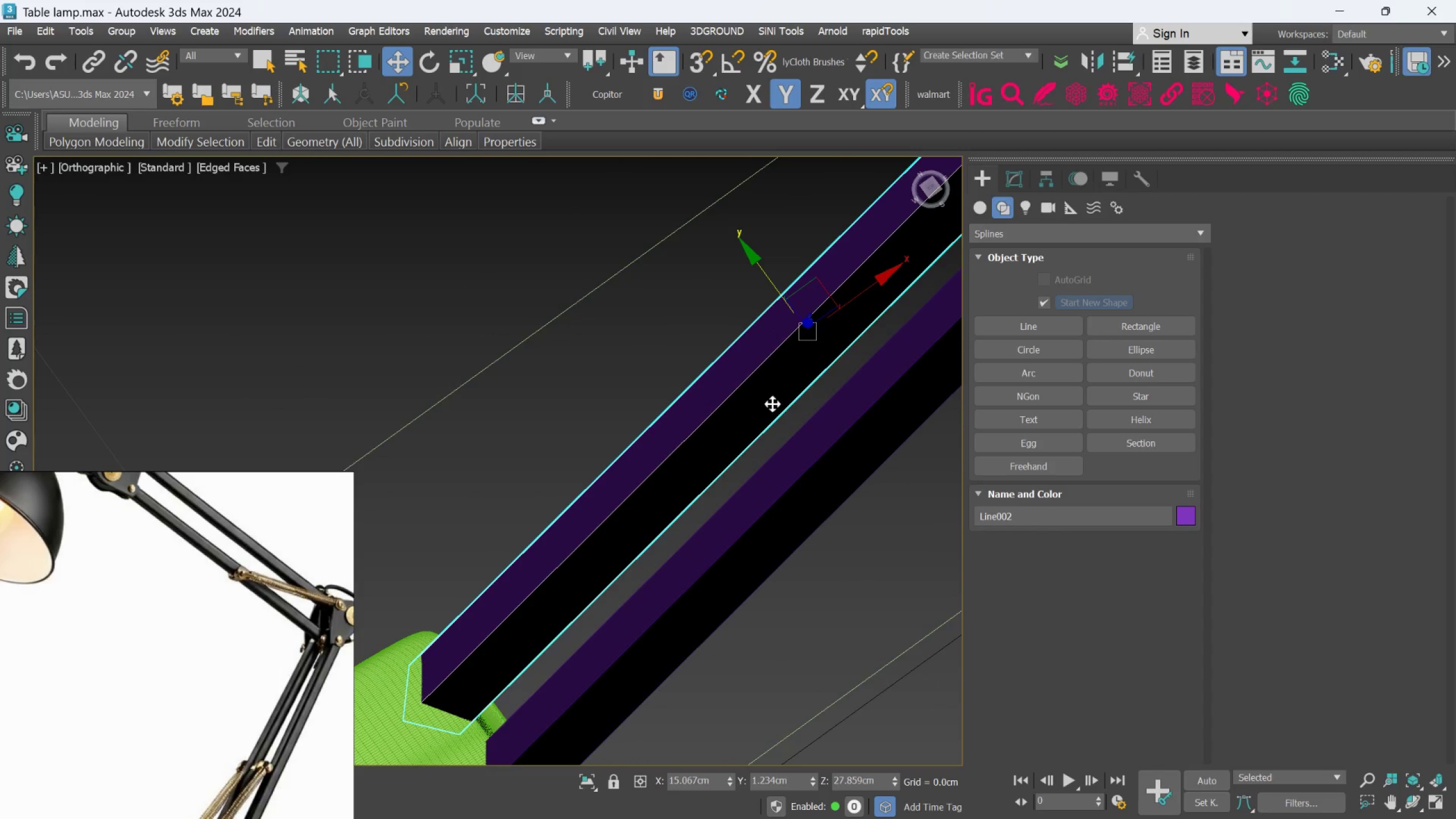 
scroll: coordinate [772, 446], scroll_direction: down, amount: 1.0
 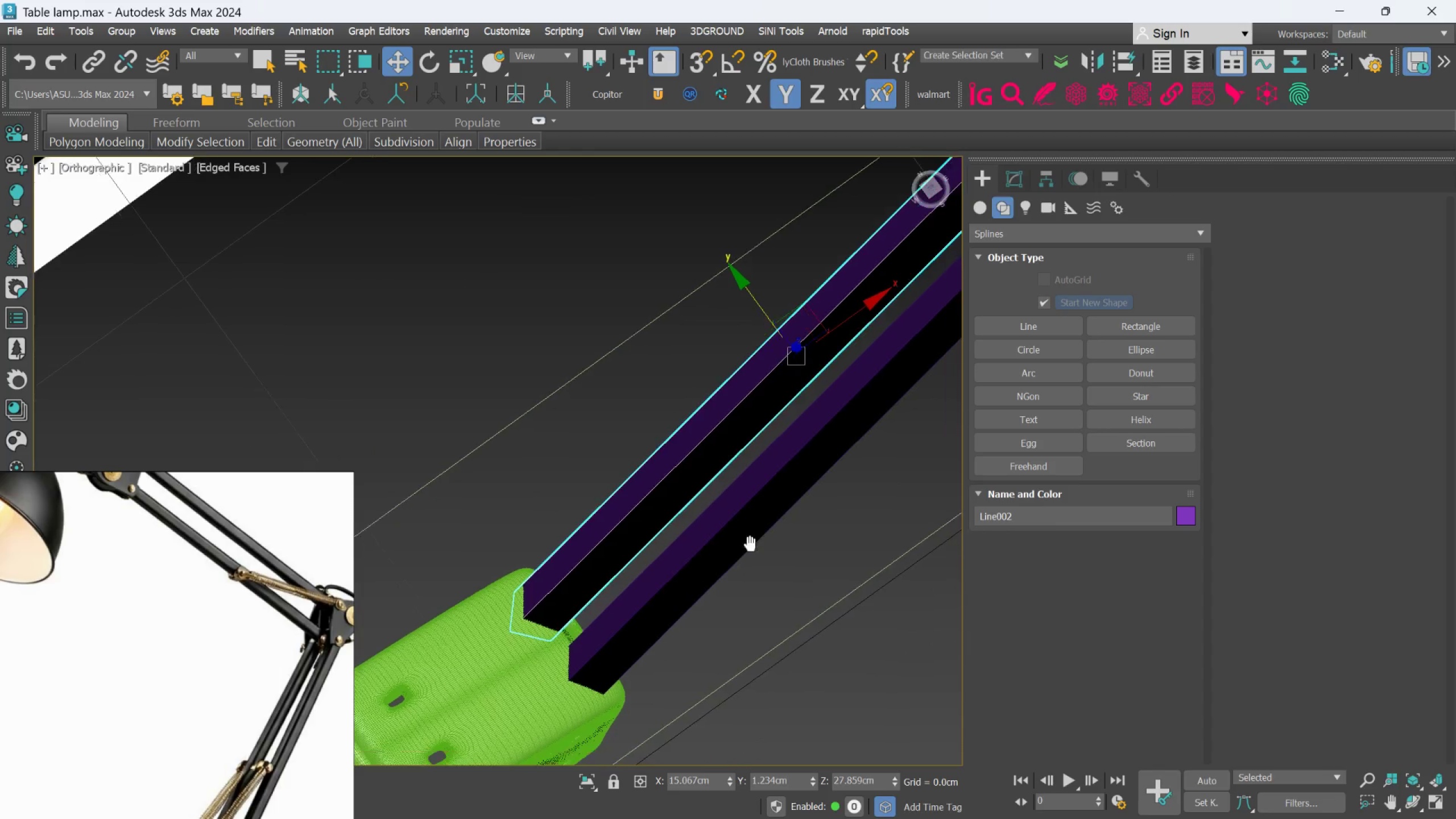 
hold_key(key=AltLeft, duration=1.25)
 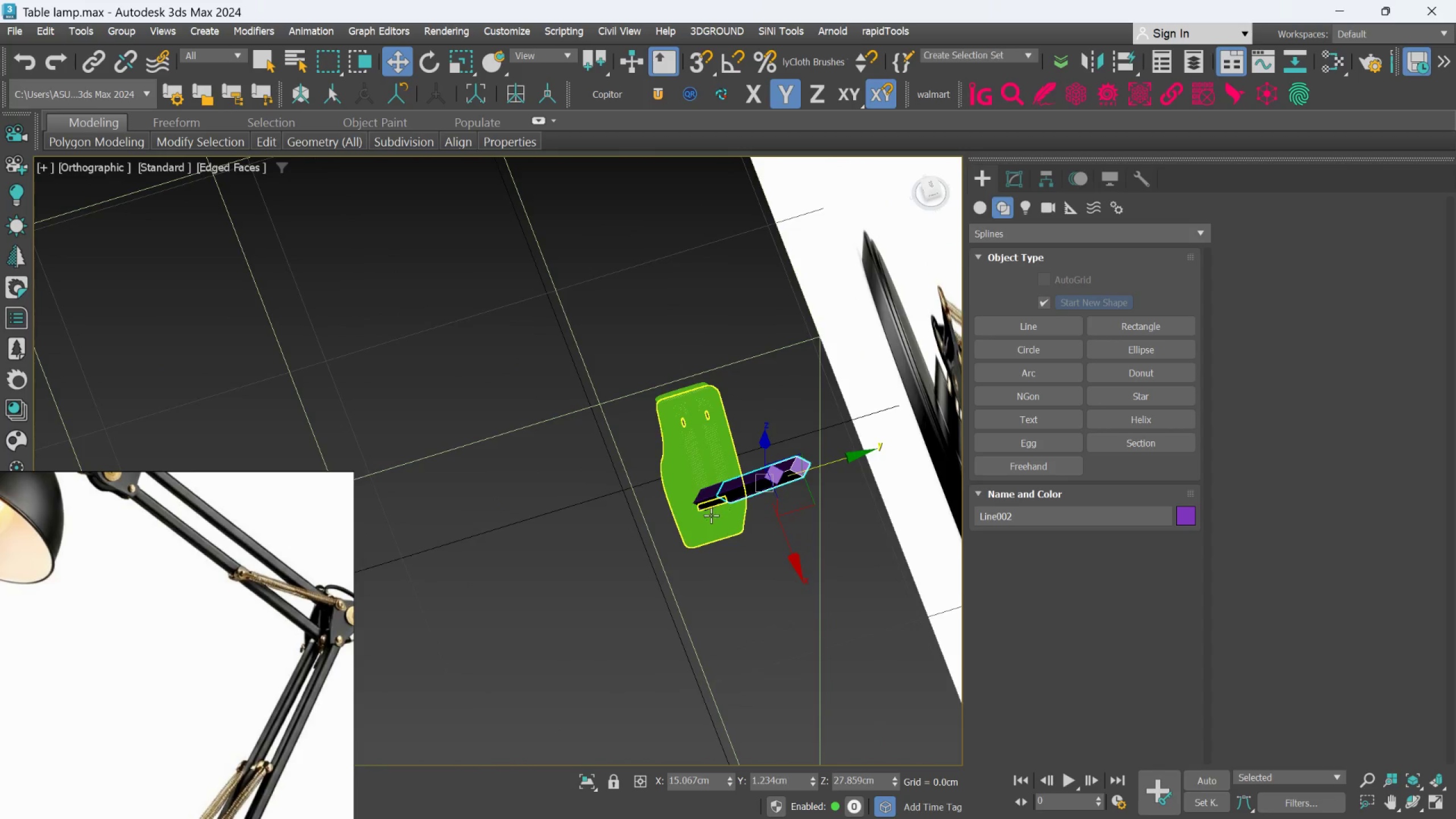 
scroll: coordinate [751, 544], scroll_direction: down, amount: 3.0
 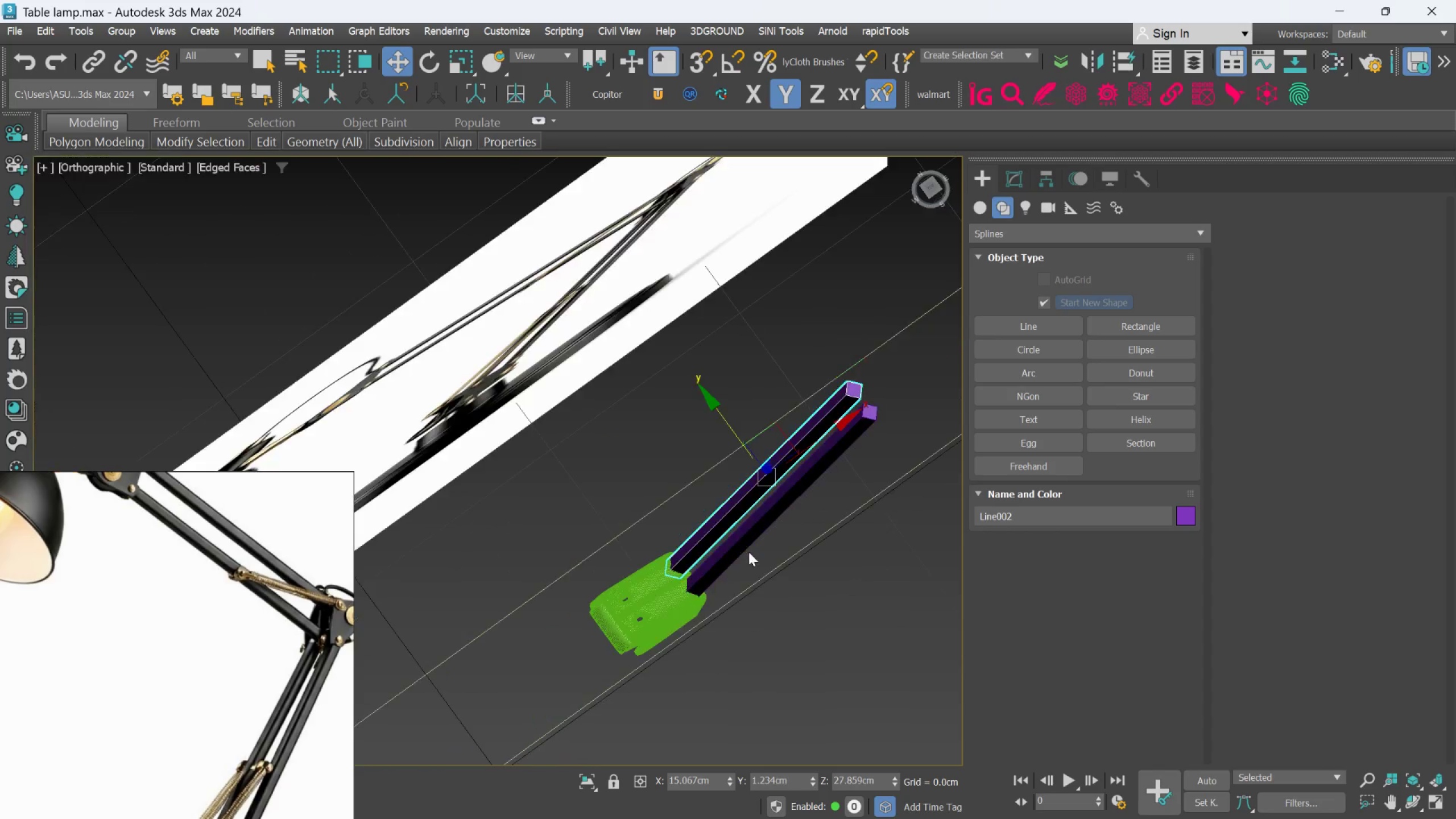 
hold_key(key=AltLeft, duration=0.58)
 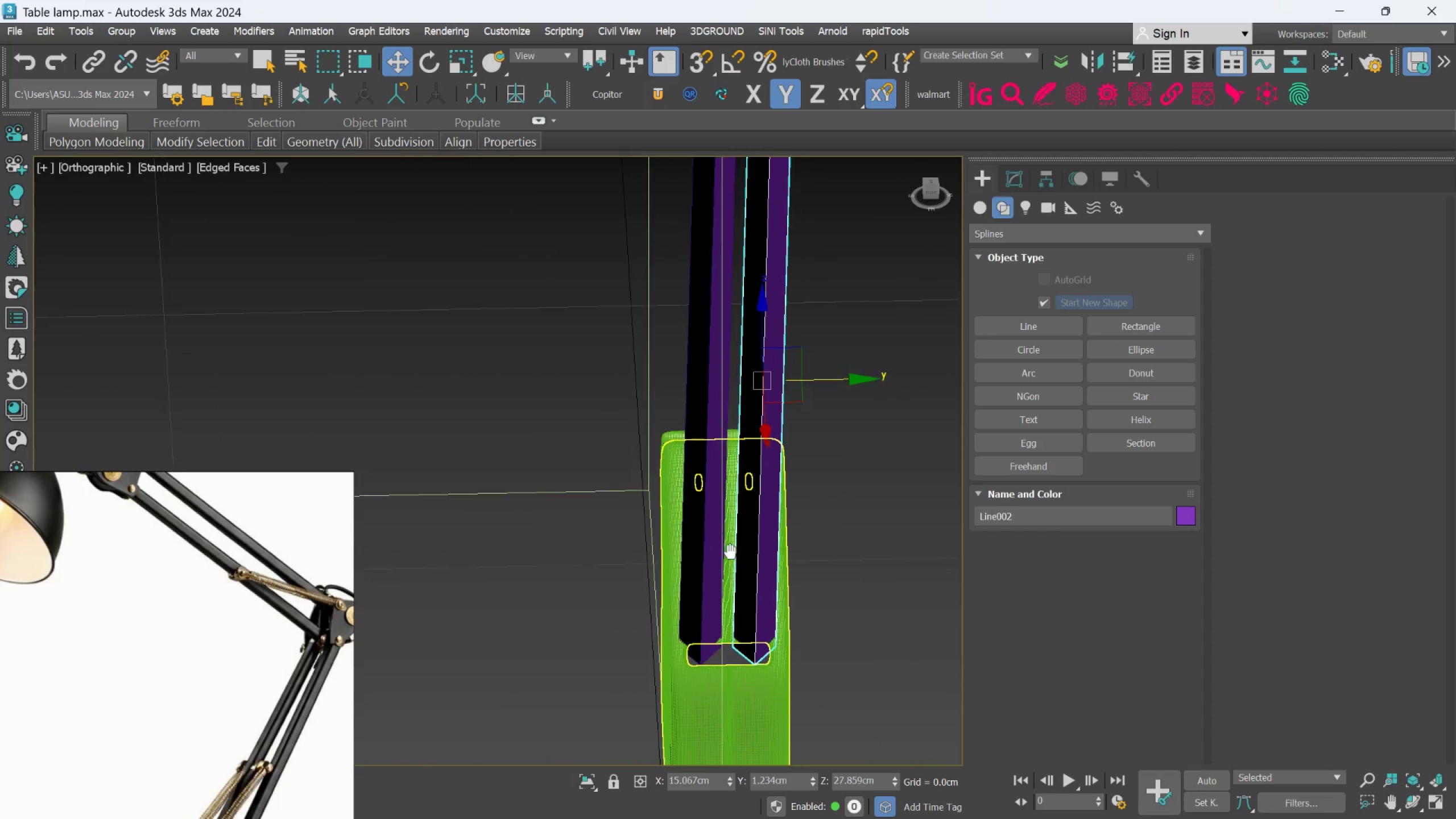 
scroll: coordinate [711, 515], scroll_direction: up, amount: 2.0
 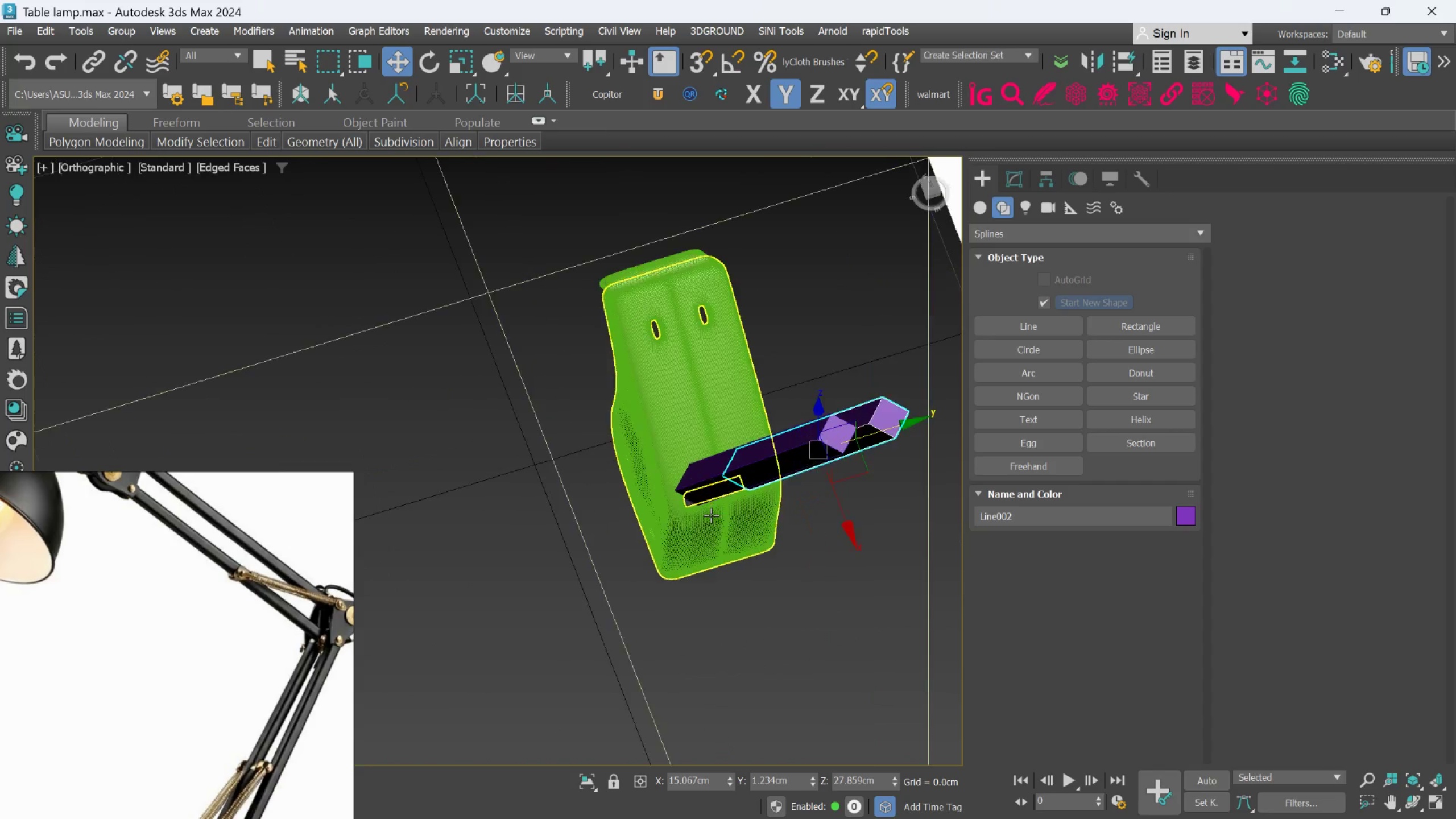 
hold_key(key=AltLeft, duration=12.75)
scroll: coordinate [735, 564], scroll_direction: up, amount: 1.0
 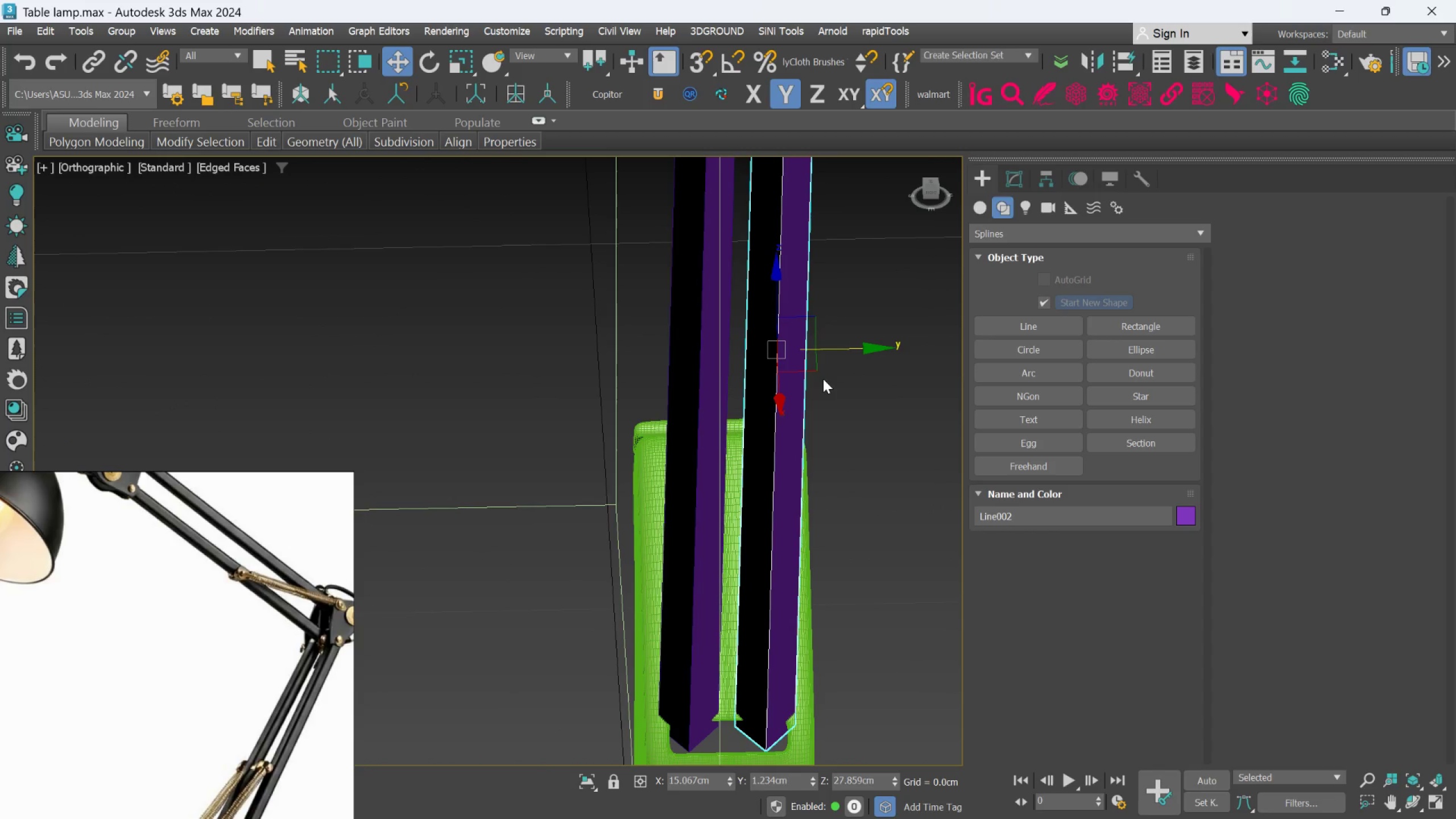 
left_click_drag(start_coordinate=[853, 351], to_coordinate=[861, 353])
 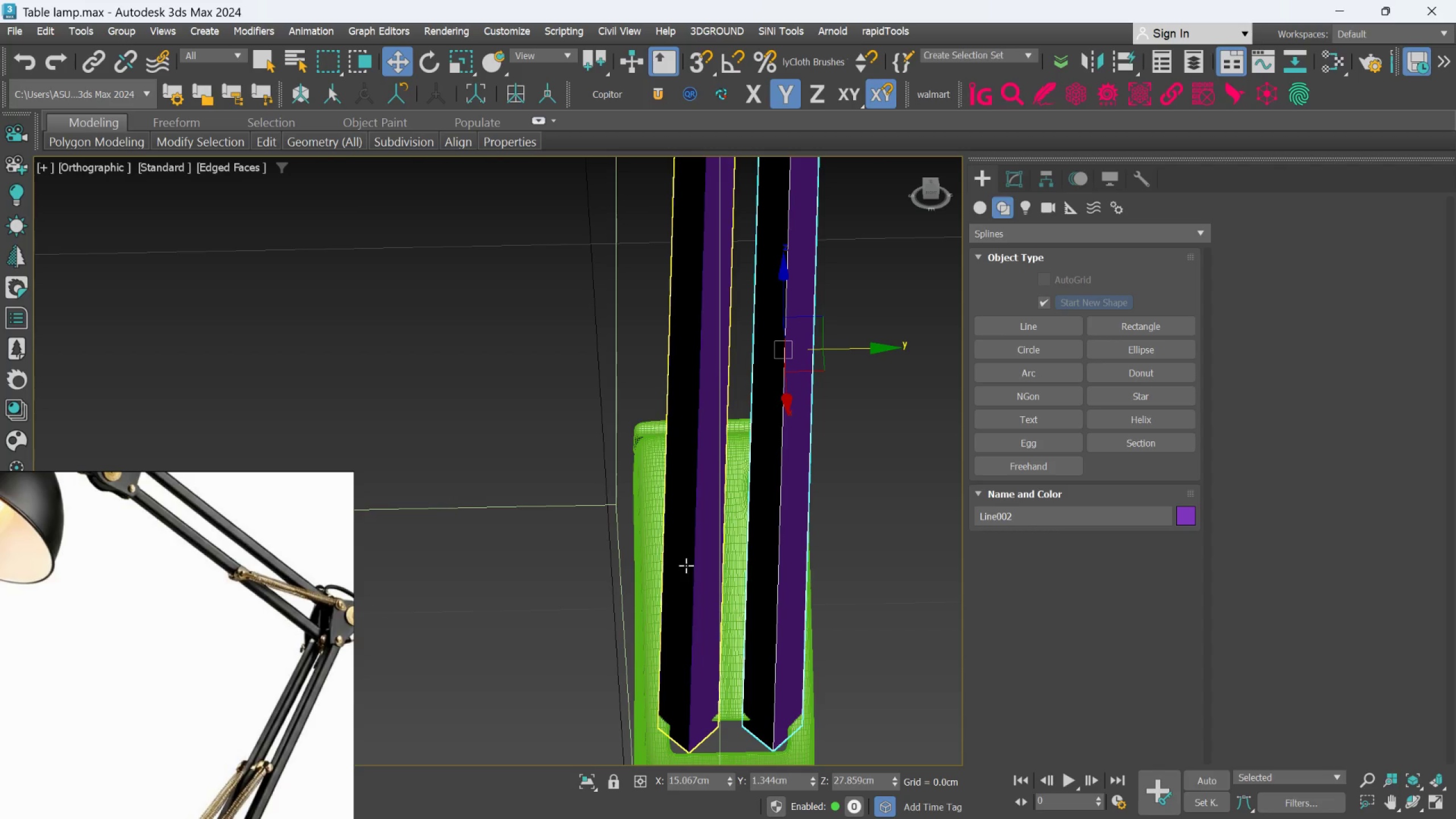 
left_click([688, 565])
 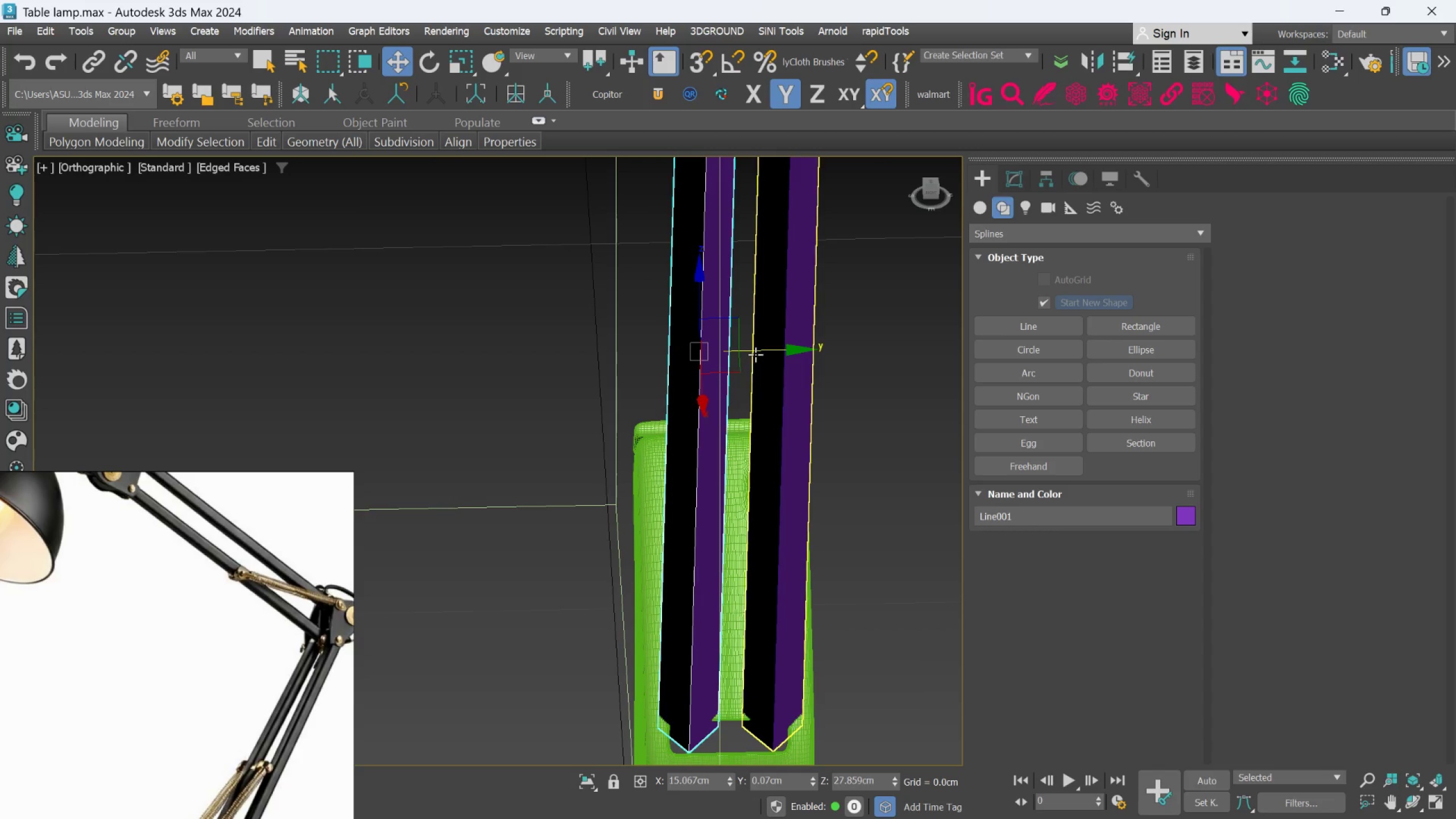 
left_click_drag(start_coordinate=[755, 352], to_coordinate=[752, 361])
 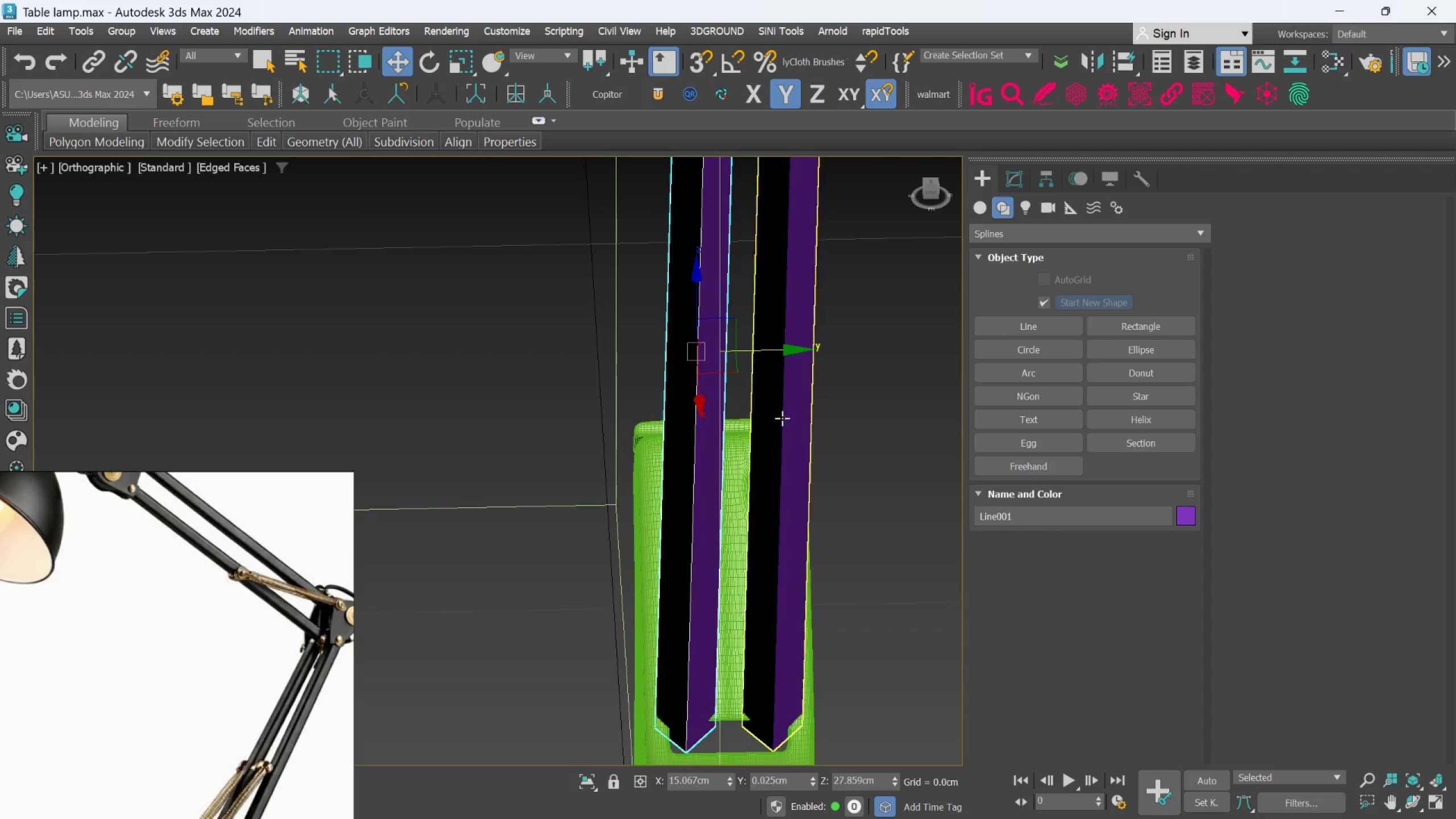 
scroll: coordinate [801, 467], scroll_direction: down, amount: 2.0
 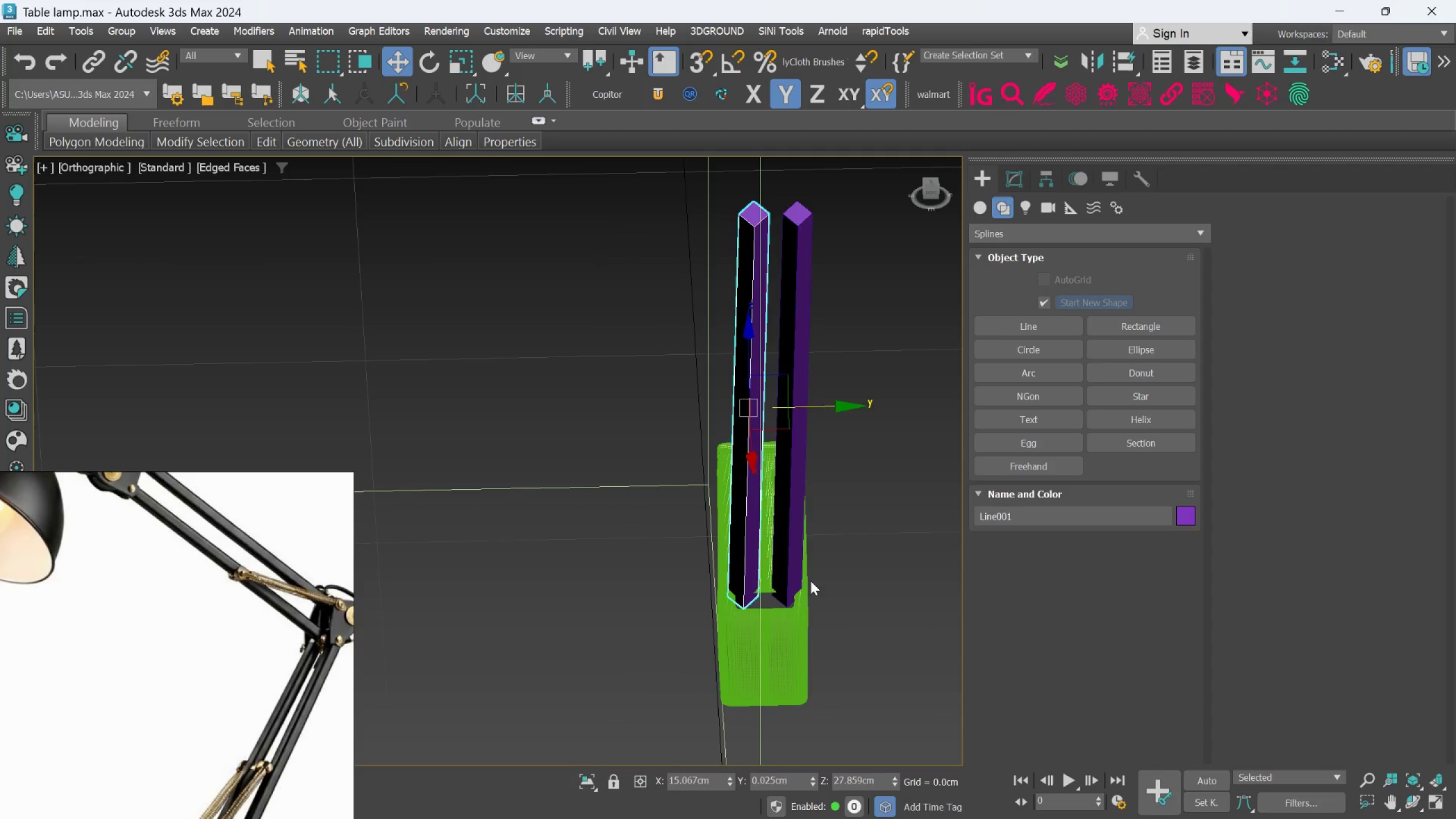 
hold_key(key=AltLeft, duration=0.75)
 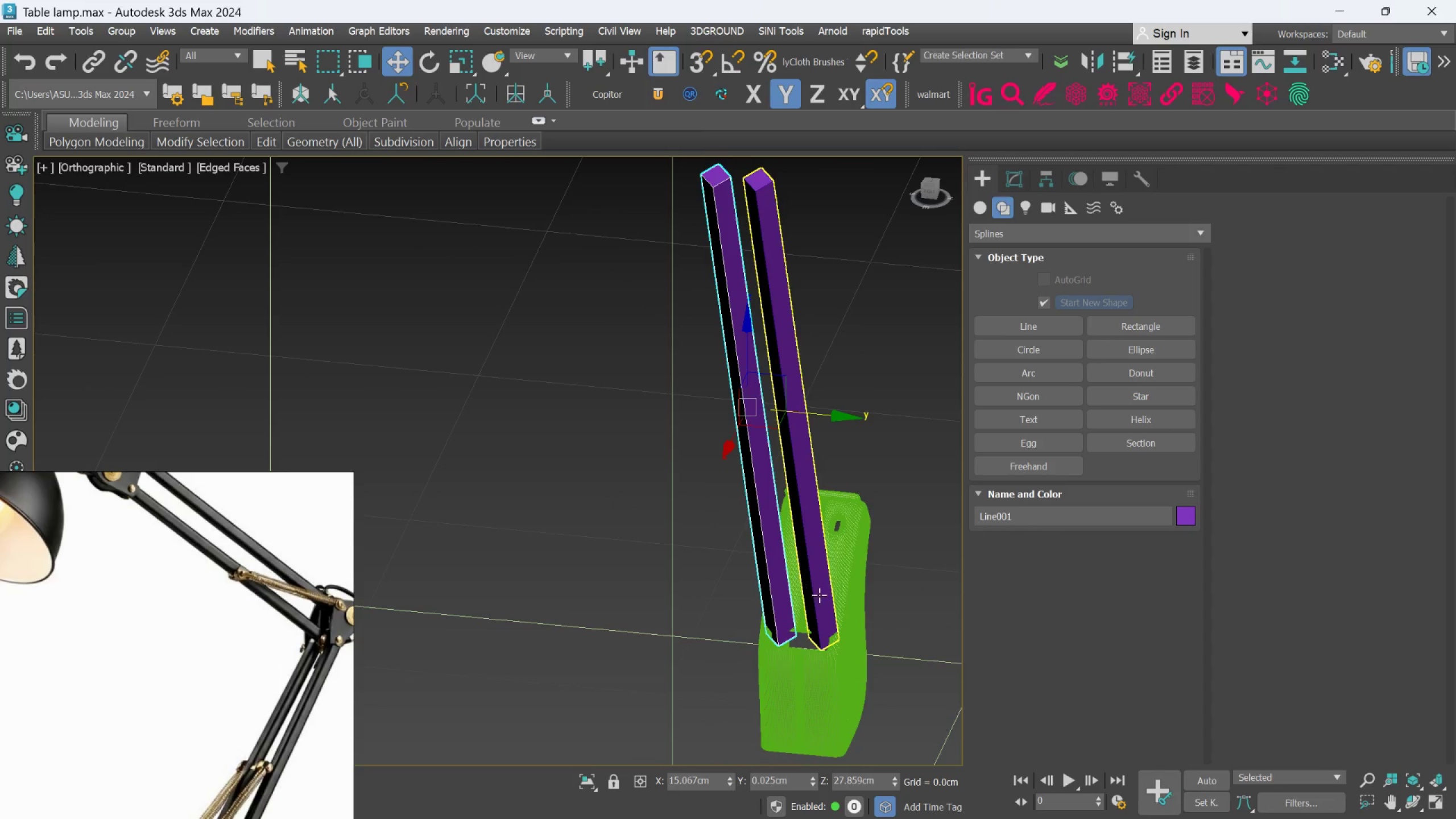 
scroll: coordinate [829, 637], scroll_direction: up, amount: 5.0
 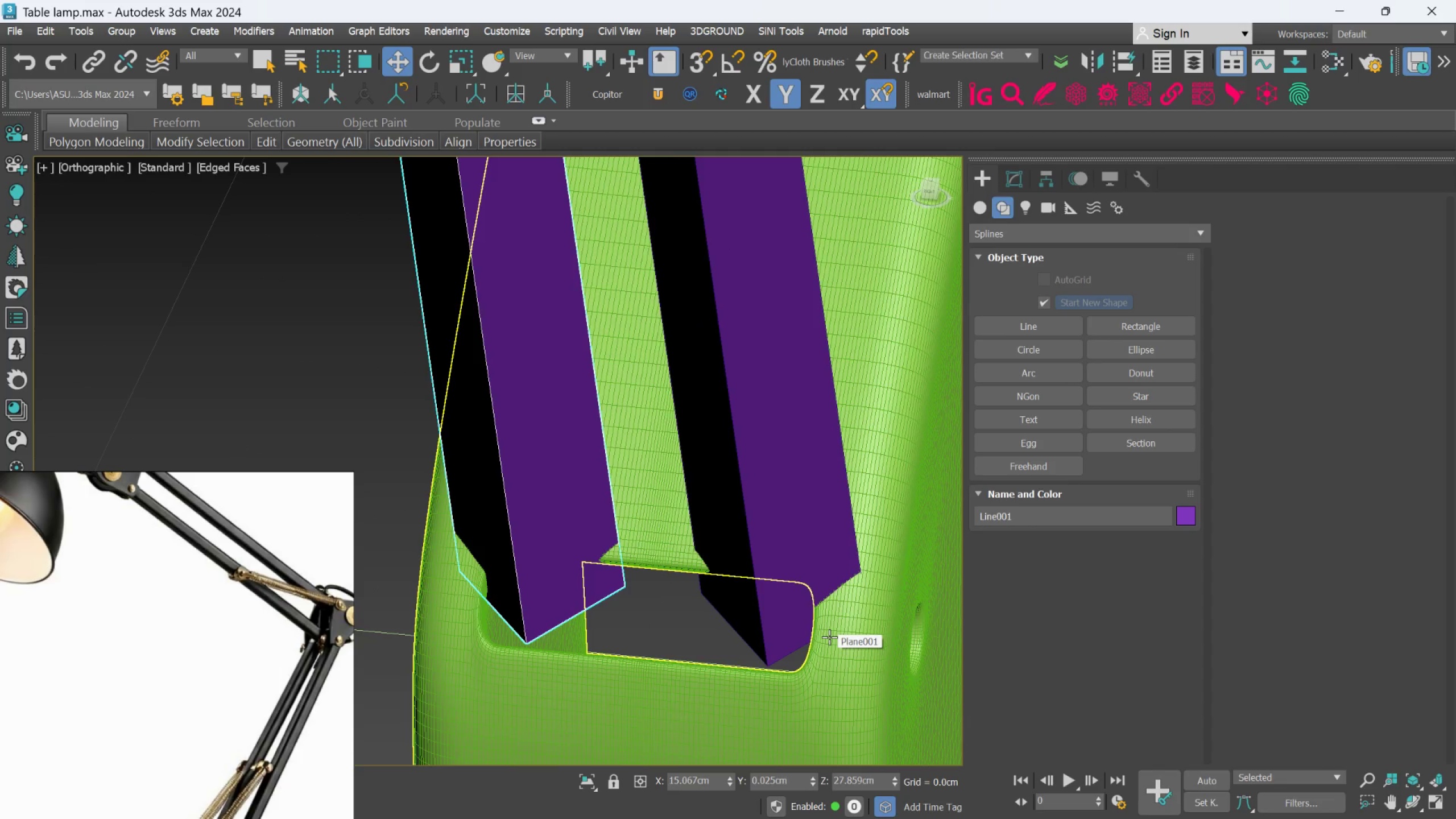 
hold_key(key=AltLeft, duration=0.77)
 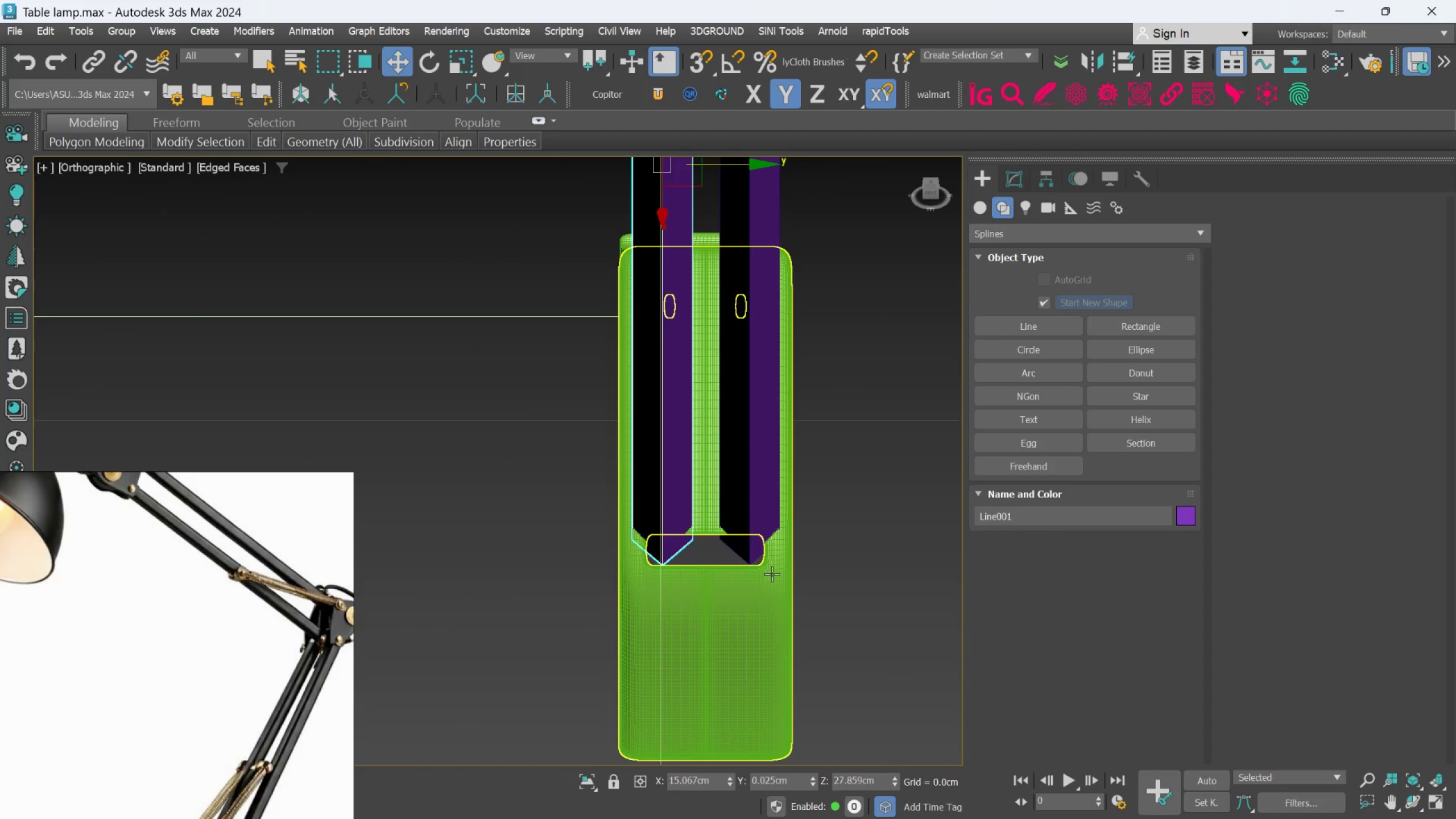 
scroll: coordinate [829, 637], scroll_direction: down, amount: 3.0
 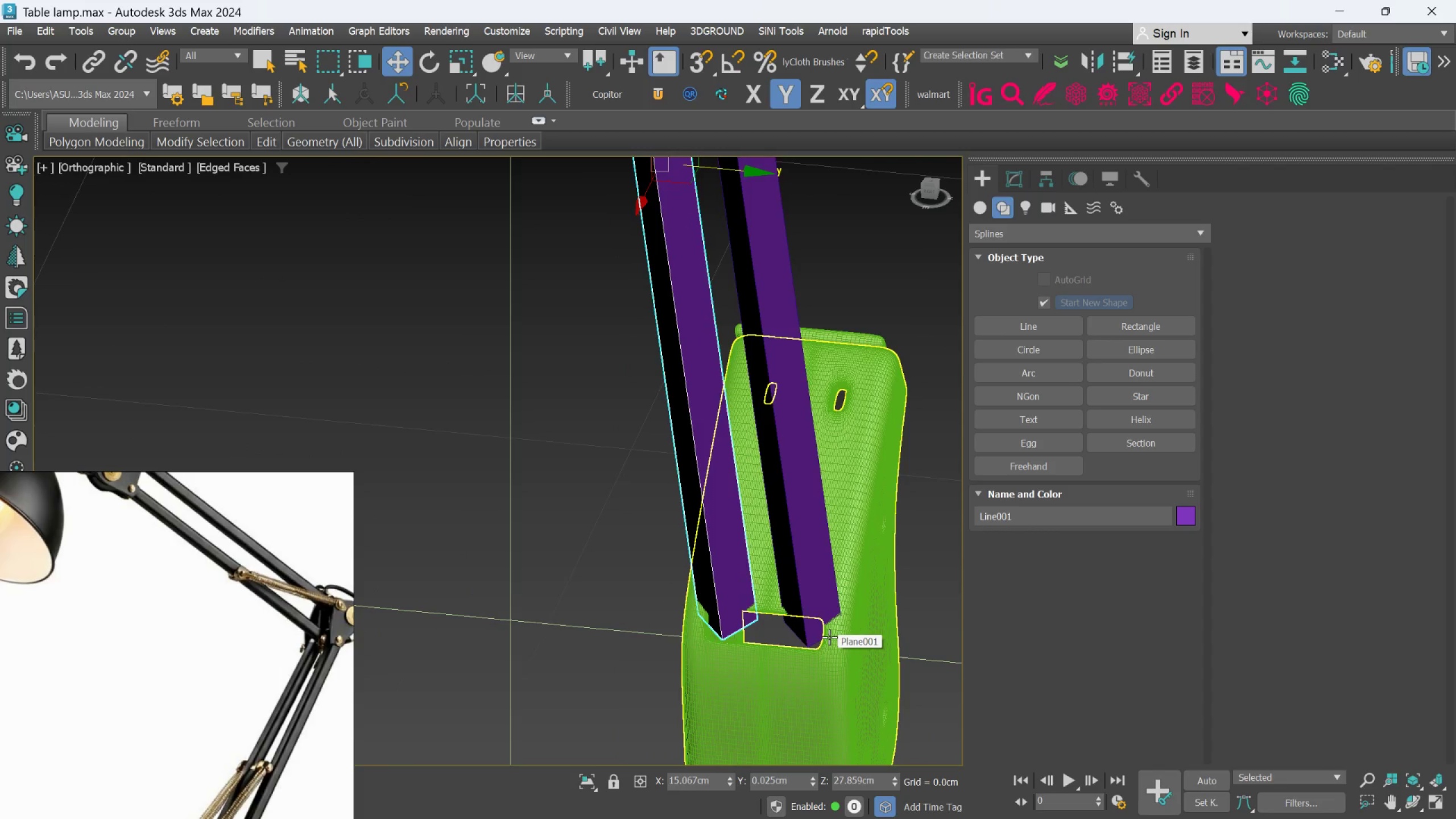 
scroll: coordinate [772, 573], scroll_direction: up, amount: 2.0
 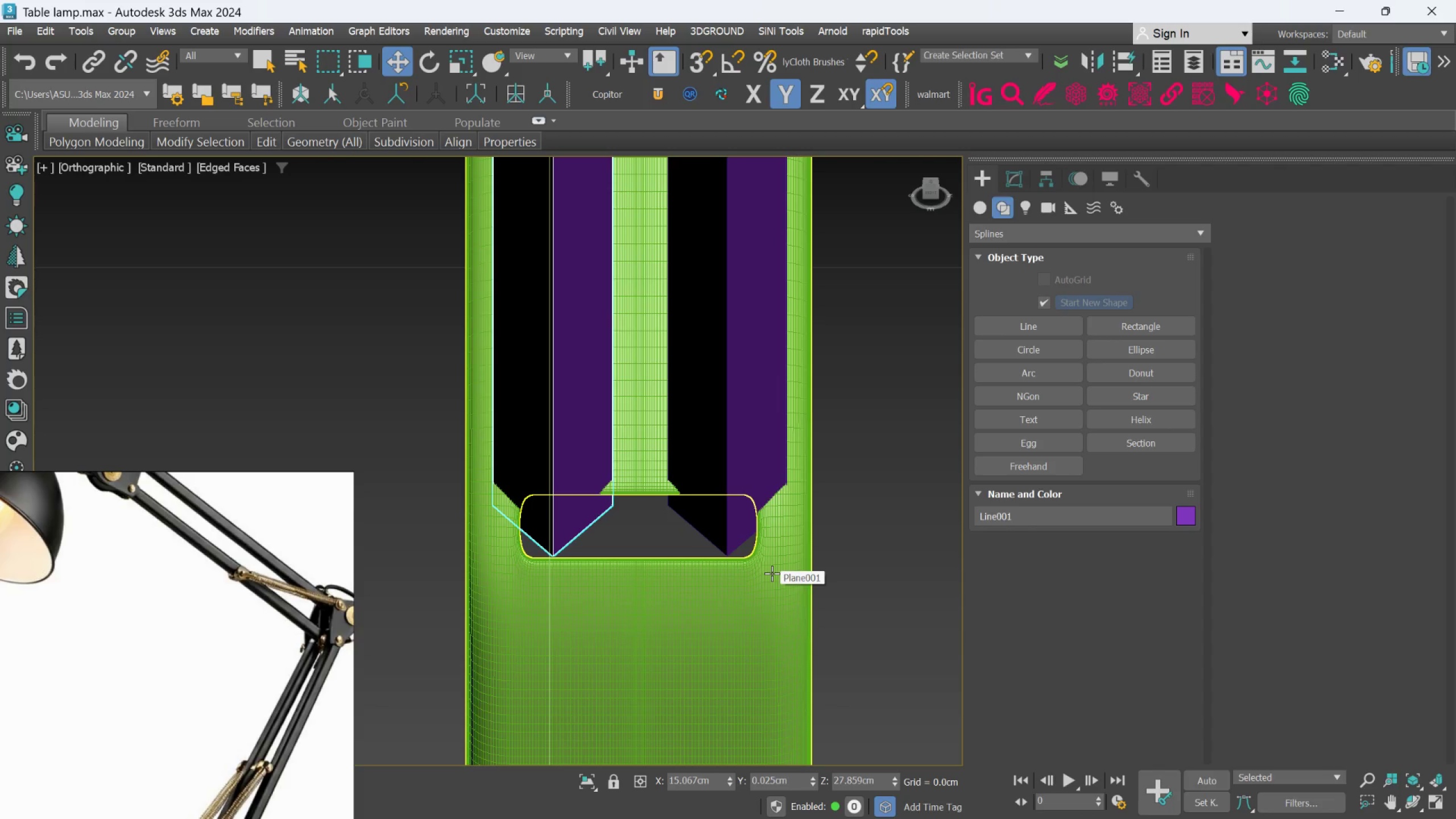 
scroll: coordinate [772, 573], scroll_direction: down, amount: 1.0
 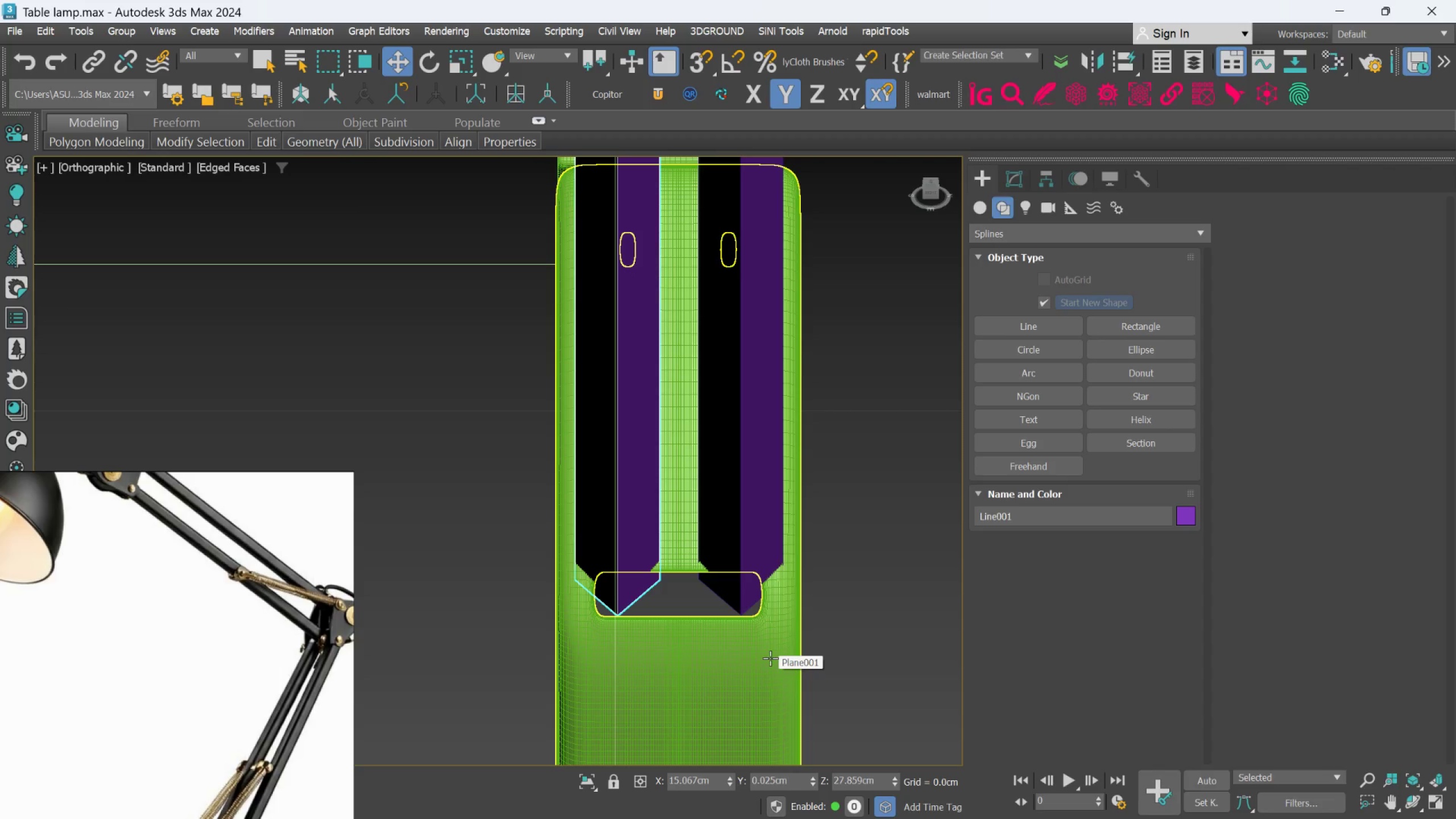 
wait(14.28)
 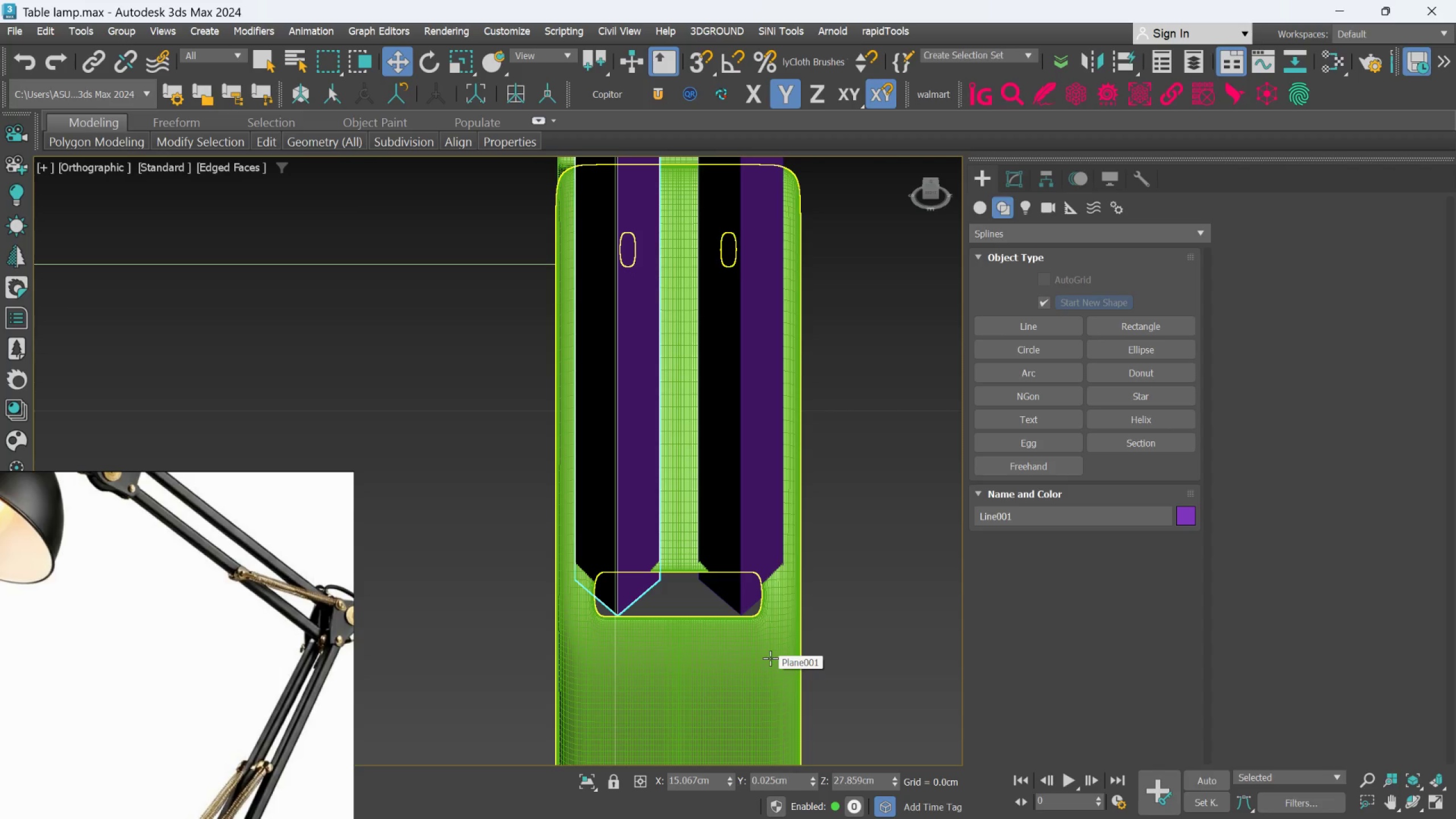 
scroll: coordinate [770, 658], scroll_direction: down, amount: 3.0
 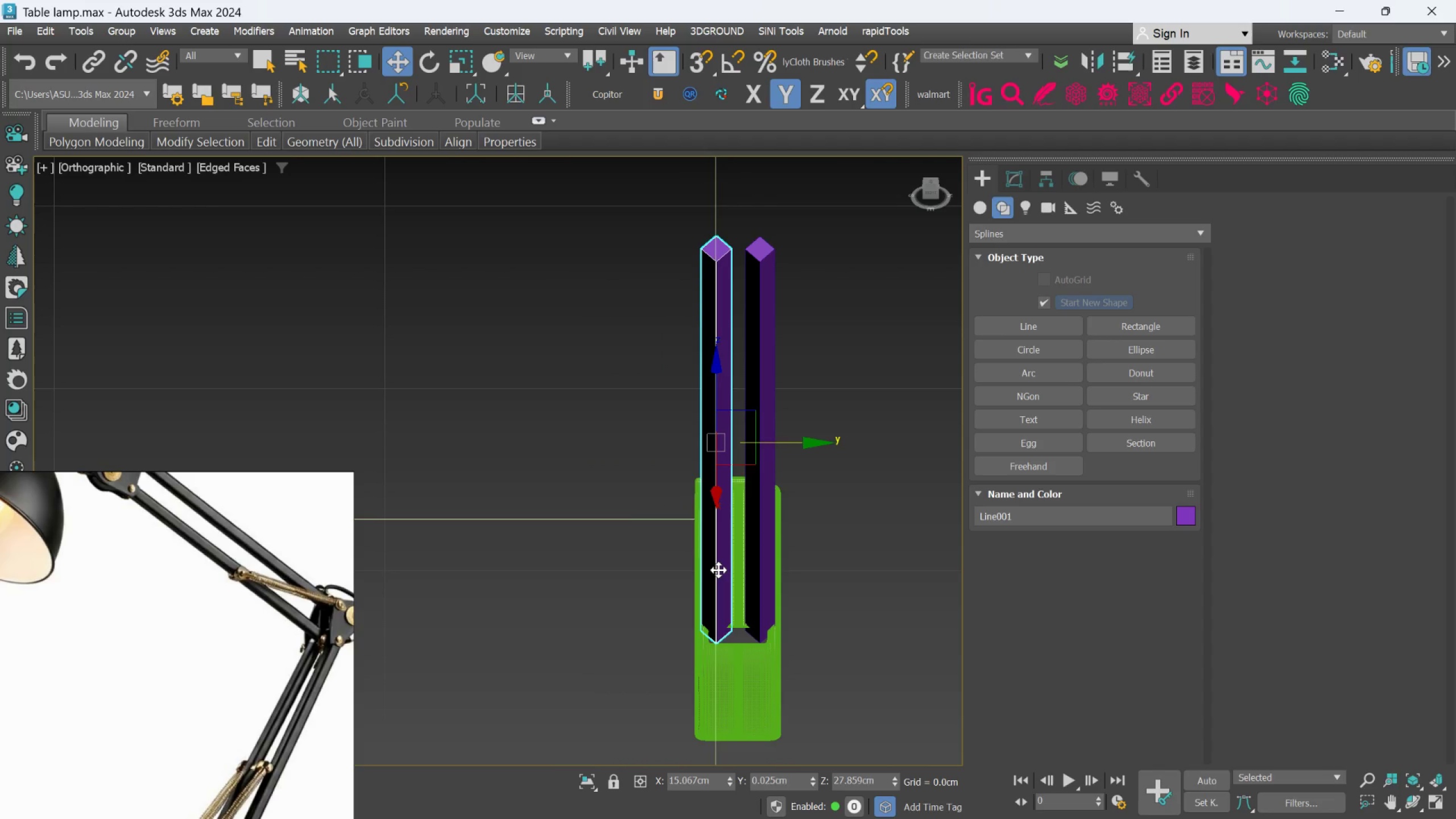 
hold_key(key=ControlLeft, duration=1.12)
left_click([757, 556])
 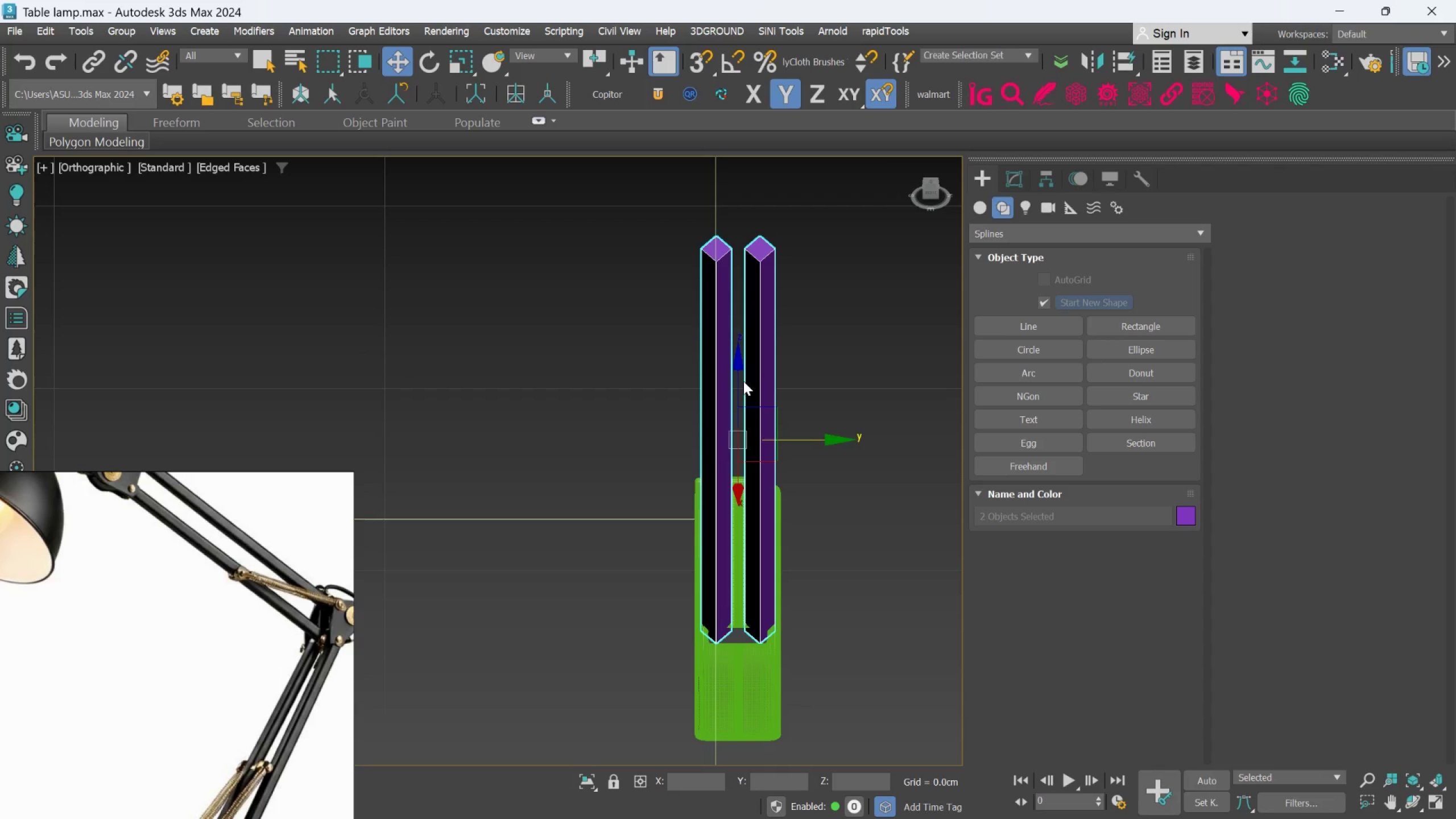 
left_click_drag(start_coordinate=[739, 382], to_coordinate=[739, 390])
 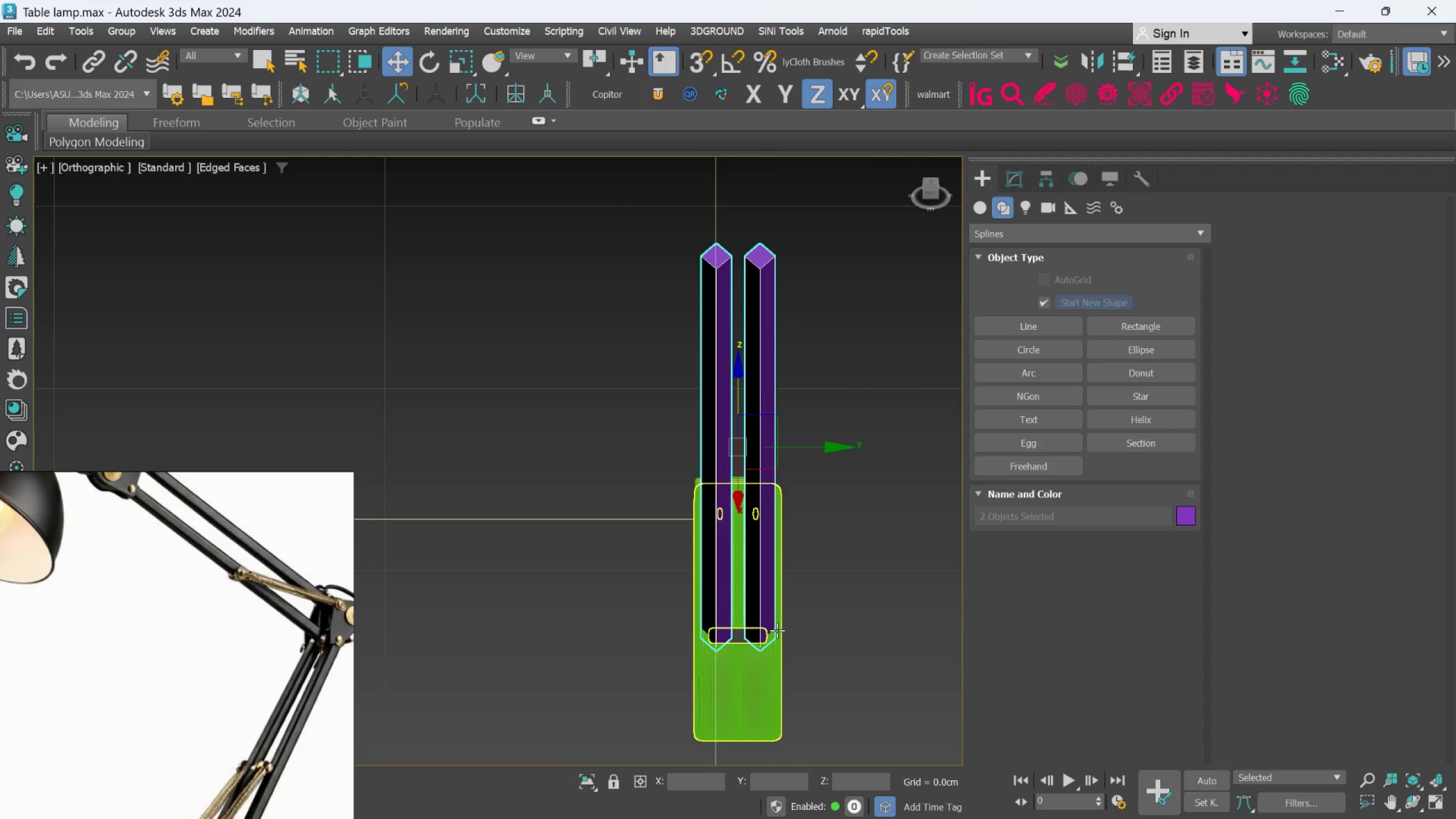 
scroll: coordinate [727, 694], scroll_direction: up, amount: 4.0
 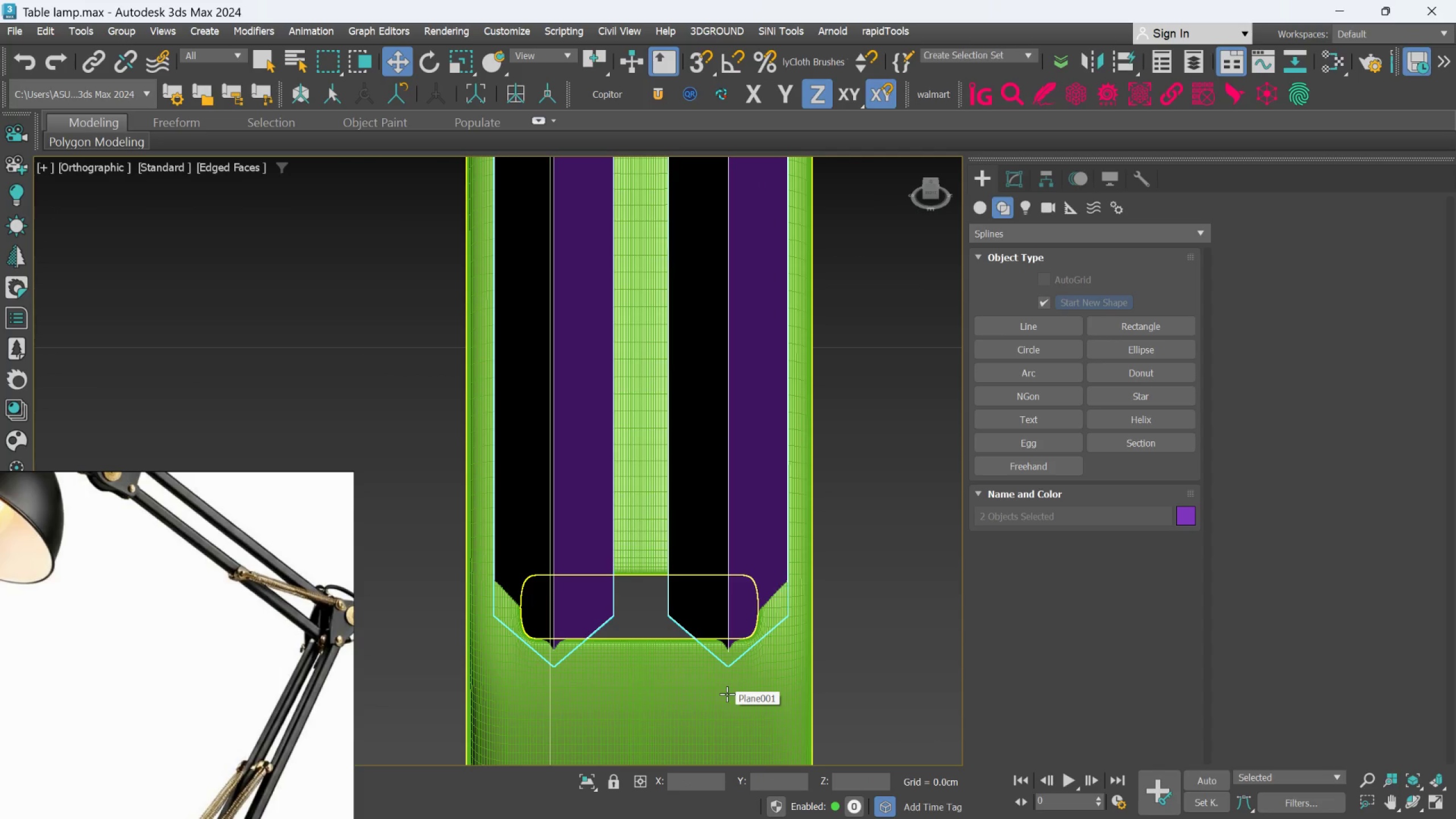 
scroll: coordinate [727, 694], scroll_direction: down, amount: 1.0
 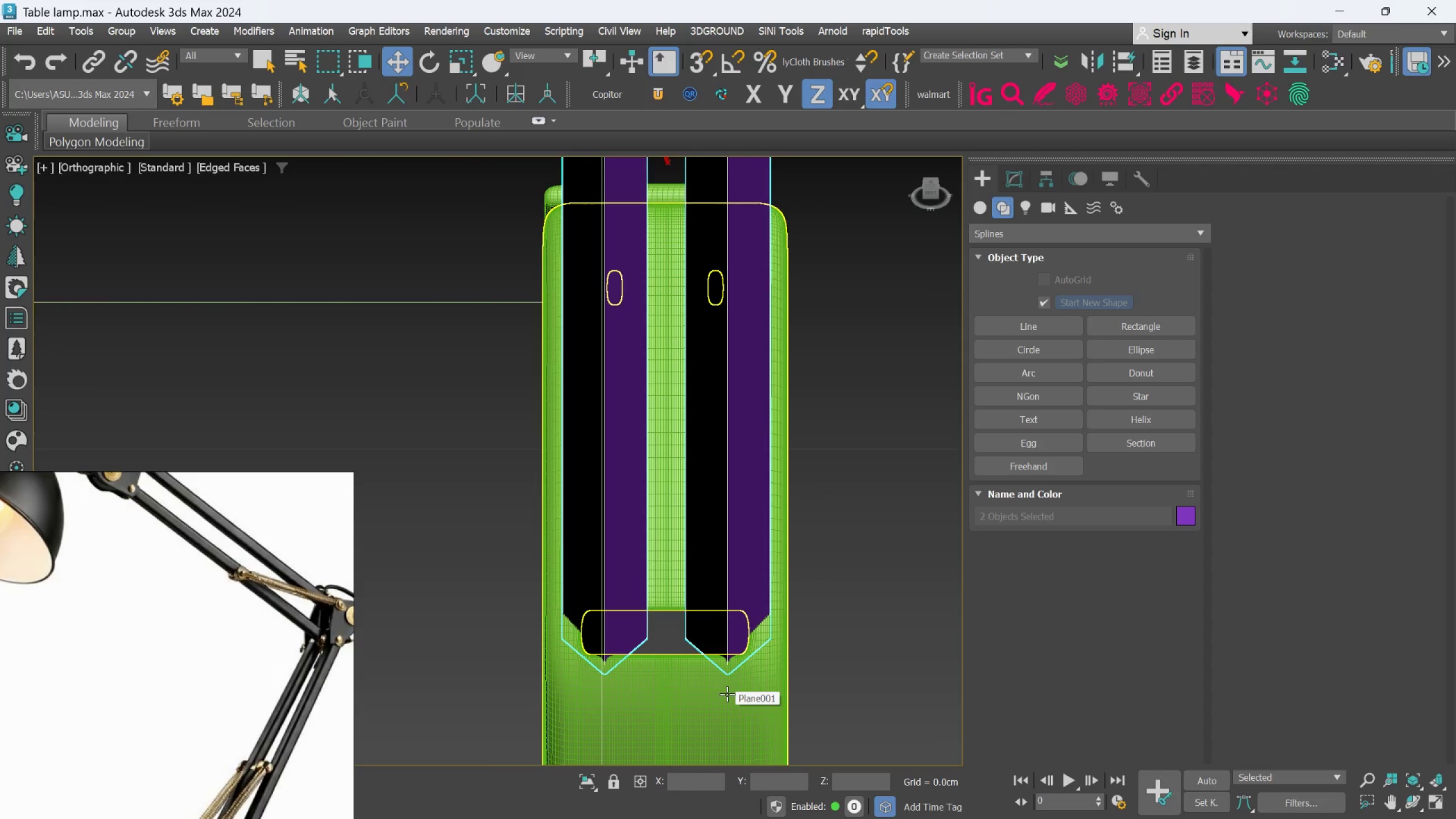 
hold_key(key=AltLeft, duration=0.69)
 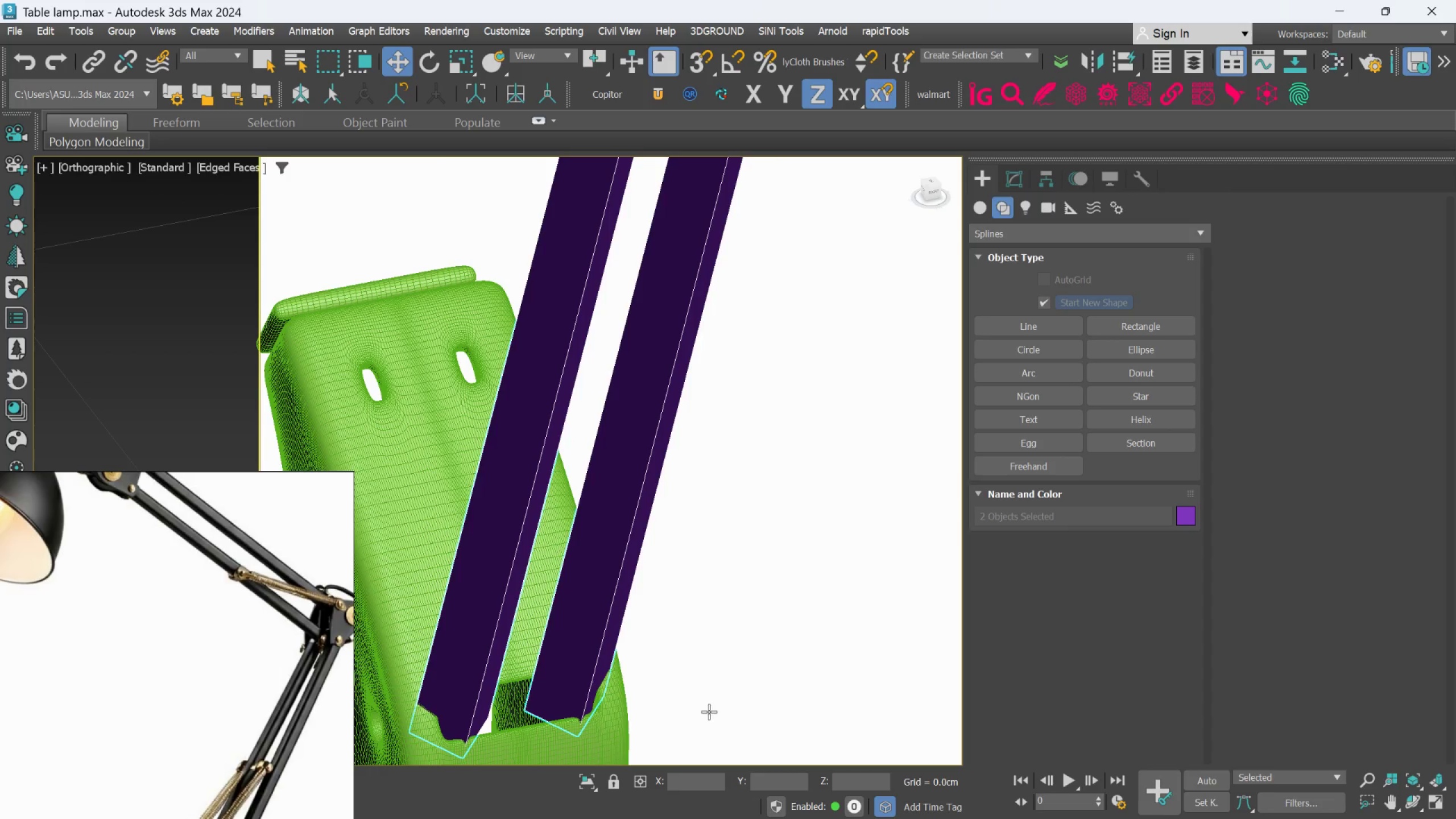 
scroll: coordinate [707, 713], scroll_direction: down, amount: 3.0
 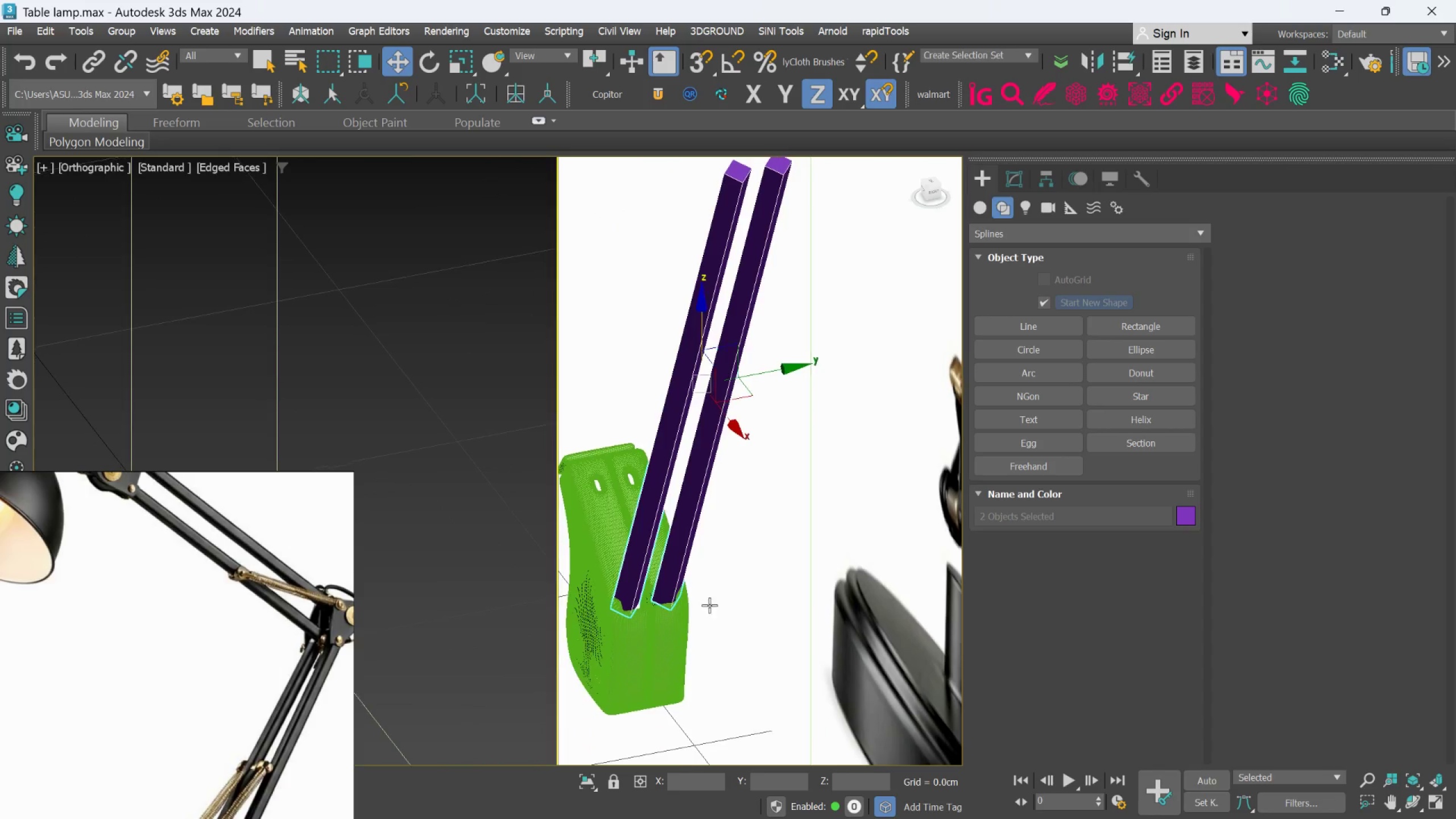 
scroll: coordinate [646, 653], scroll_direction: up, amount: 2.0
 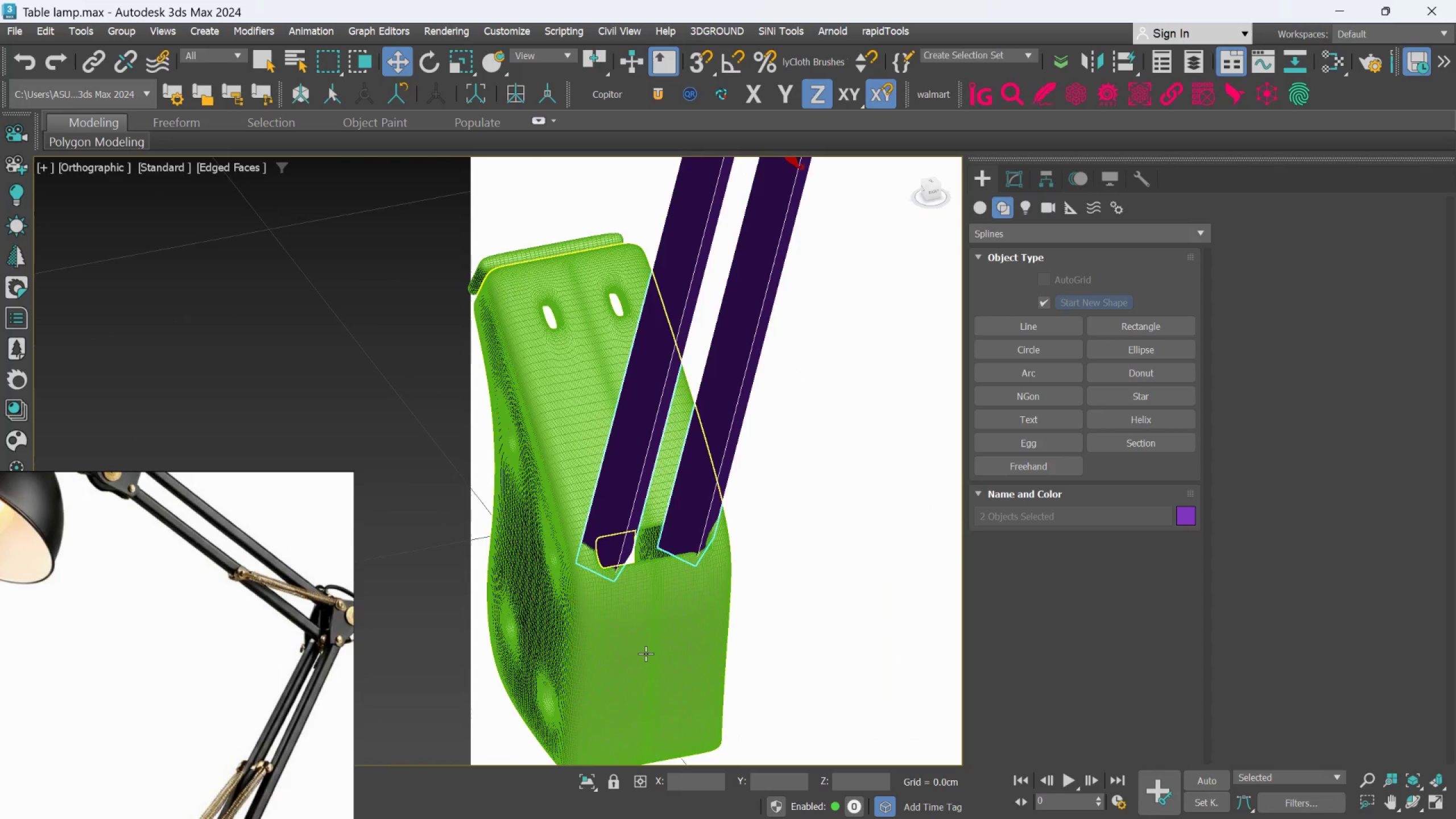 
left_click([646, 653])
 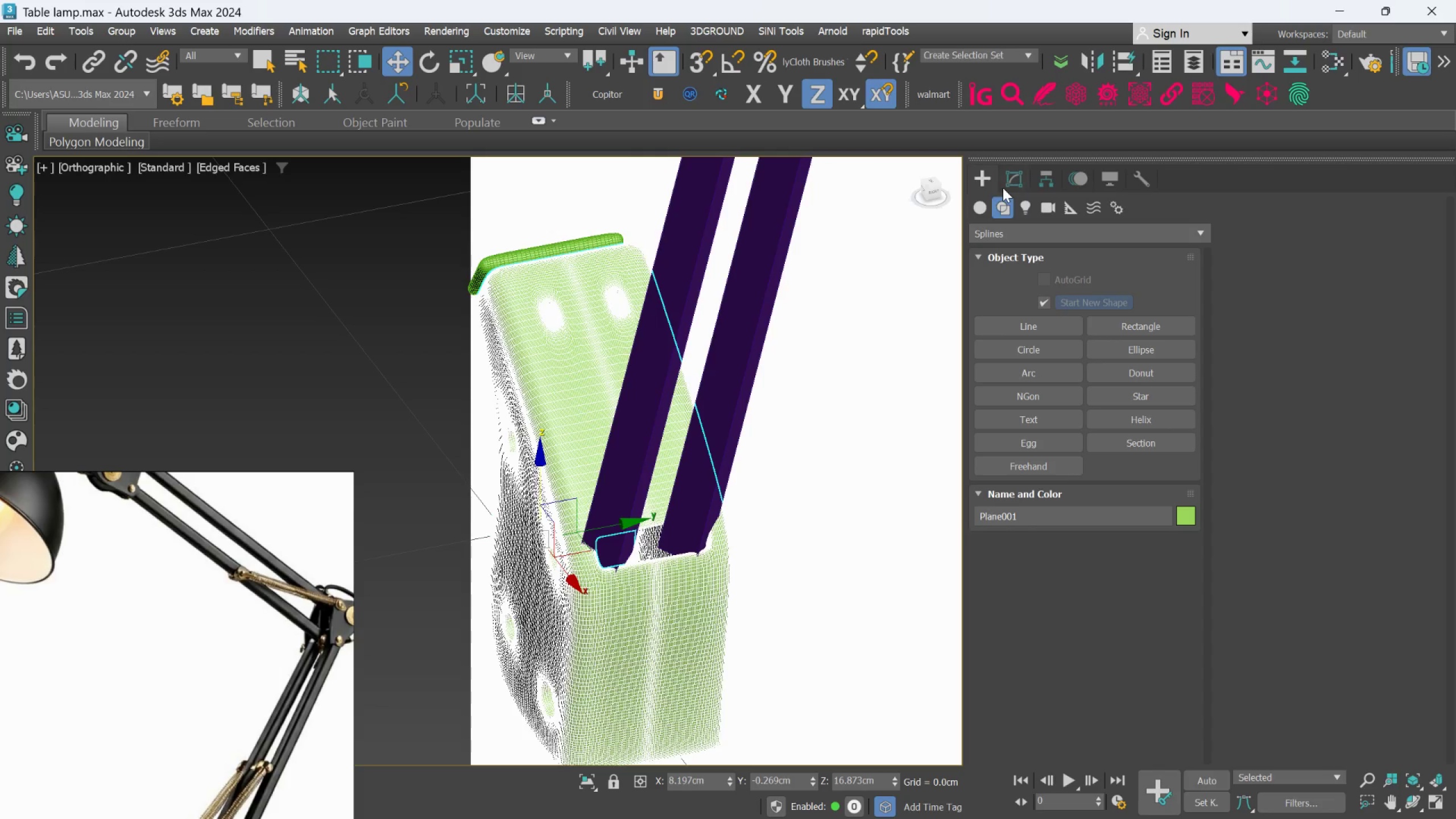 
left_click([1003, 184])
 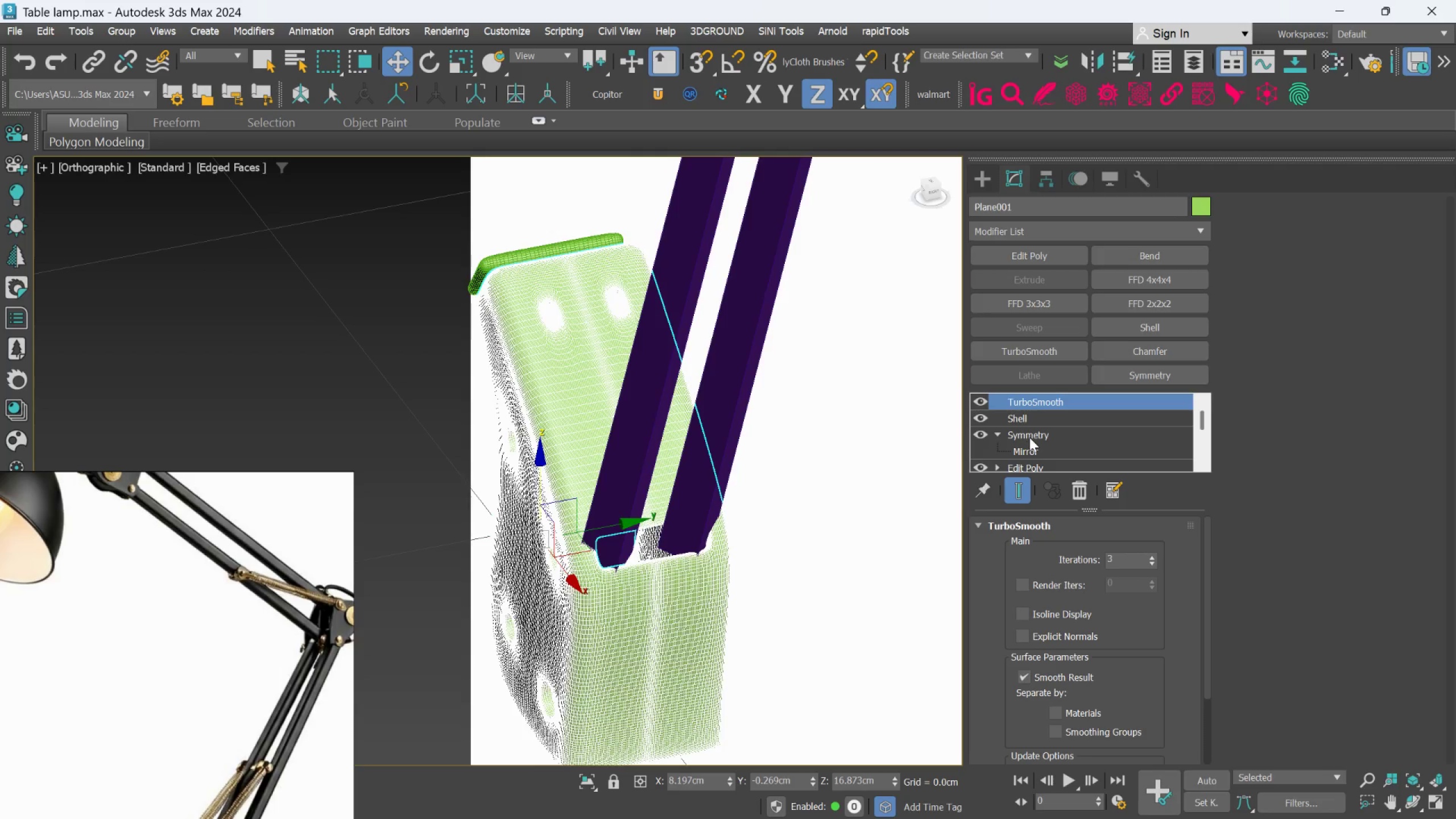 
scroll: coordinate [1031, 444], scroll_direction: down, amount: 1.0
 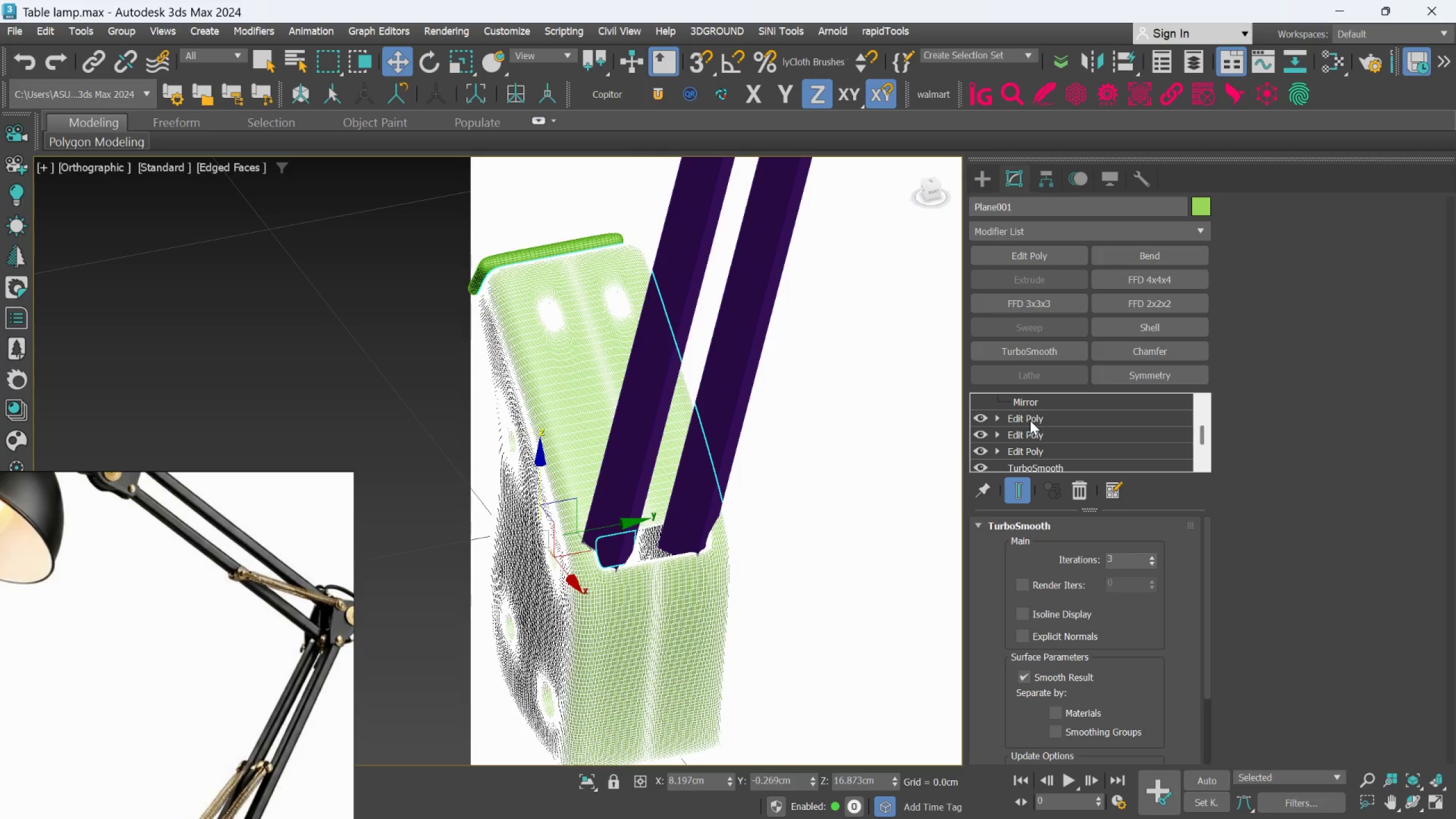 
left_click([1030, 420])
 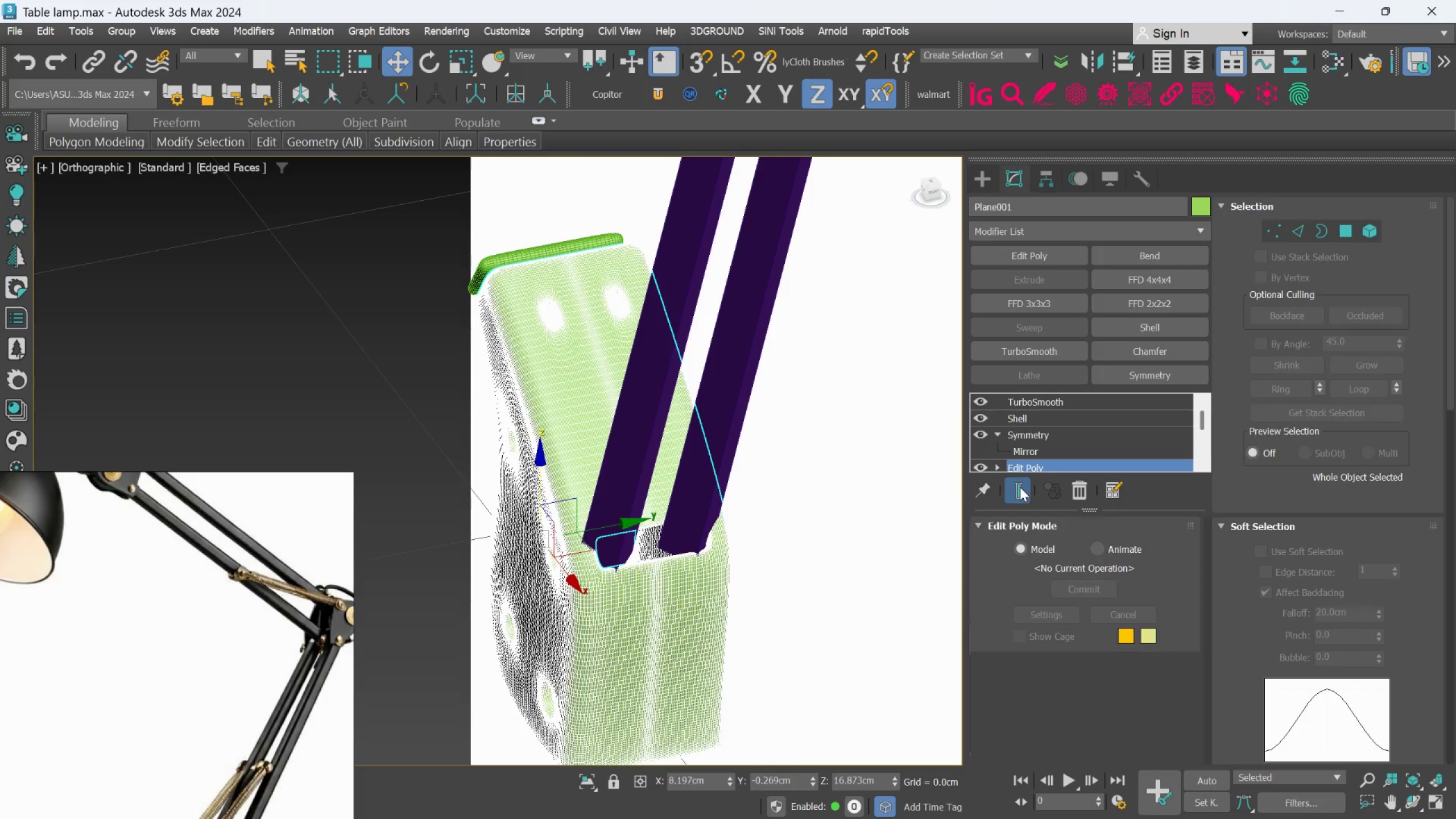 
left_click([1020, 487])
 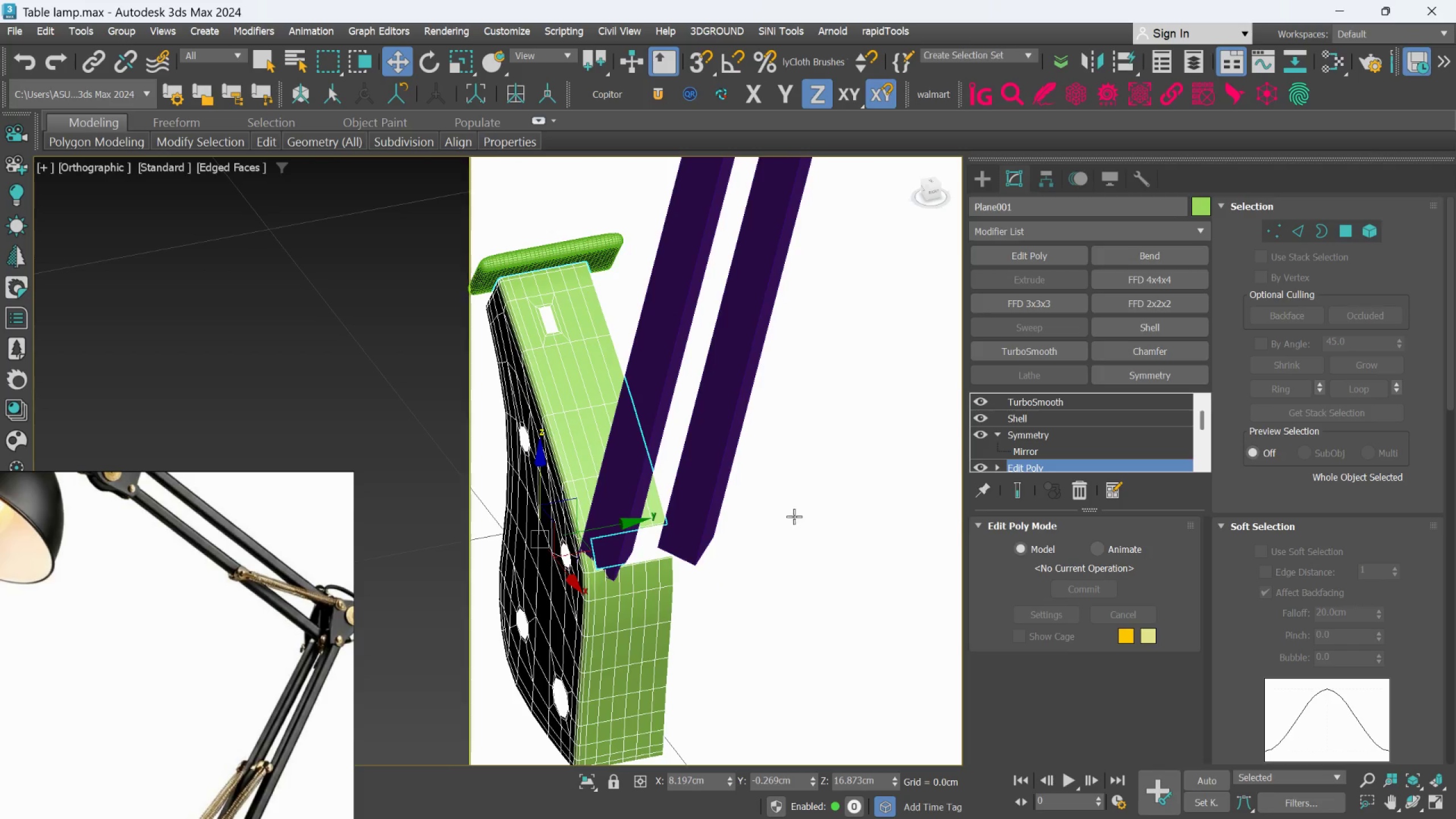 
scroll: coordinate [599, 544], scroll_direction: up, amount: 4.0
 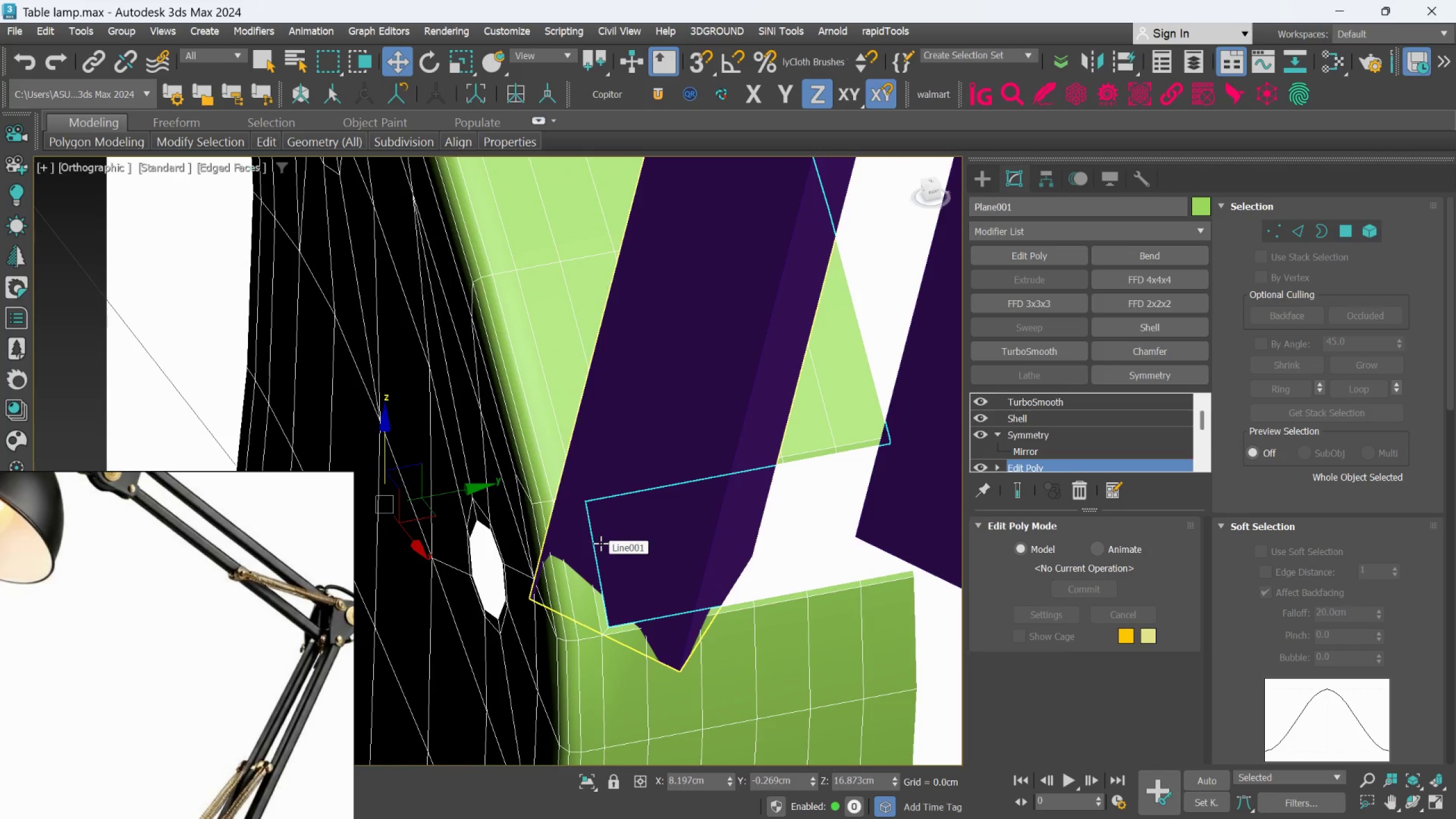 
scroll: coordinate [601, 543], scroll_direction: down, amount: 2.0
 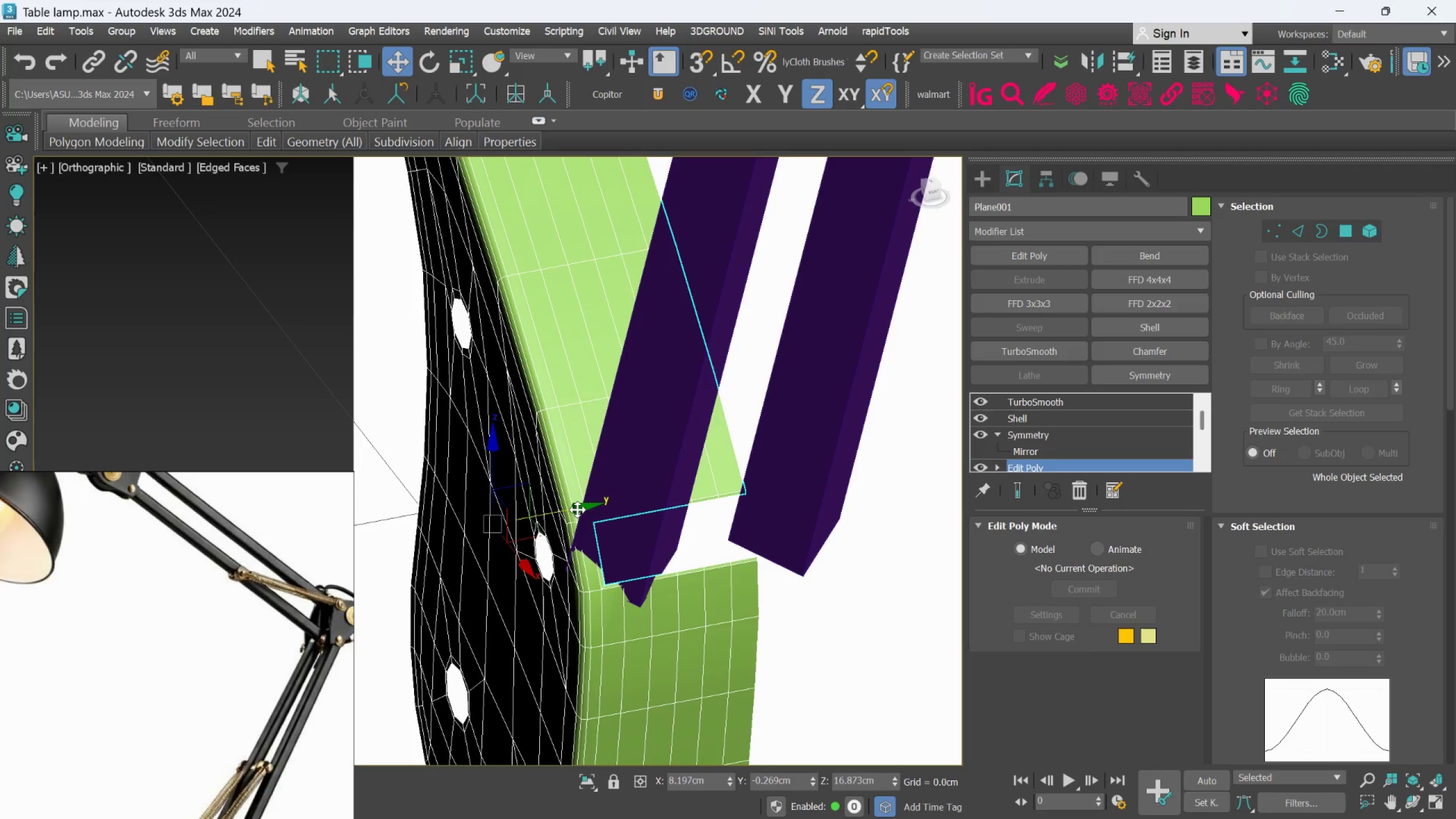 
left_click_drag(start_coordinate=[577, 507], to_coordinate=[552, 519])
 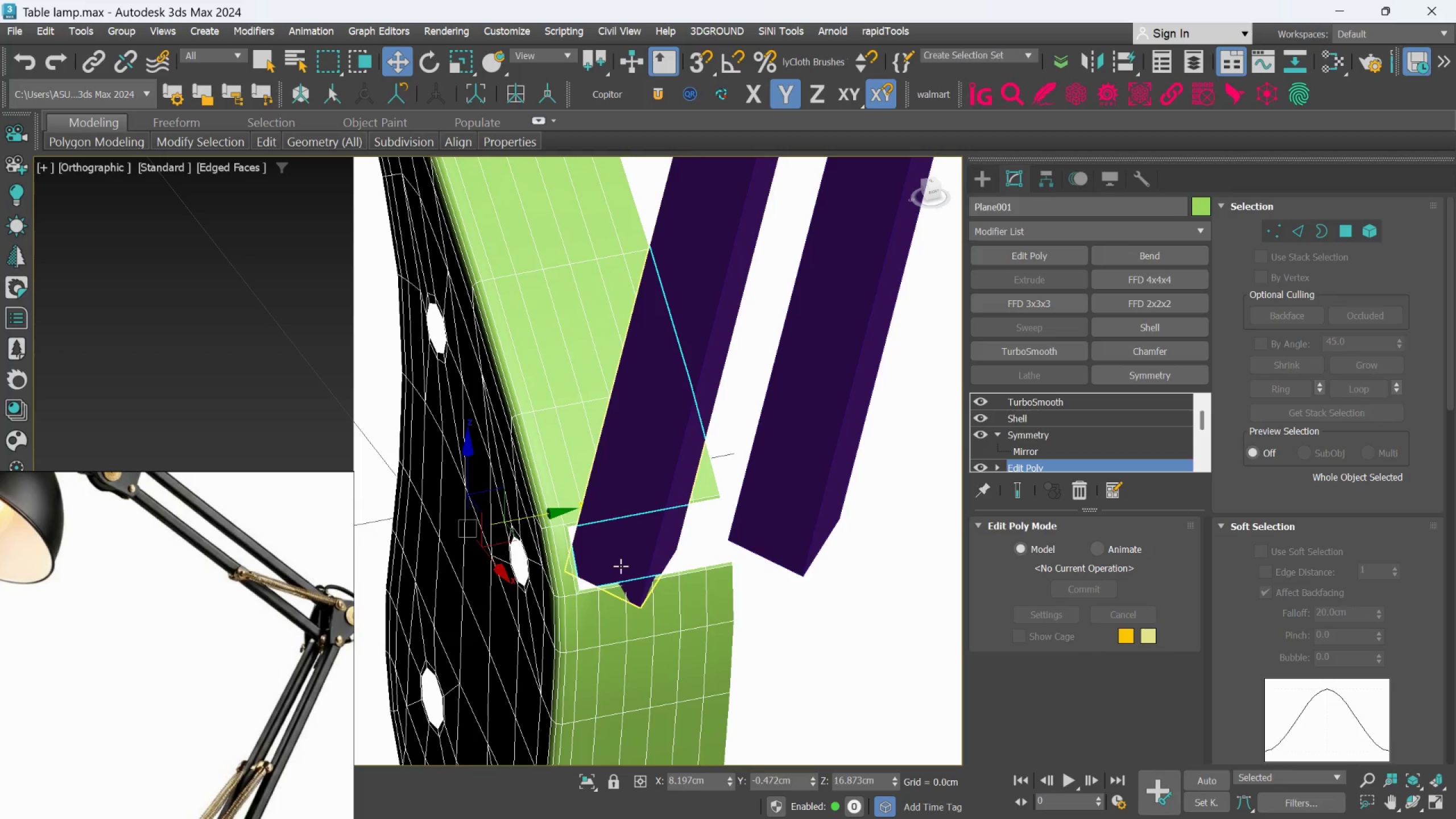 
scroll: coordinate [621, 566], scroll_direction: up, amount: 2.0
 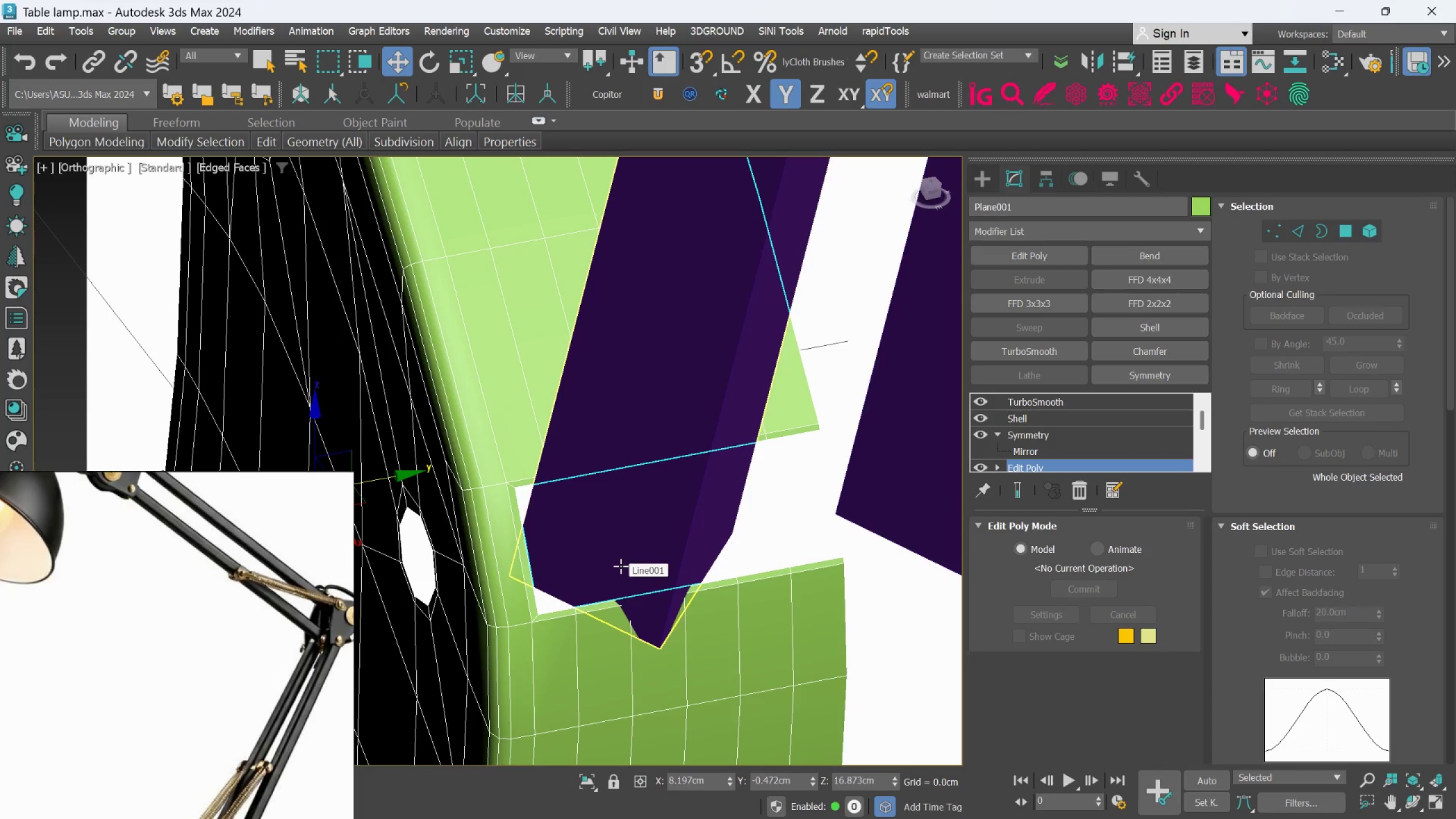 
scroll: coordinate [621, 566], scroll_direction: down, amount: 1.0
 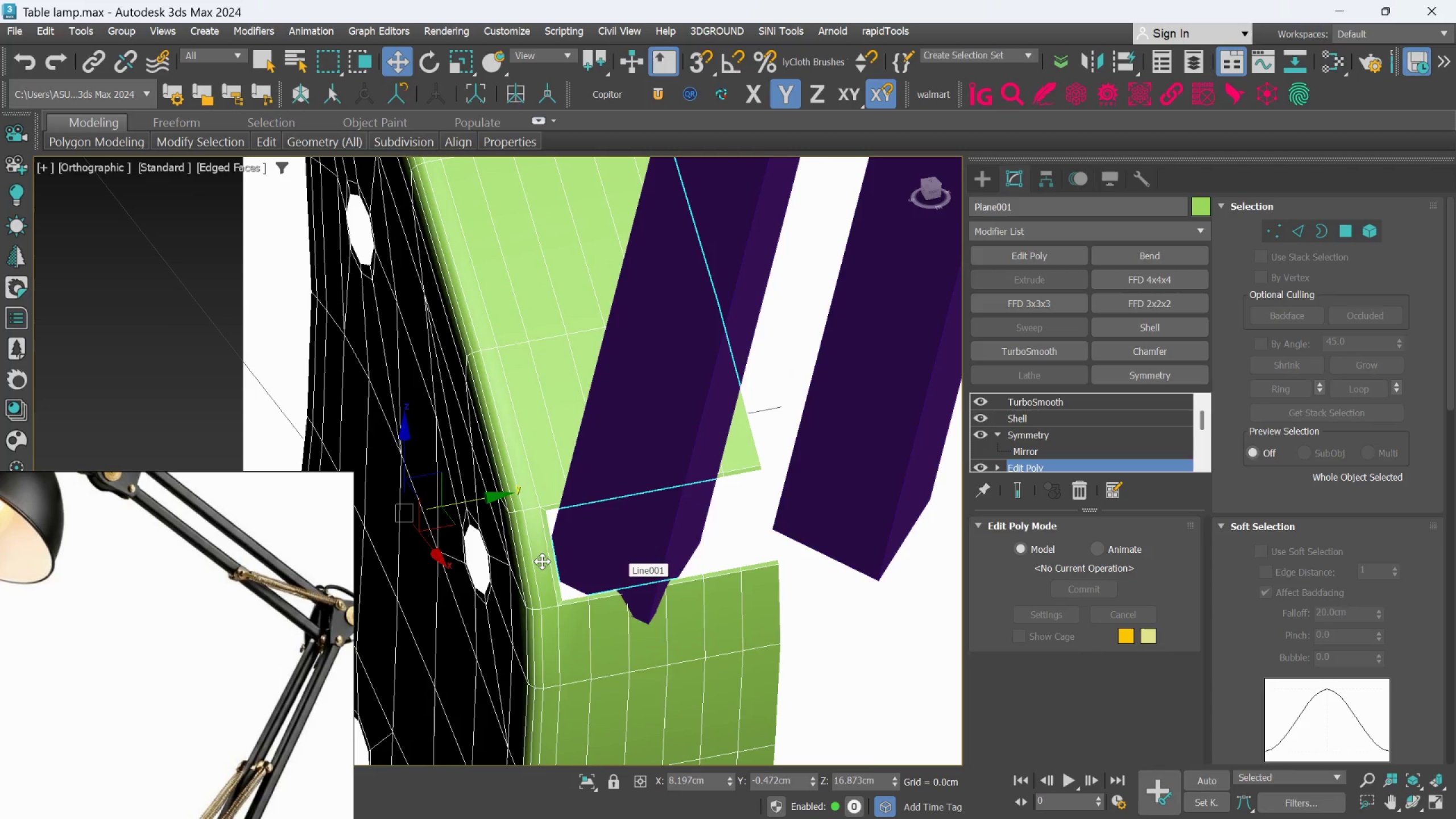 
scroll: coordinate [551, 526], scroll_direction: up, amount: 2.0
 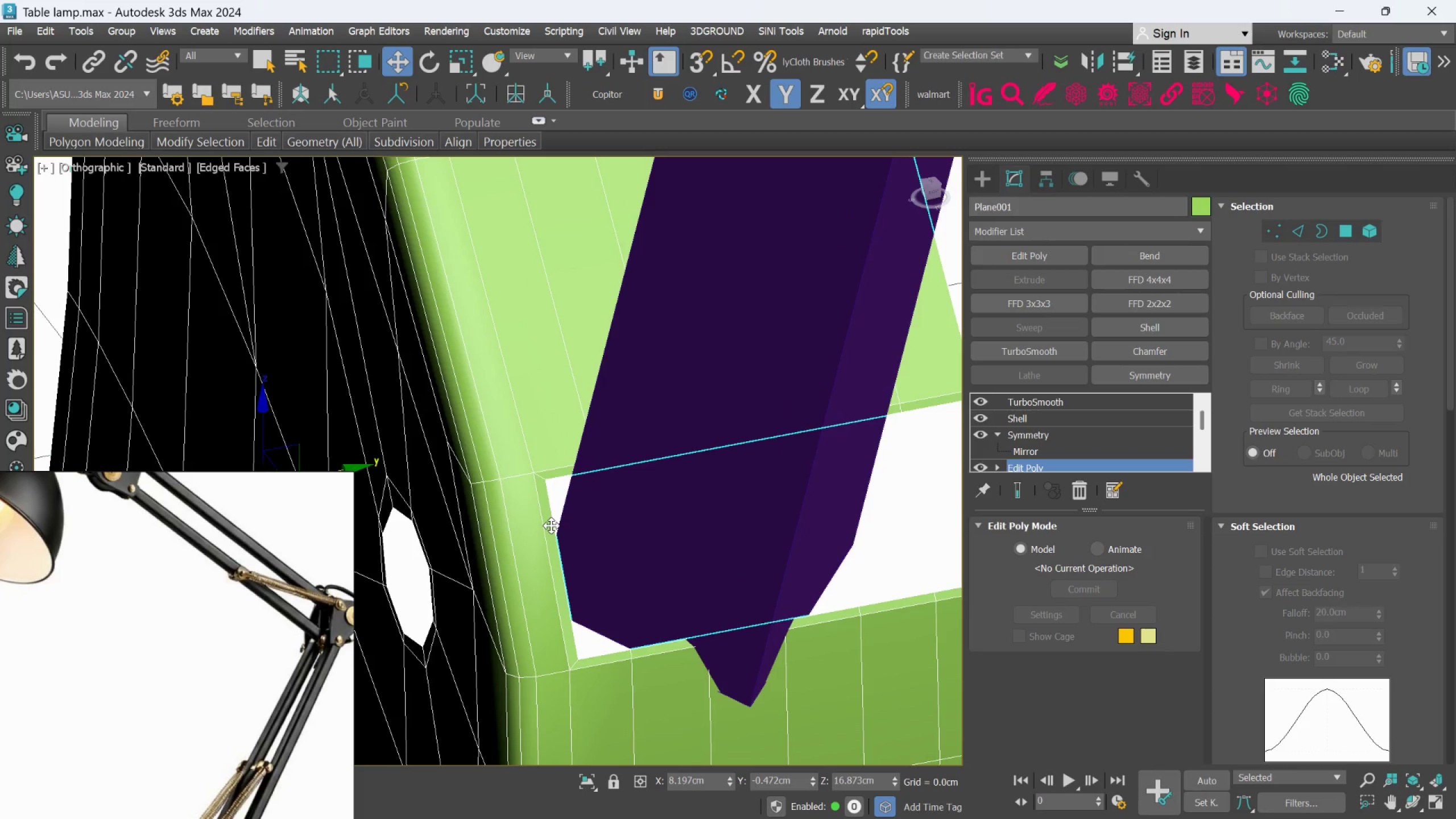 
scroll: coordinate [551, 527], scroll_direction: down, amount: 2.0
 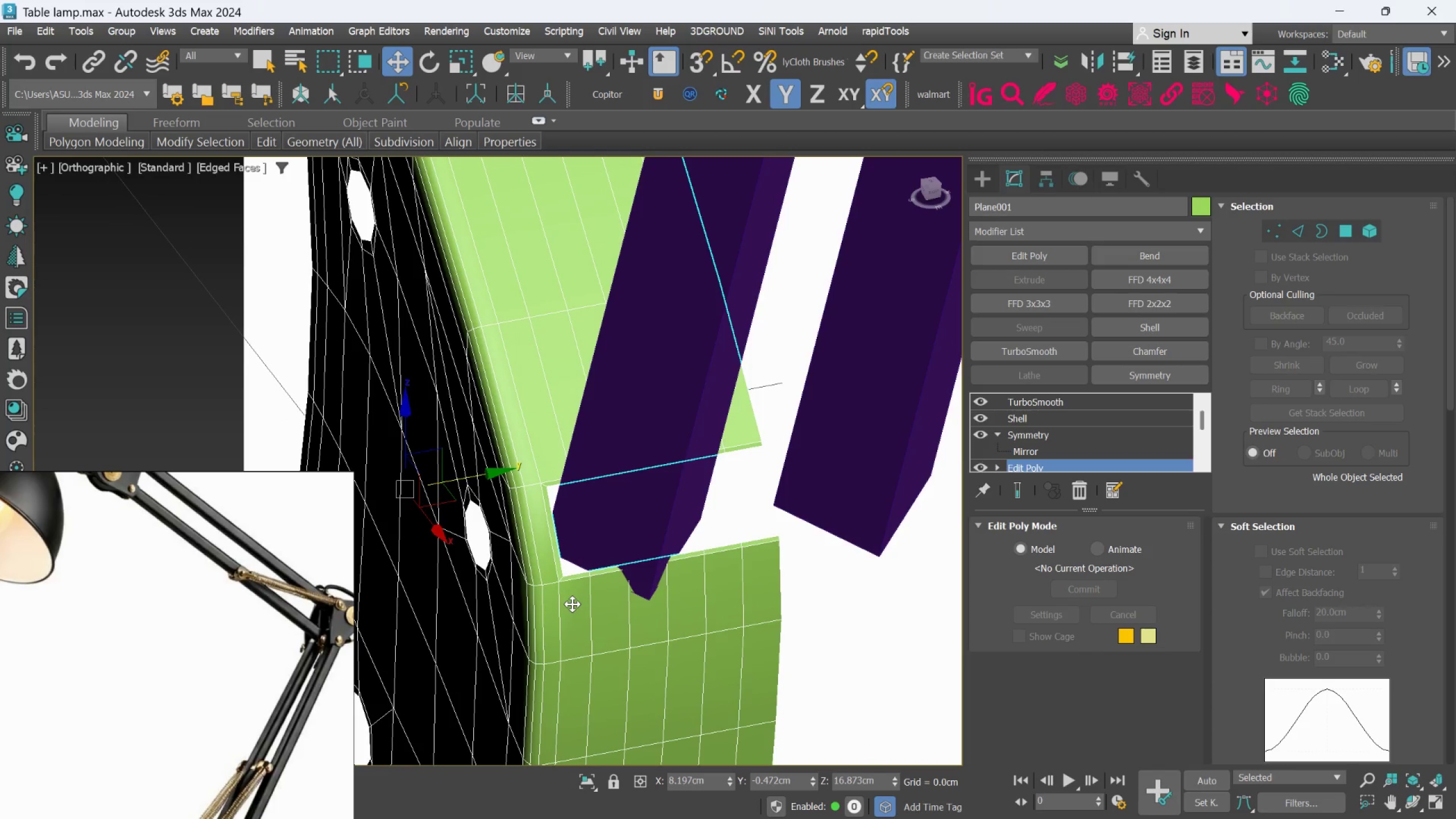 
wait(5.97)
 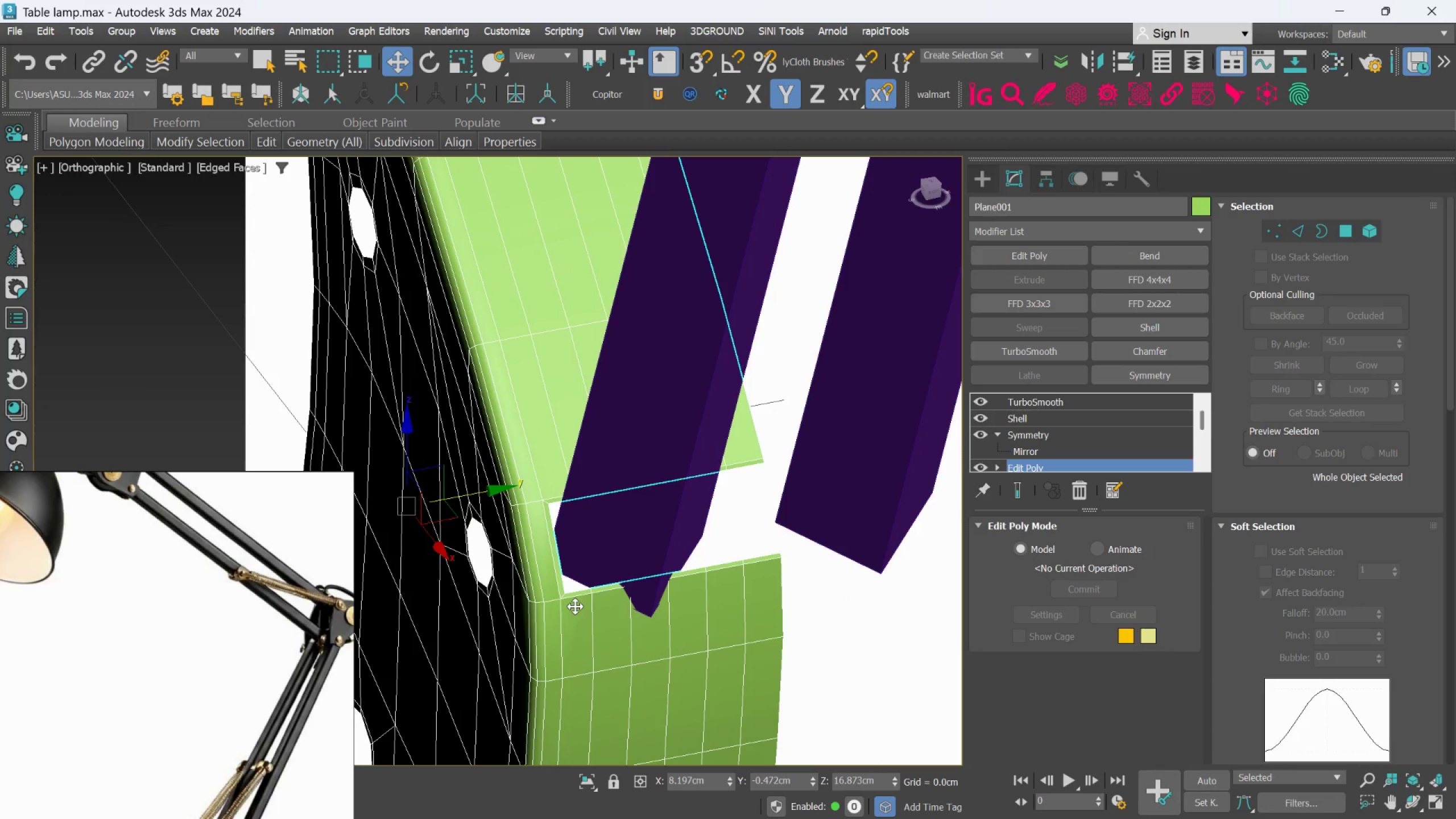 
scroll: coordinate [1095, 433], scroll_direction: down, amount: 1.0
 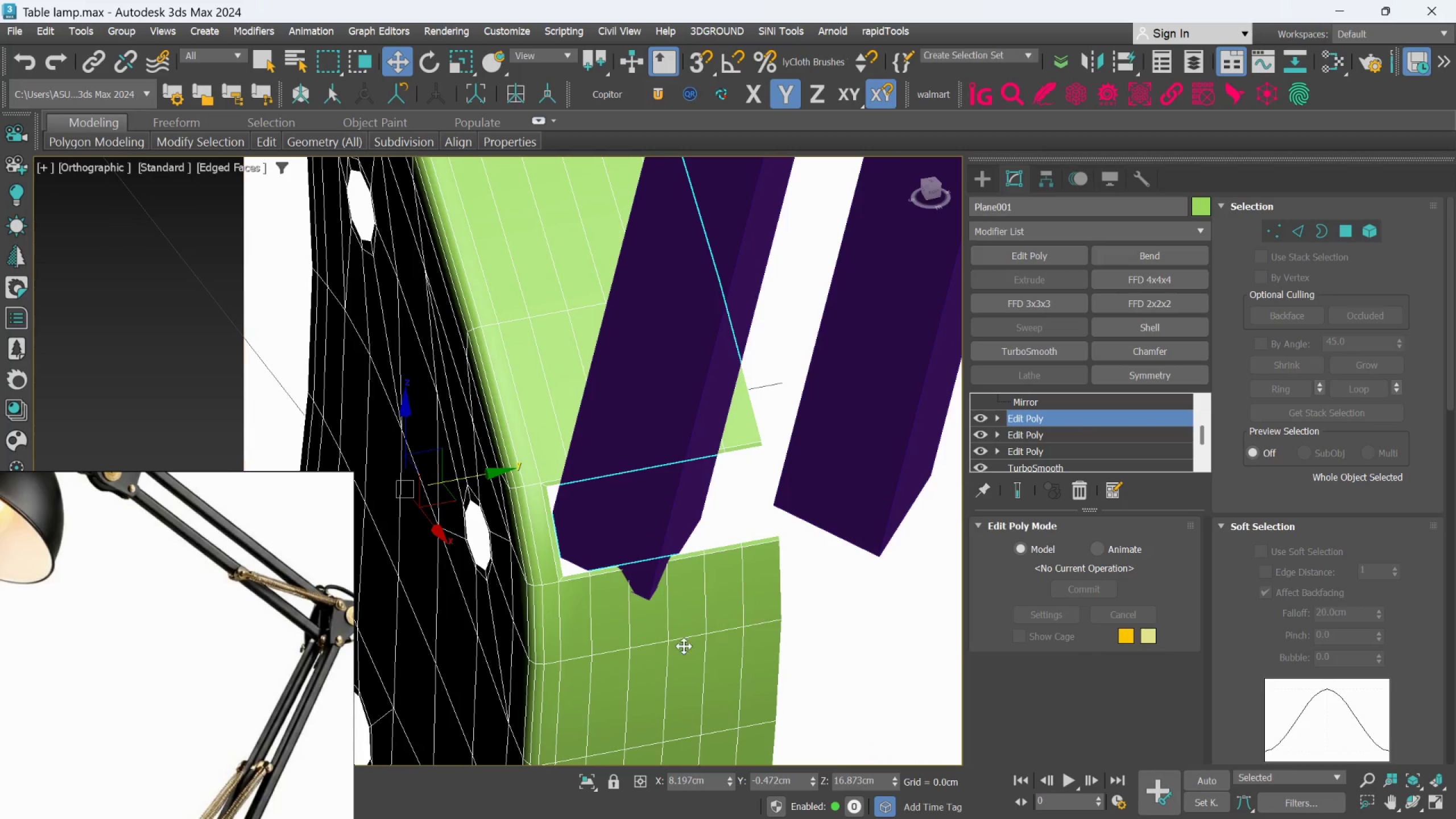 
scroll: coordinate [610, 617], scroll_direction: up, amount: 1.0
 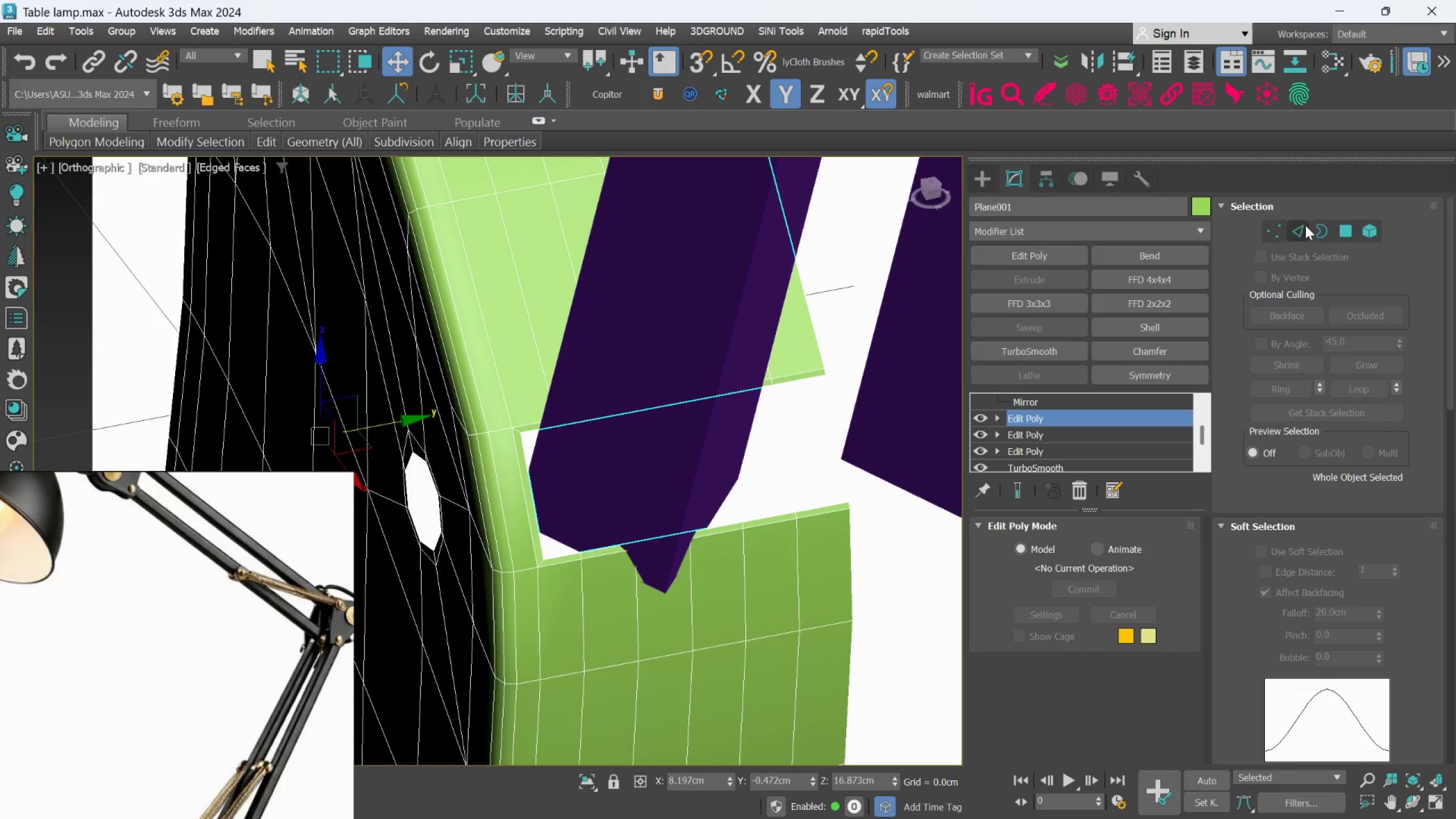 
wait(6.37)
 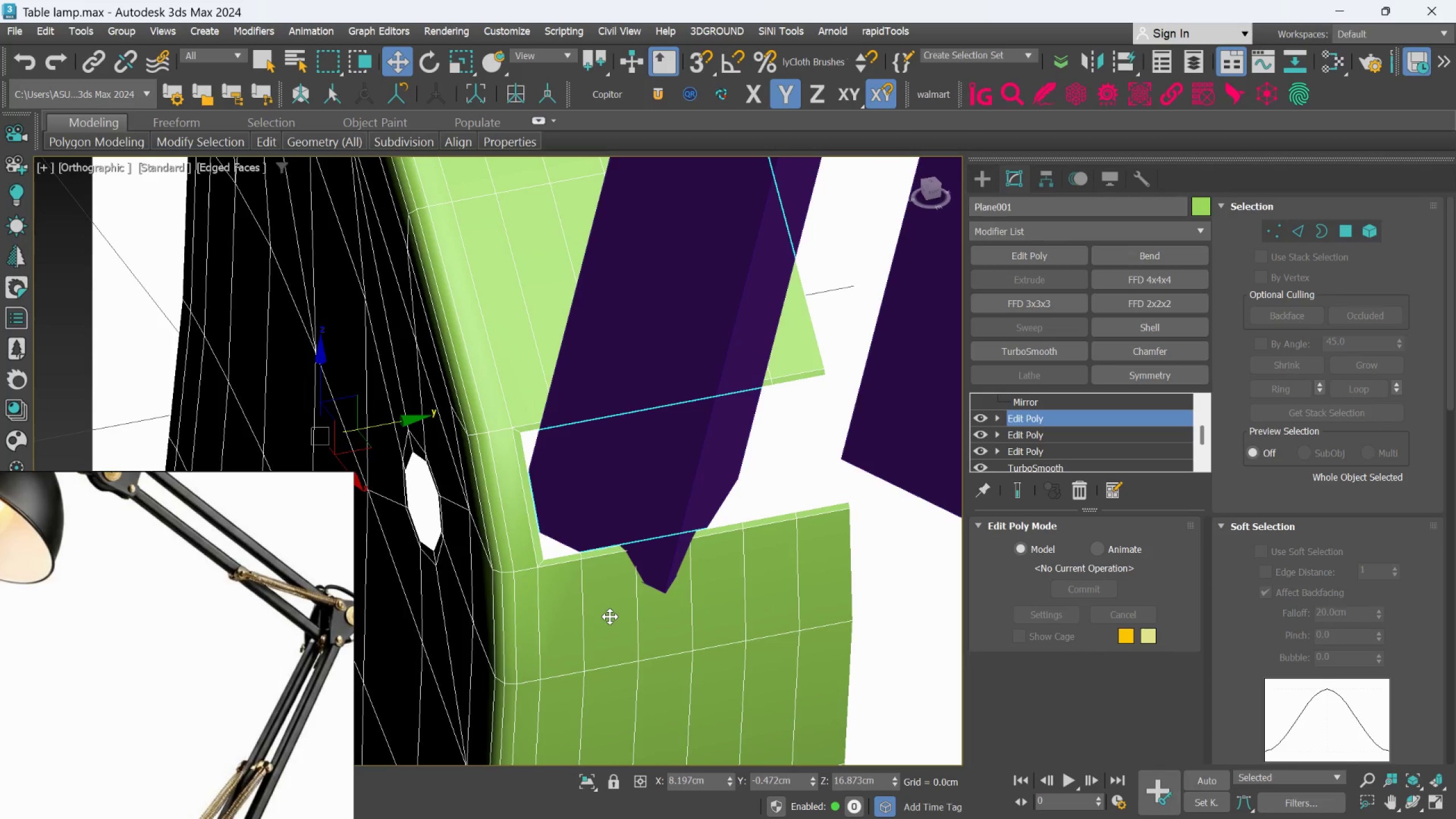 
left_click([1008, 249])
 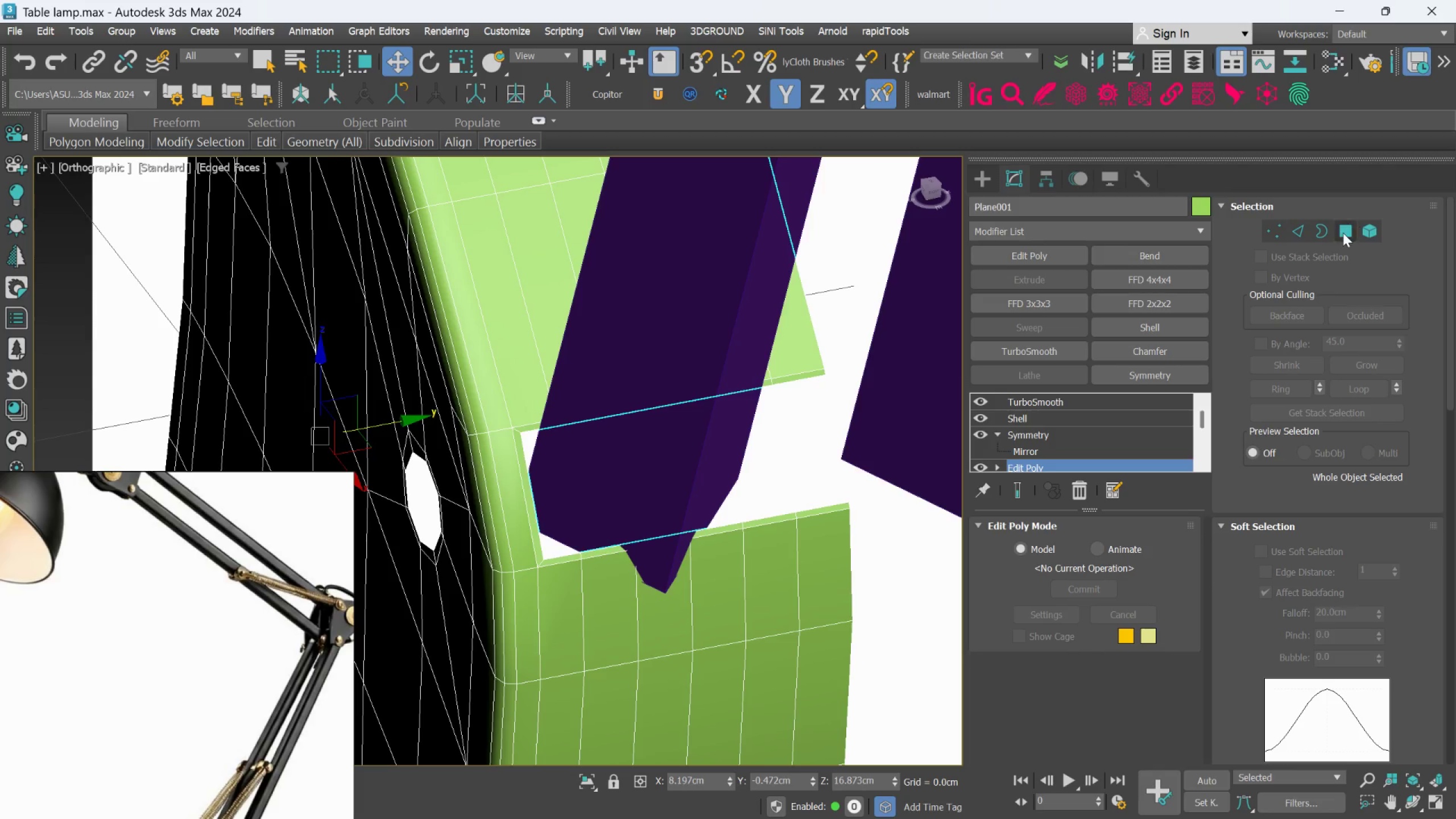 
left_click([1343, 233])
 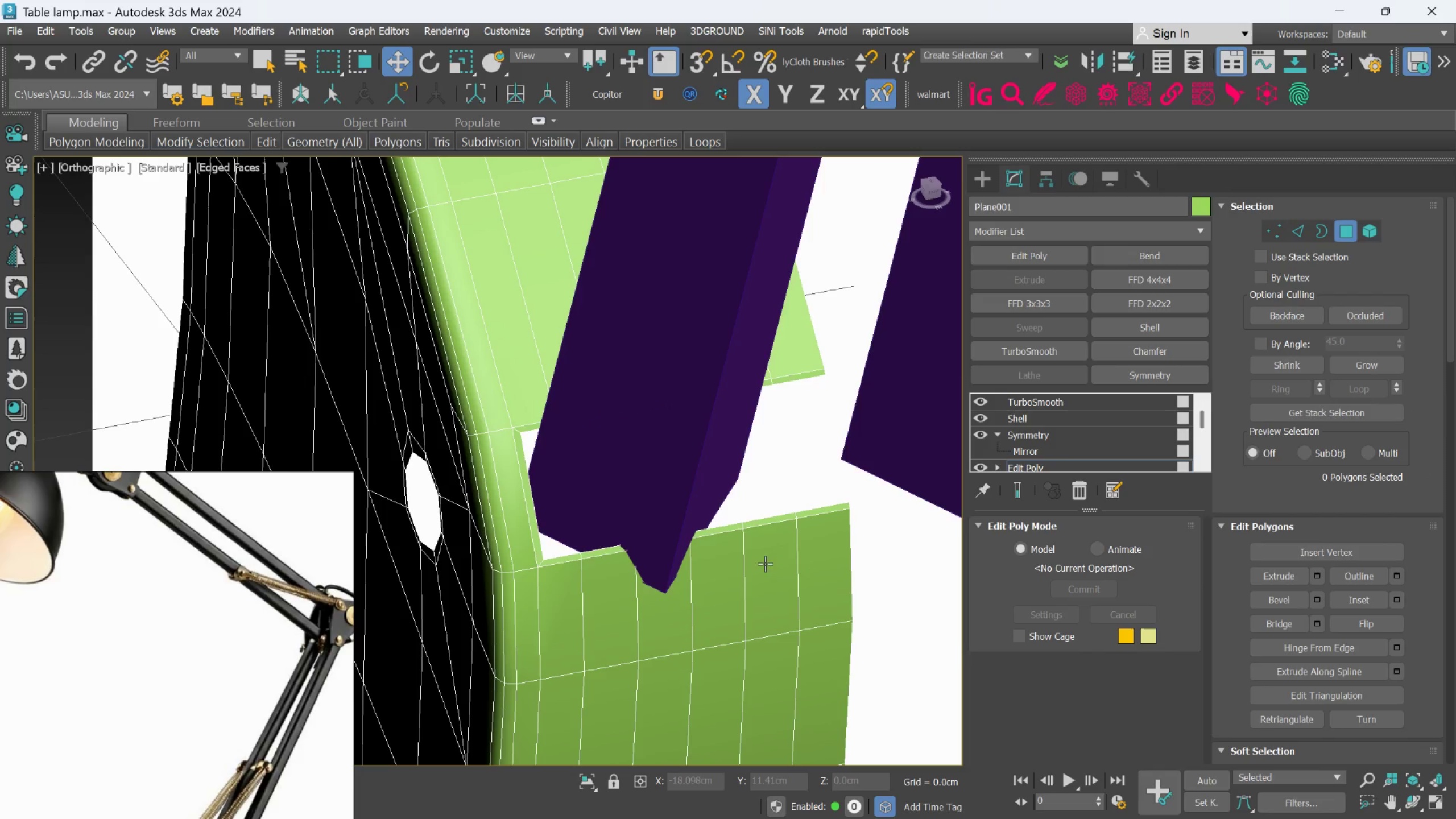 
left_click([768, 559])
 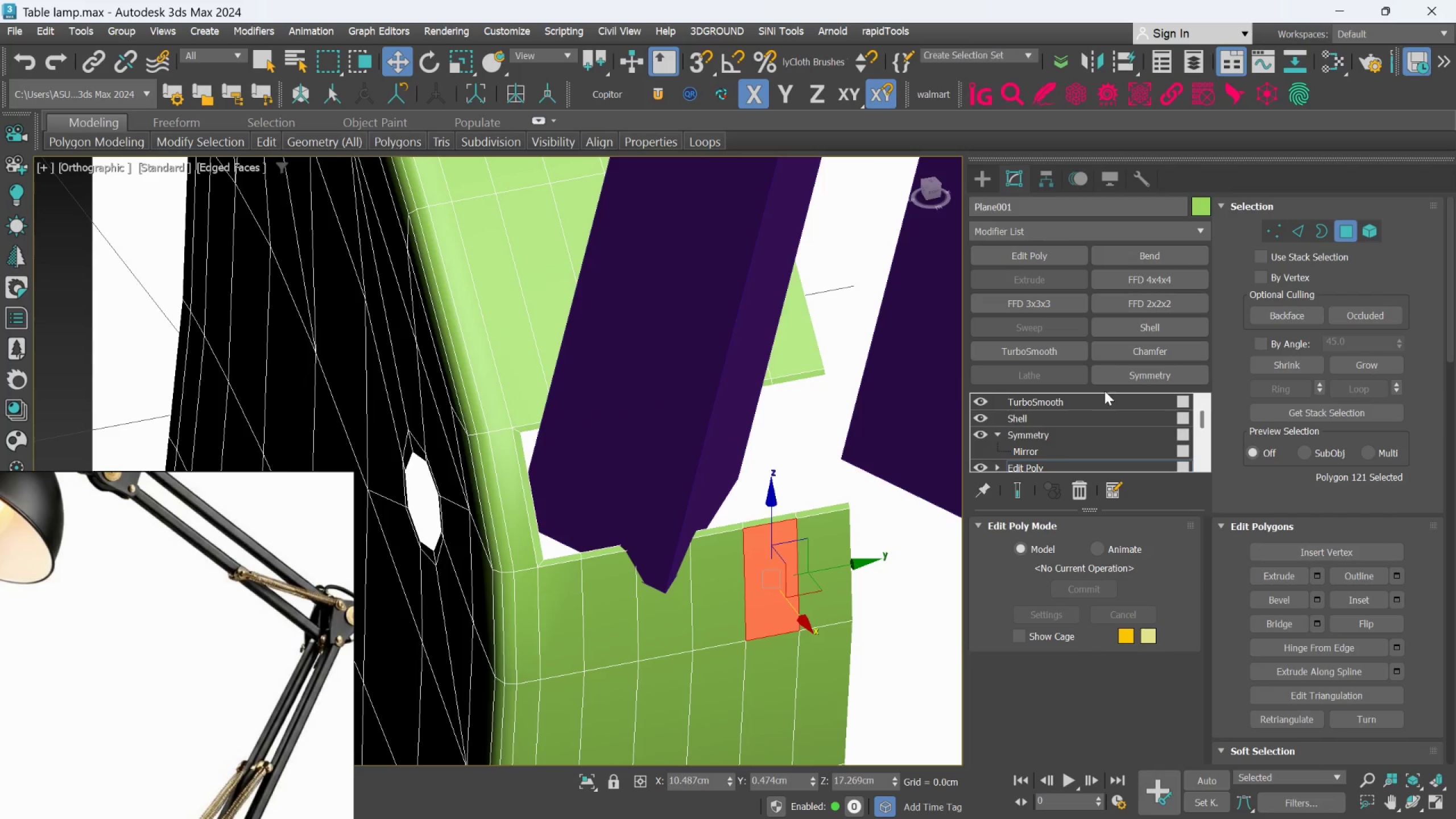 
scroll: coordinate [1090, 424], scroll_direction: down, amount: 2.0
 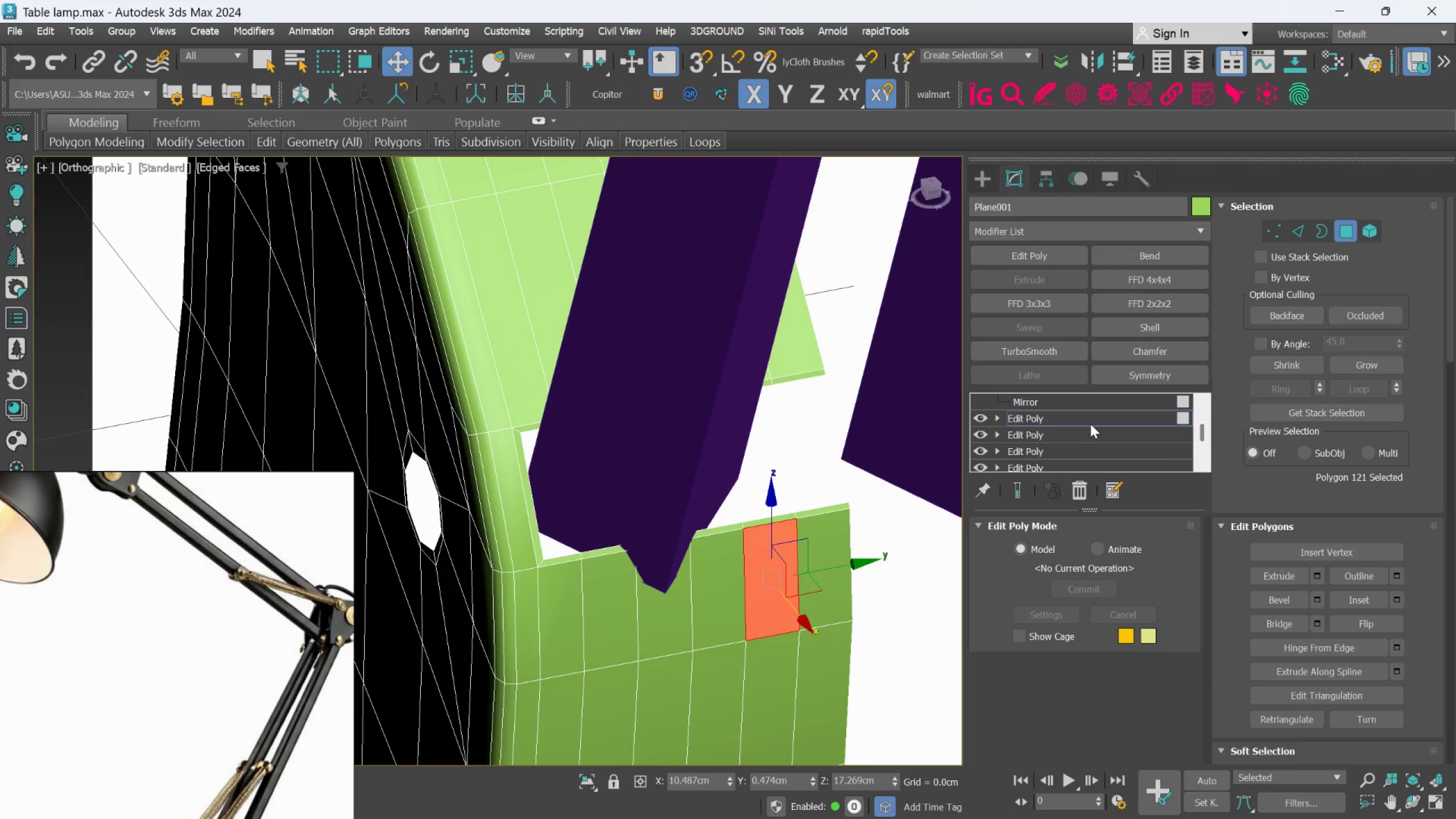 
scroll: coordinate [1090, 424], scroll_direction: up, amount: 2.0
 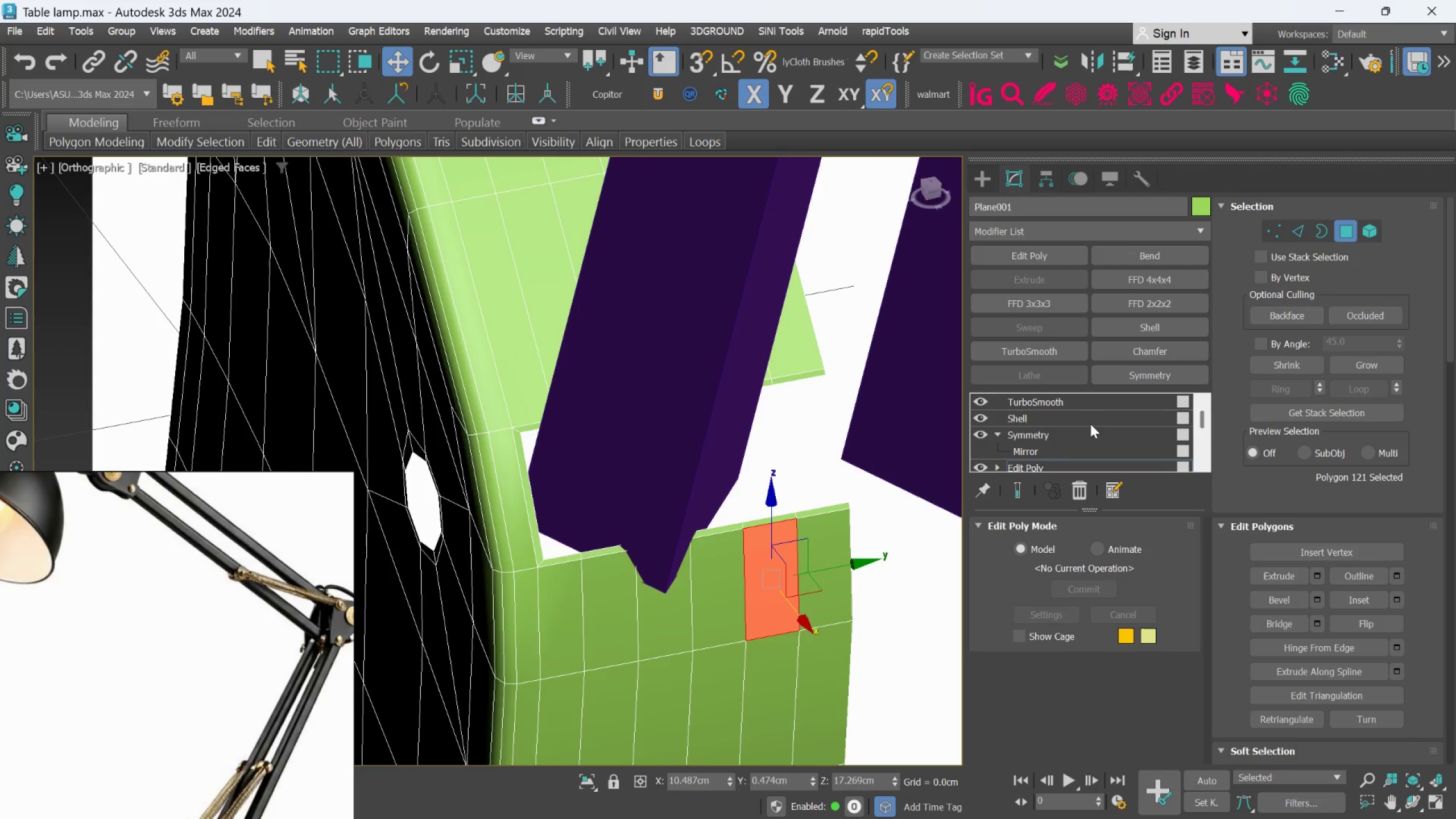 
scroll: coordinate [1090, 424], scroll_direction: down, amount: 1.0
 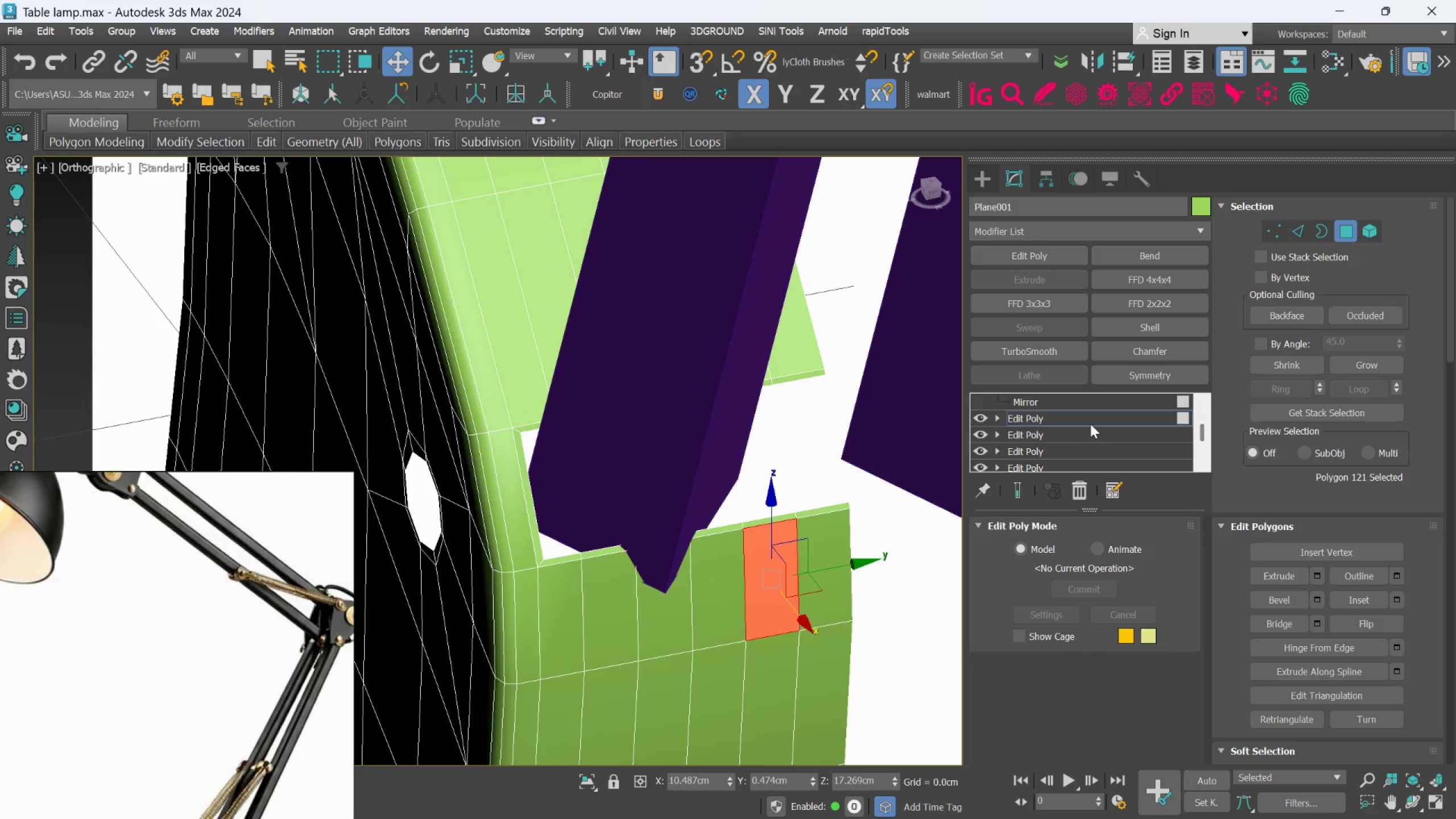 
scroll: coordinate [1090, 424], scroll_direction: up, amount: 2.0
 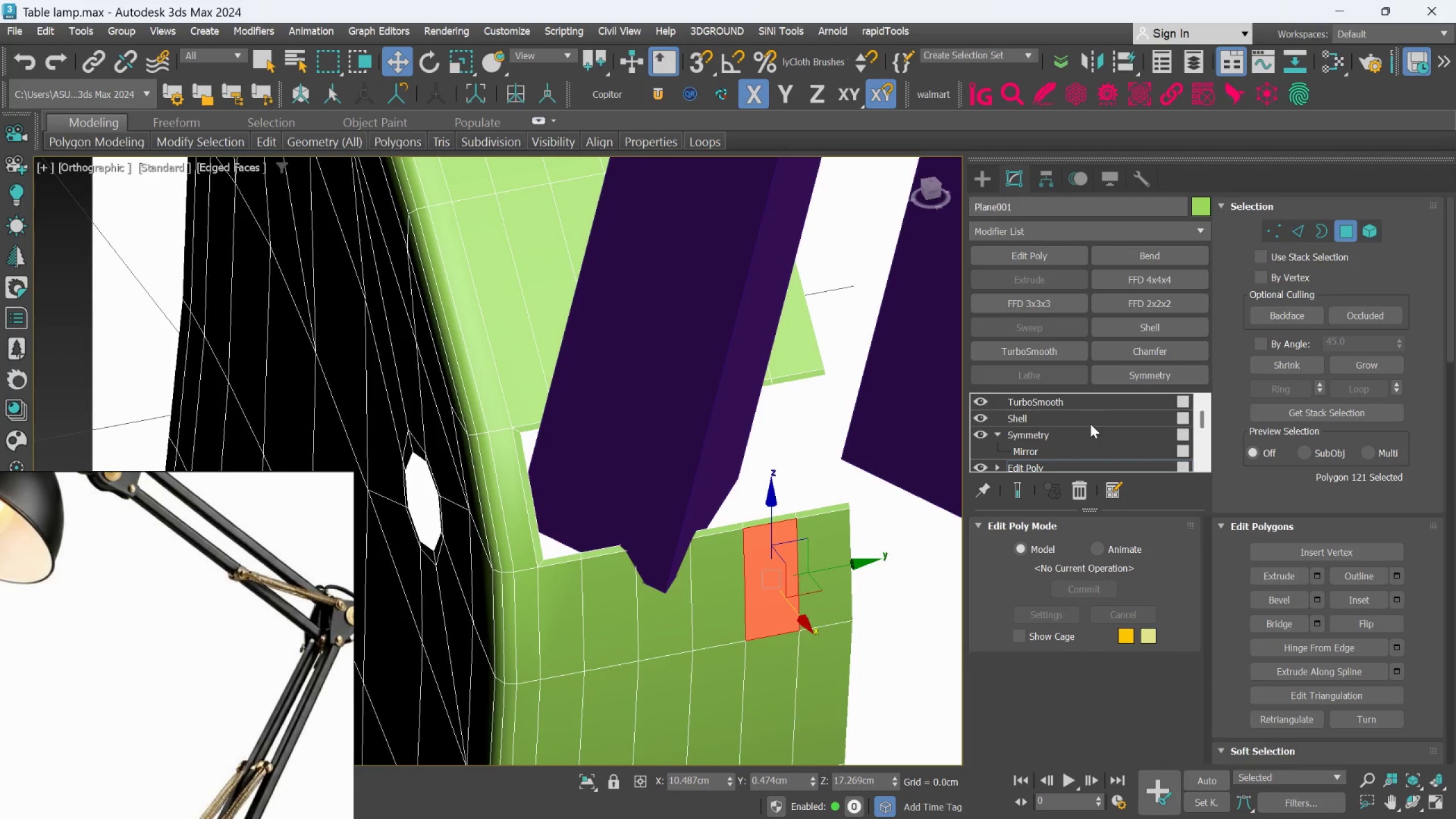 
scroll: coordinate [1085, 435], scroll_direction: down, amount: 1.0
 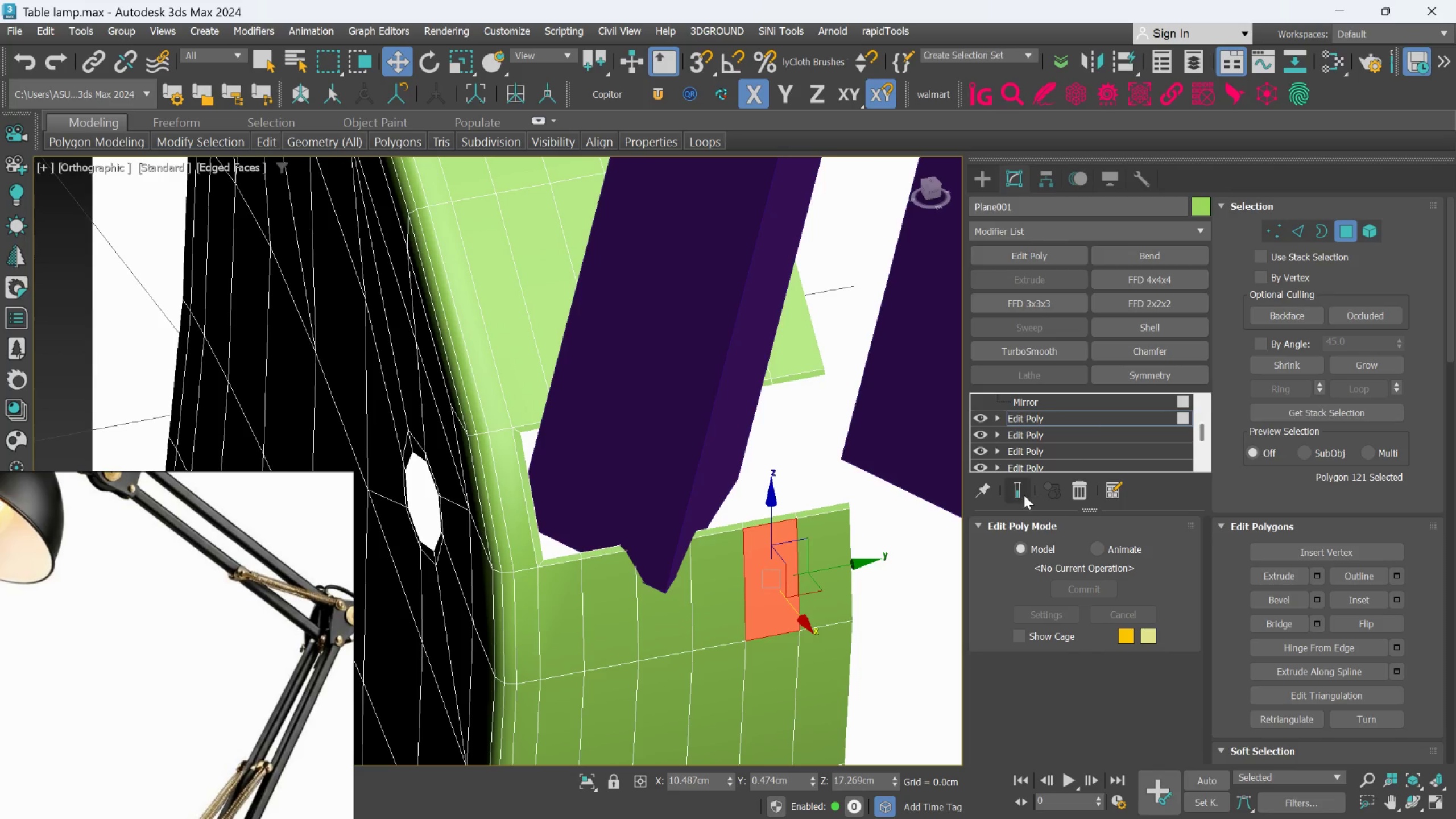 
left_click([1023, 495])
 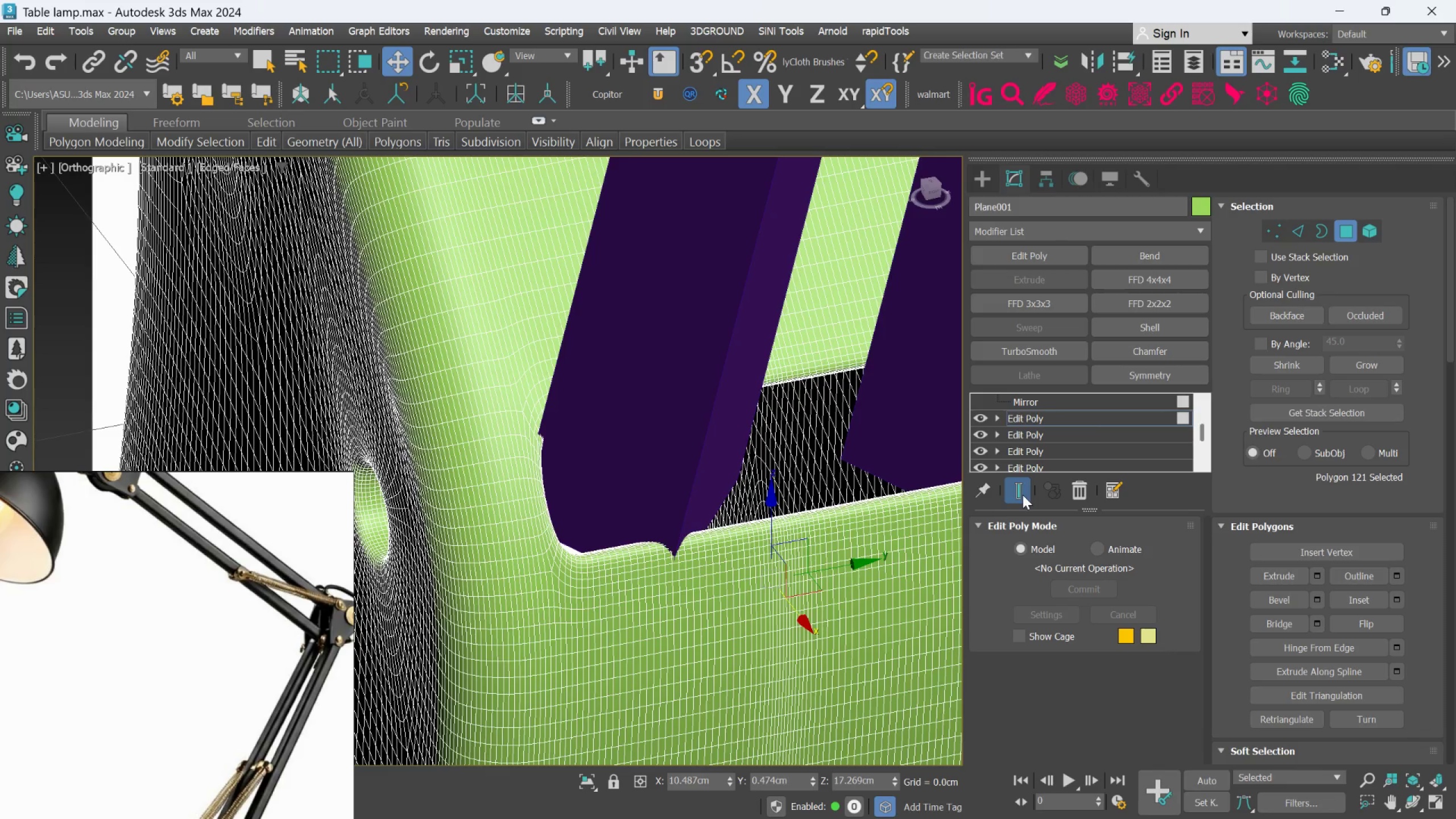 
left_click([1023, 495])
 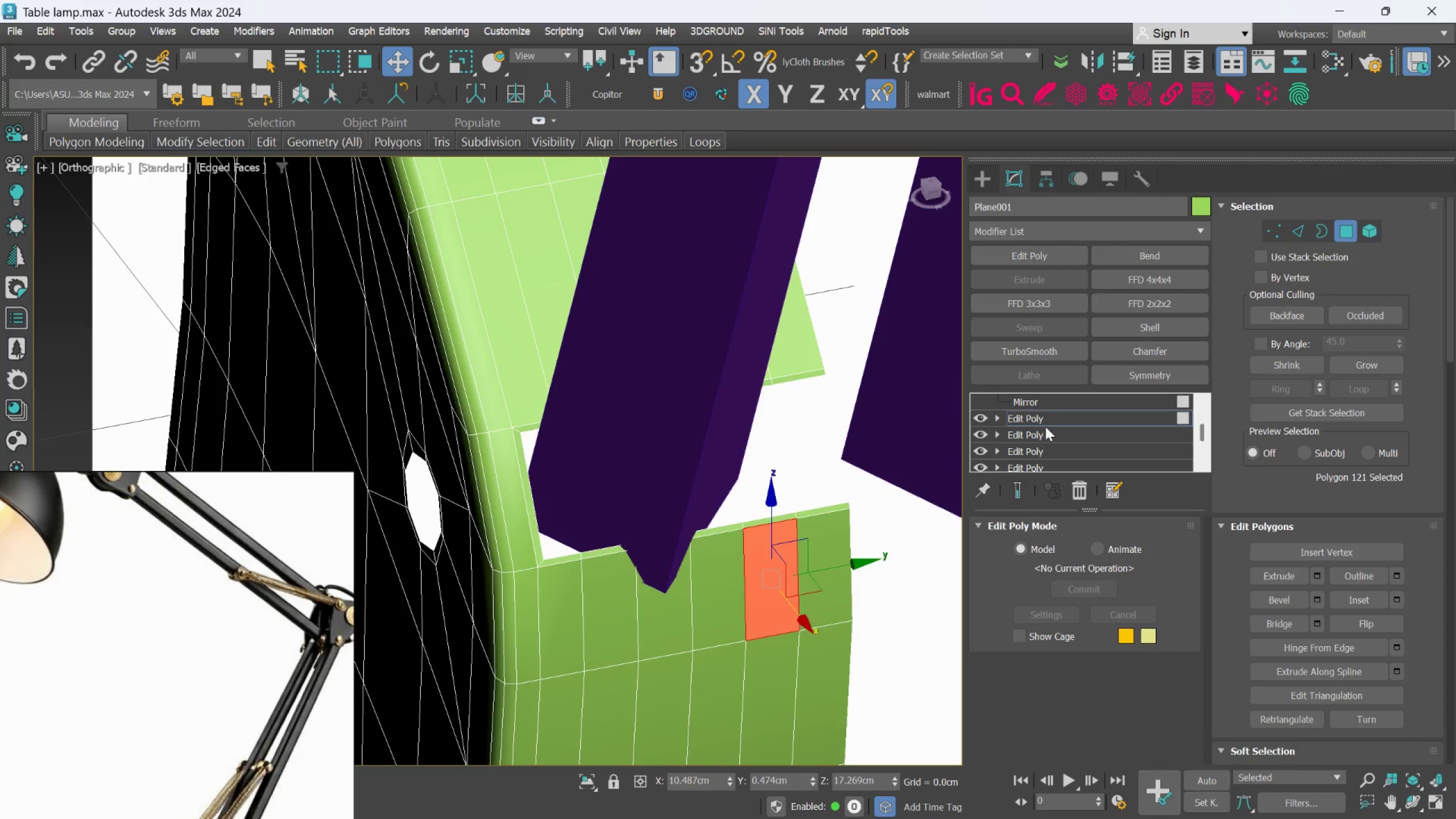 
scroll: coordinate [1046, 426], scroll_direction: up, amount: 2.0
 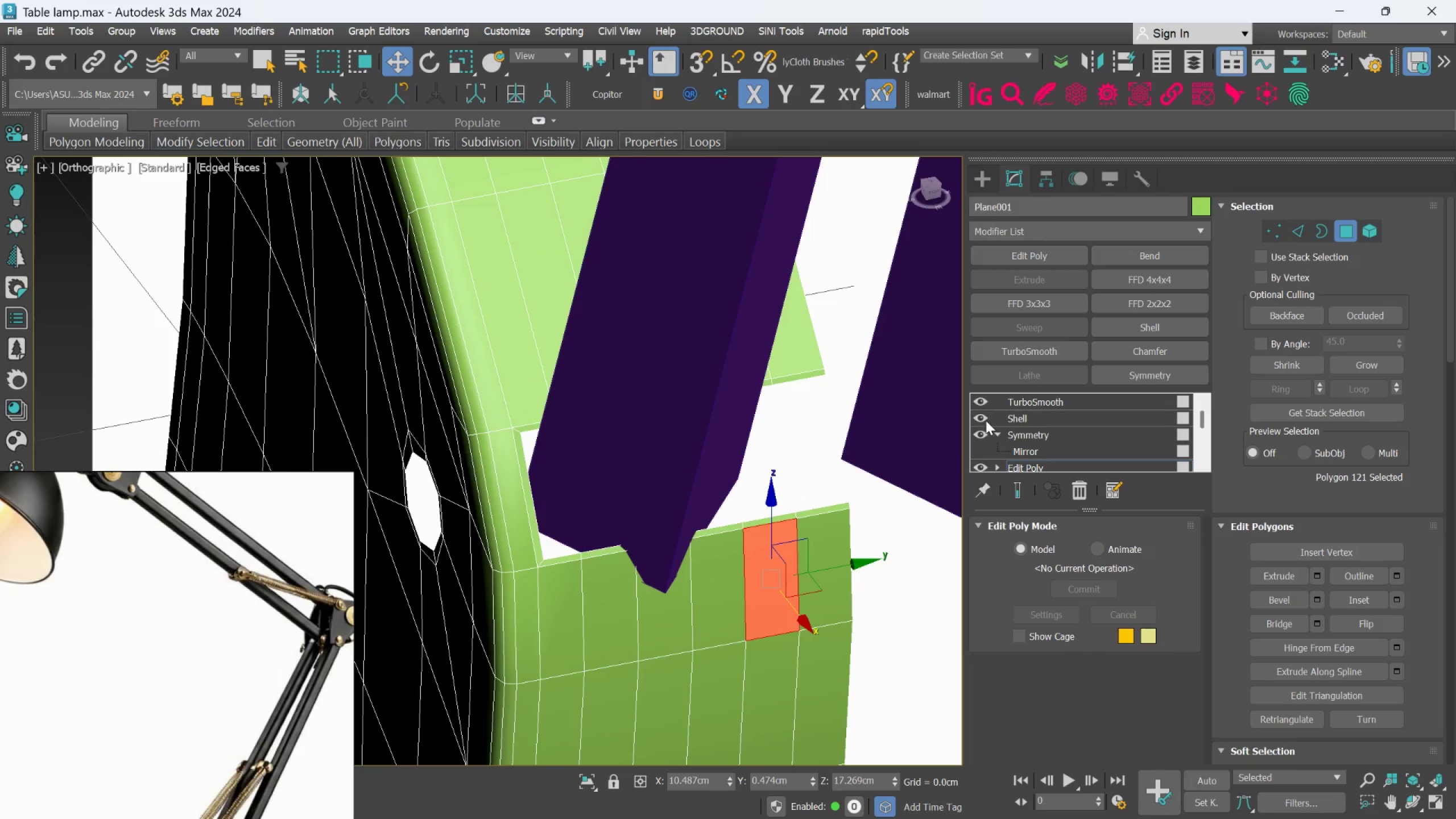 
left_click([986, 420])
 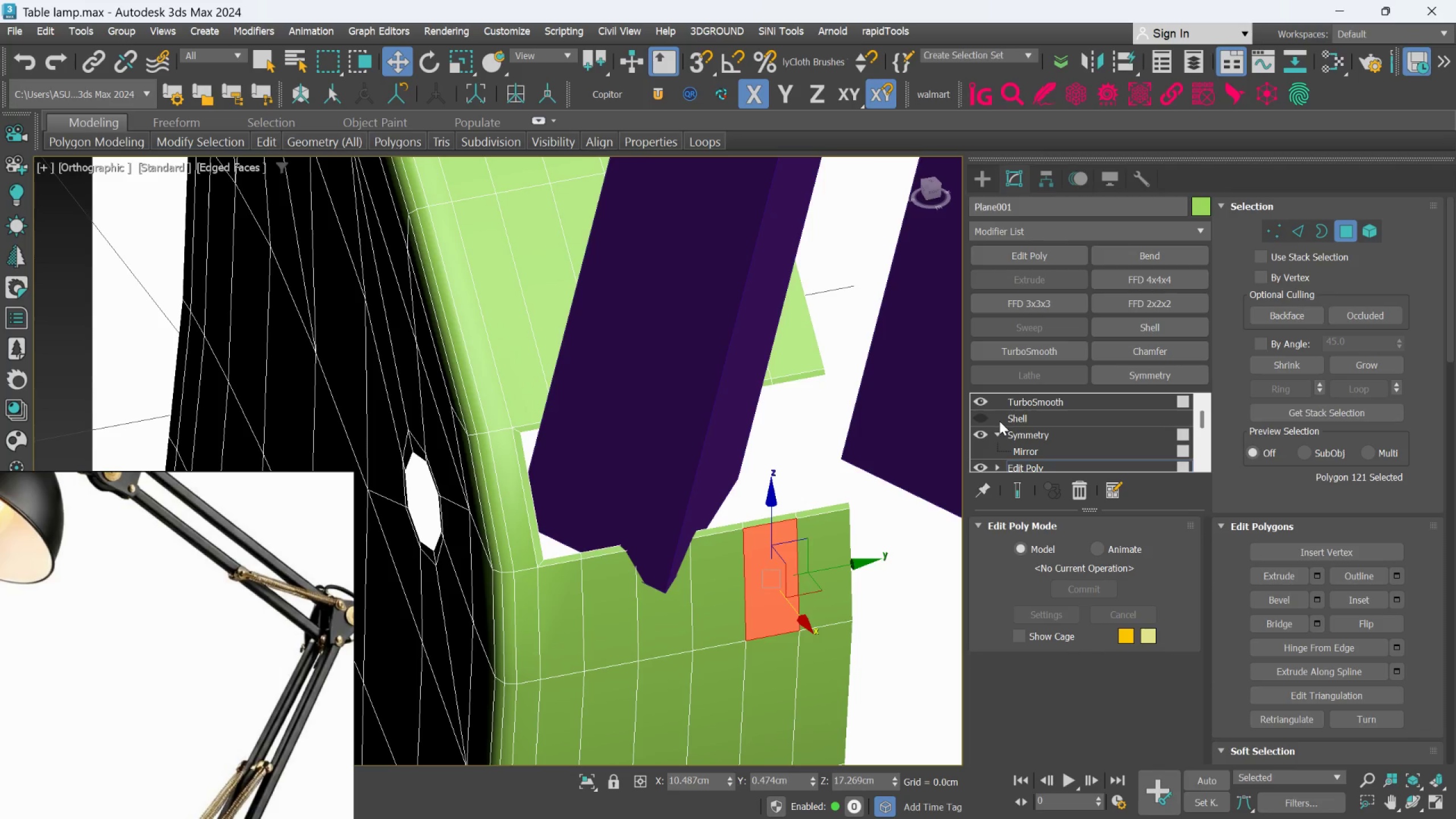 
left_click([991, 421])
 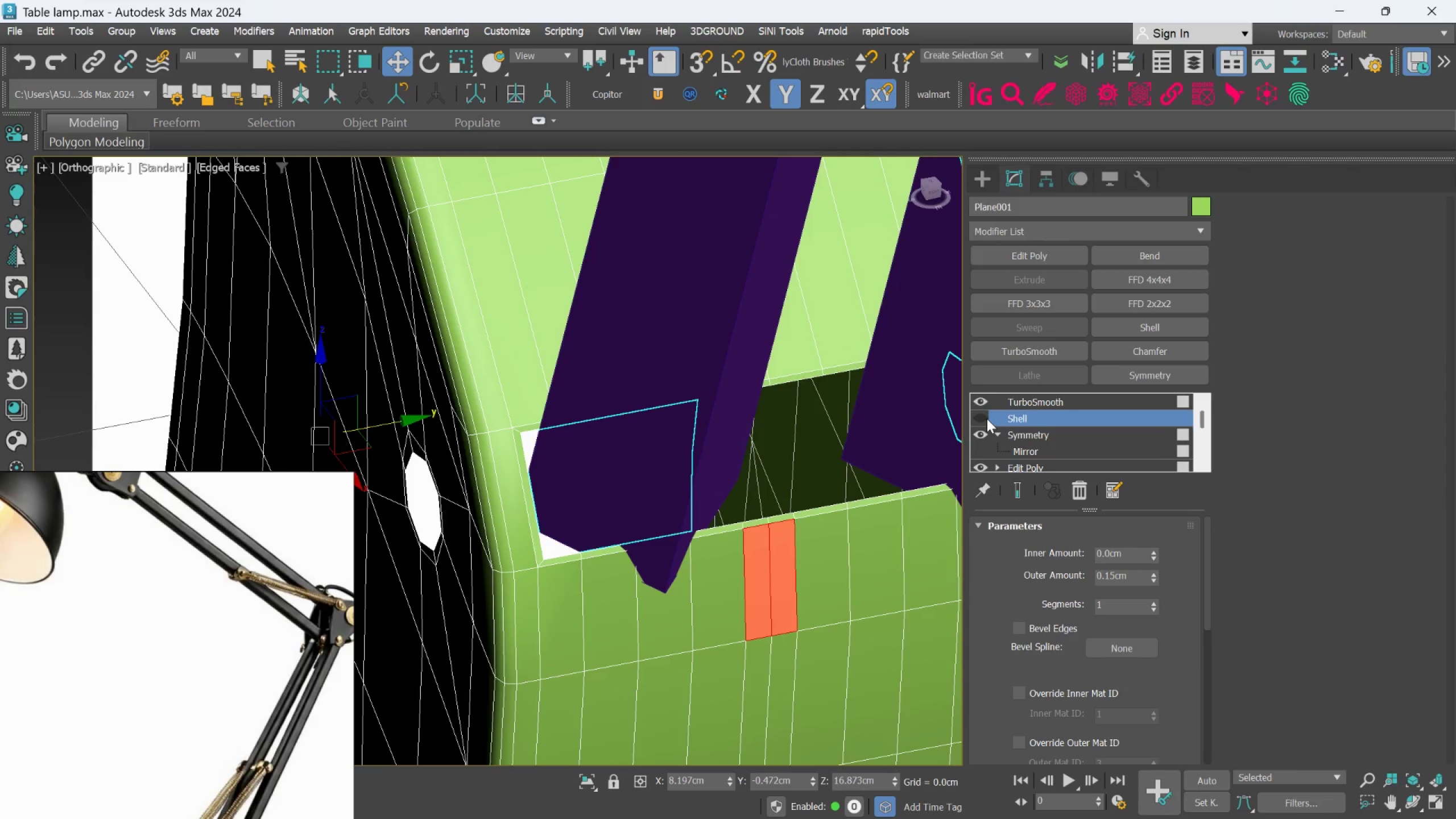 
left_click([983, 417])
 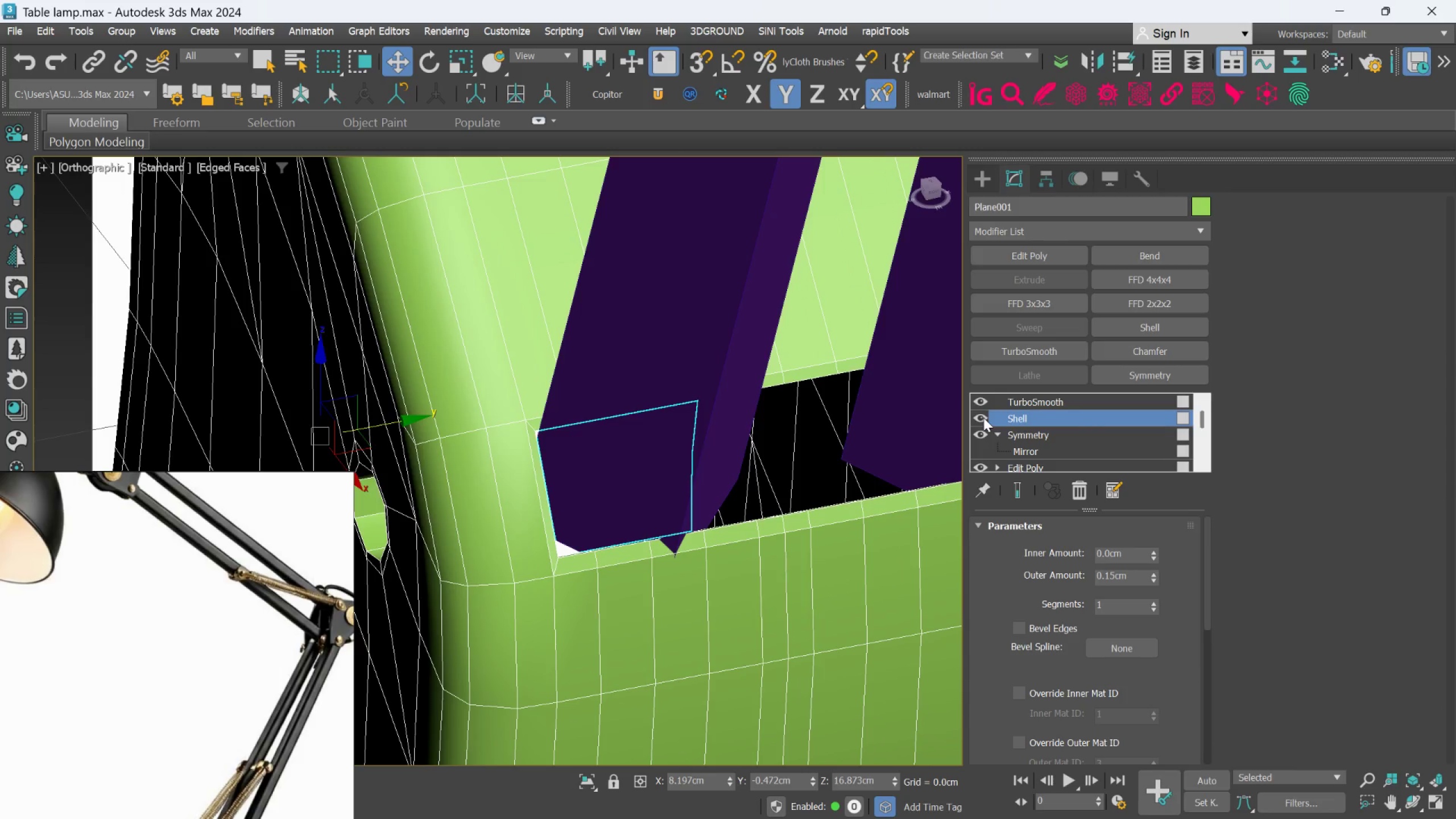 
scroll: coordinate [994, 425], scroll_direction: down, amount: 1.0
 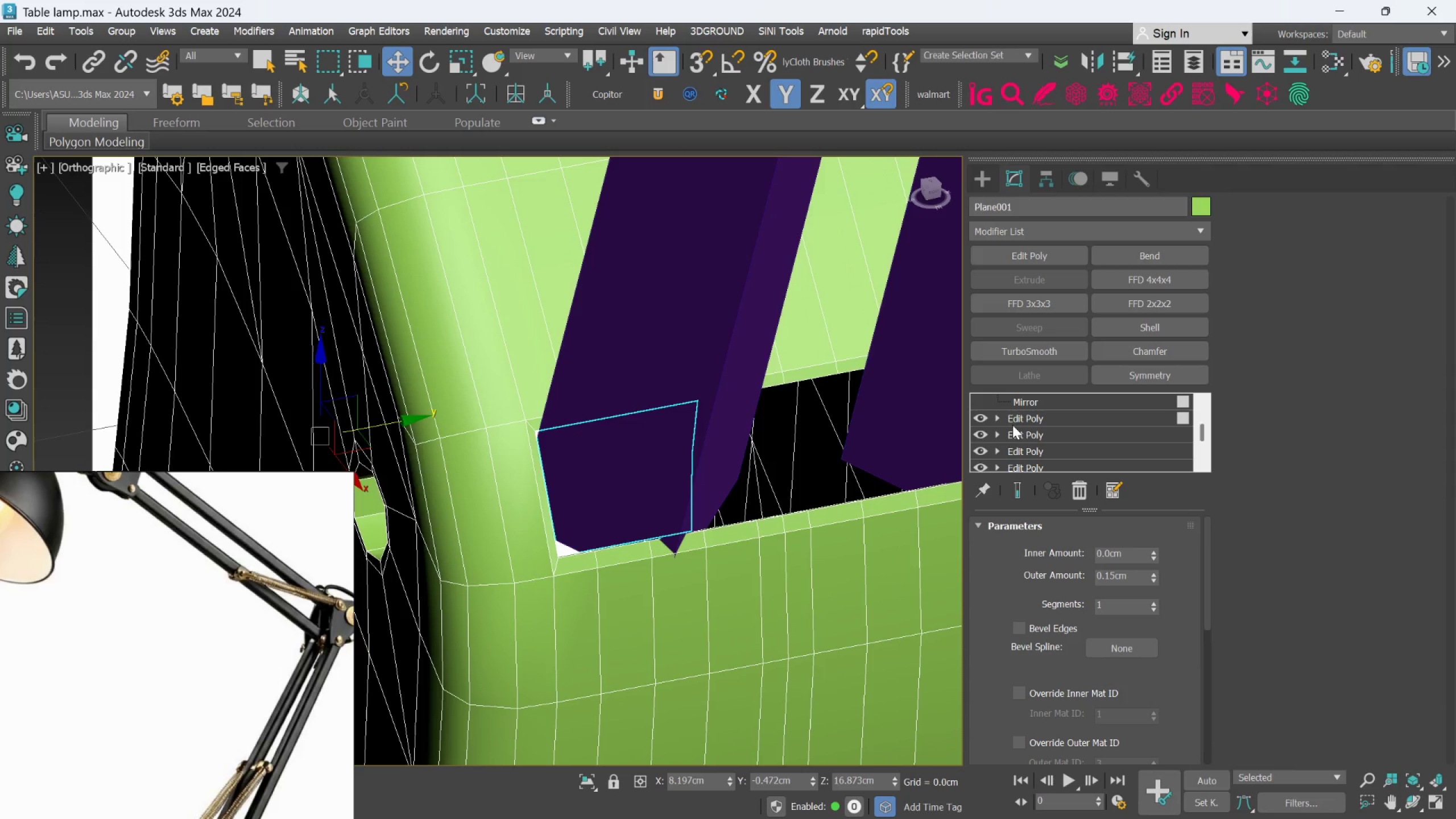 
left_click([1016, 423])
 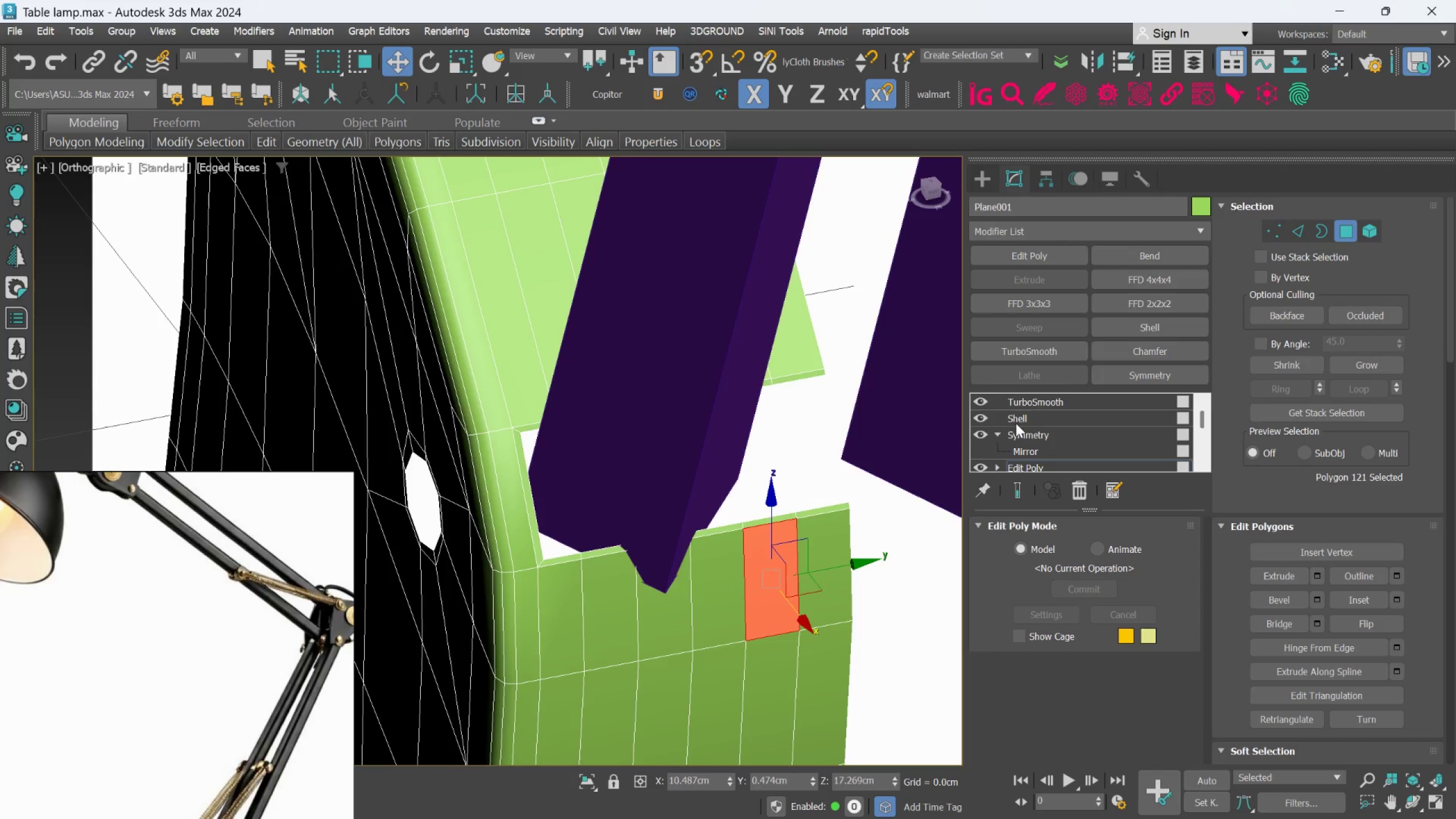 
left_click([1018, 420])
 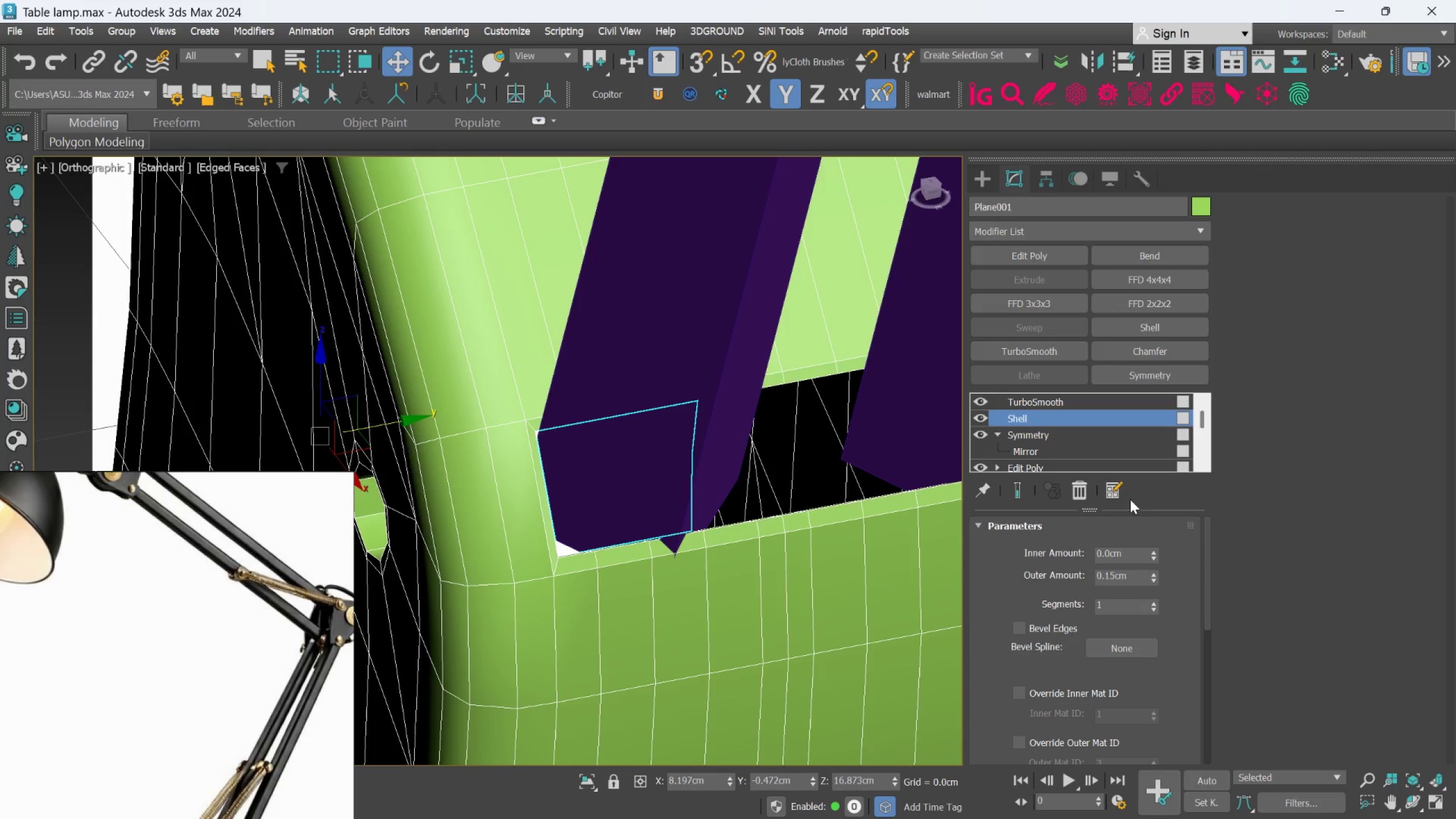 
left_click([1085, 490])
 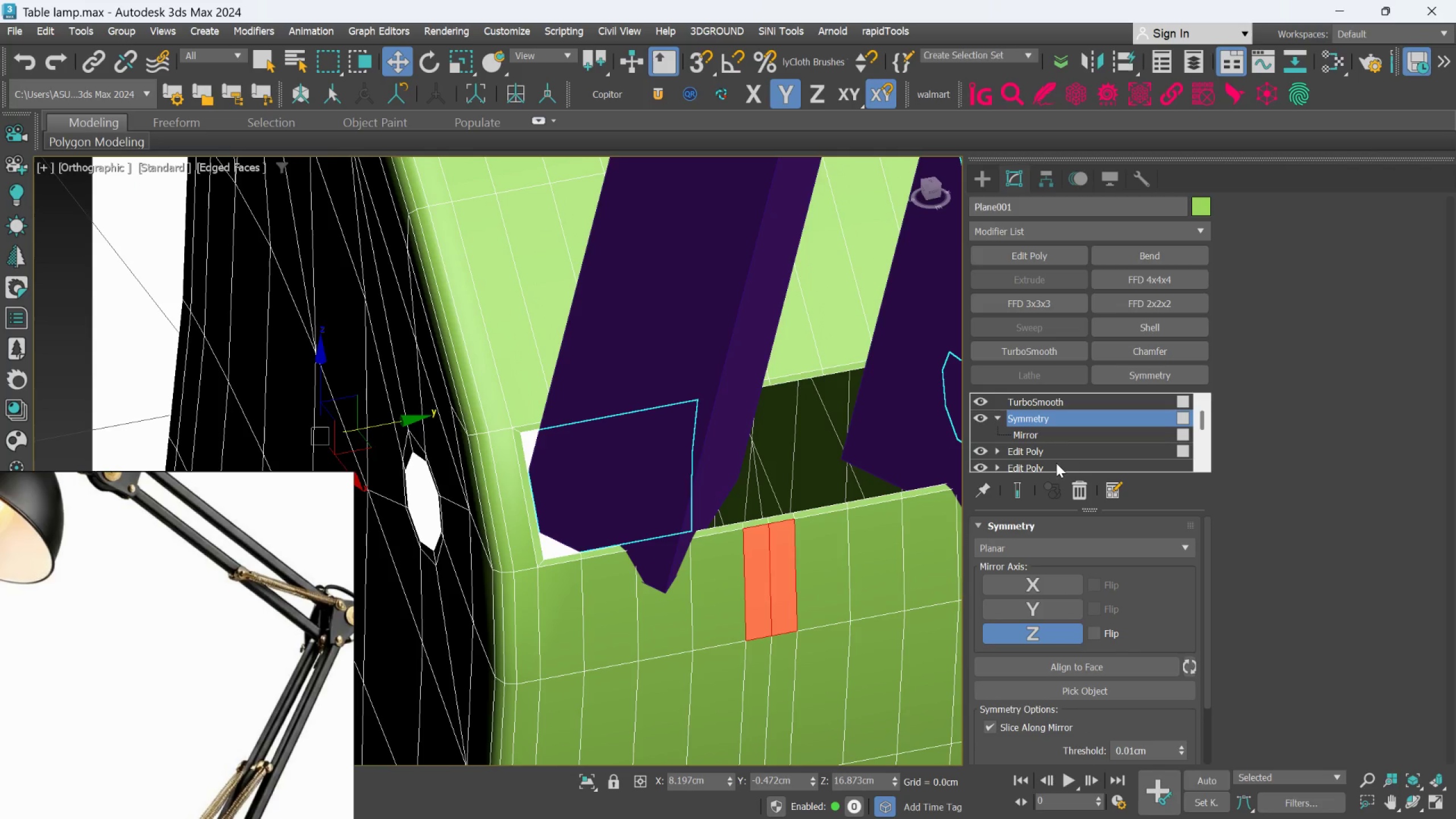 
left_click([1044, 452])
 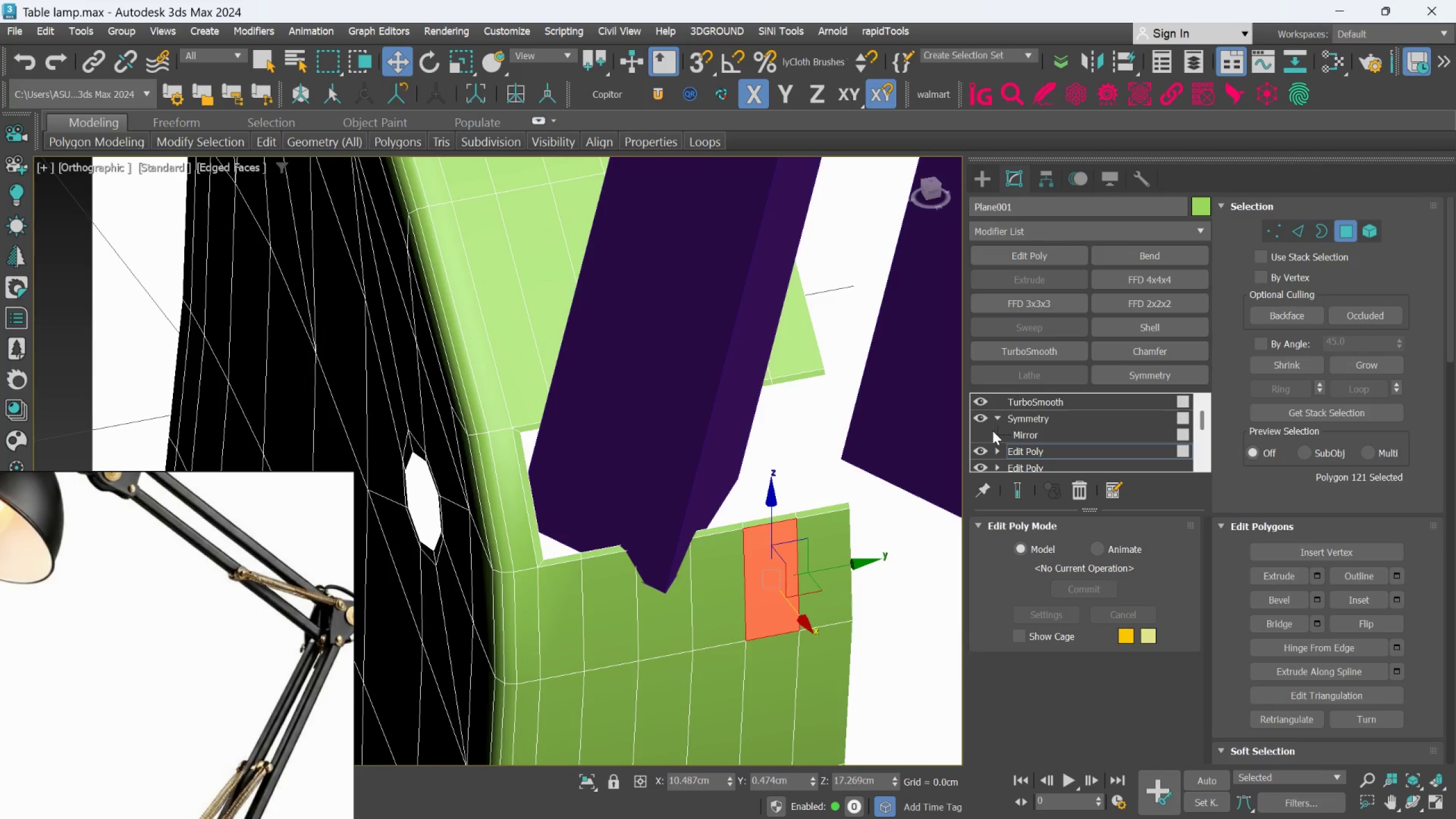 
left_click([983, 420])
 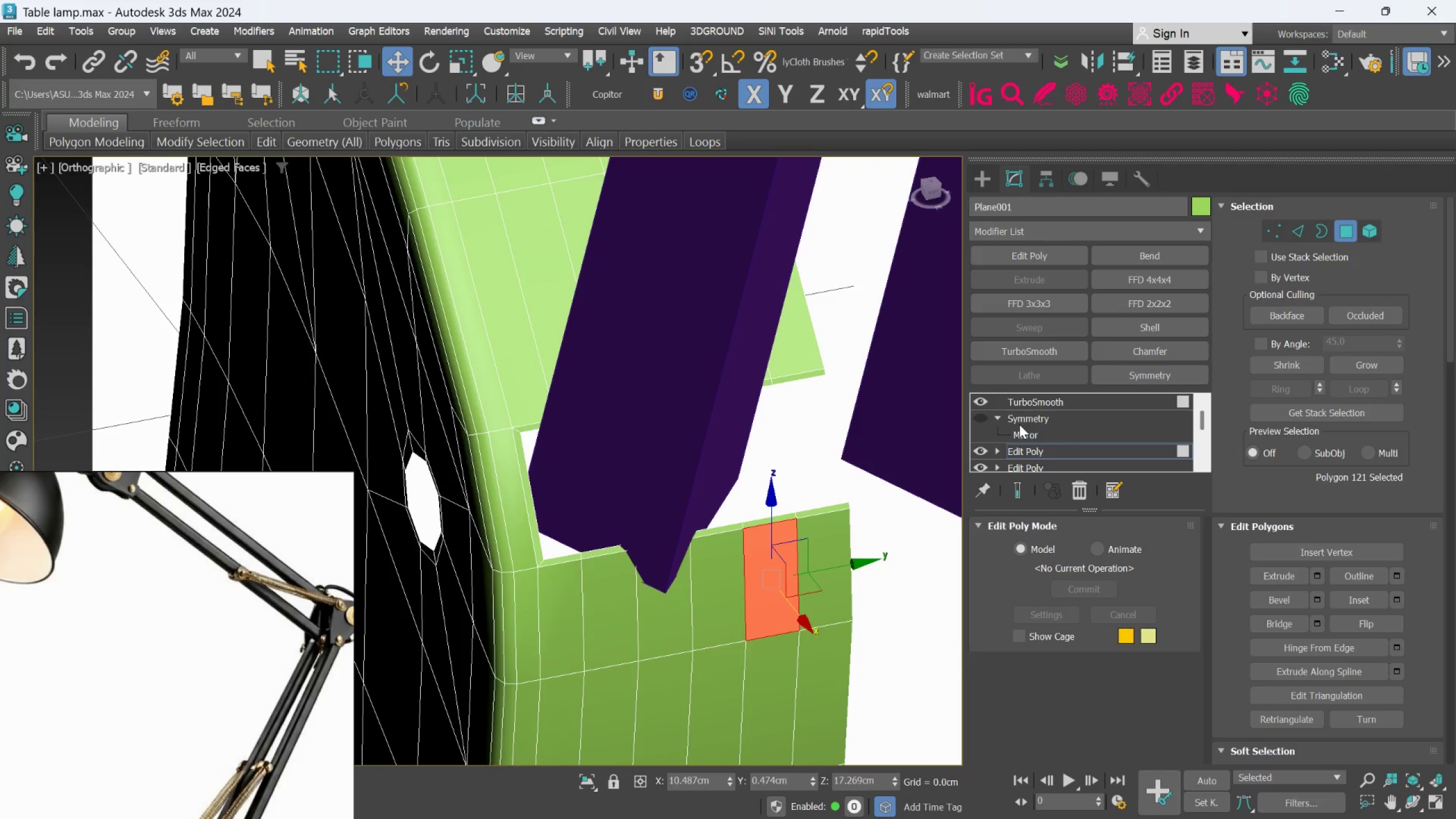 
left_click([1038, 404])
 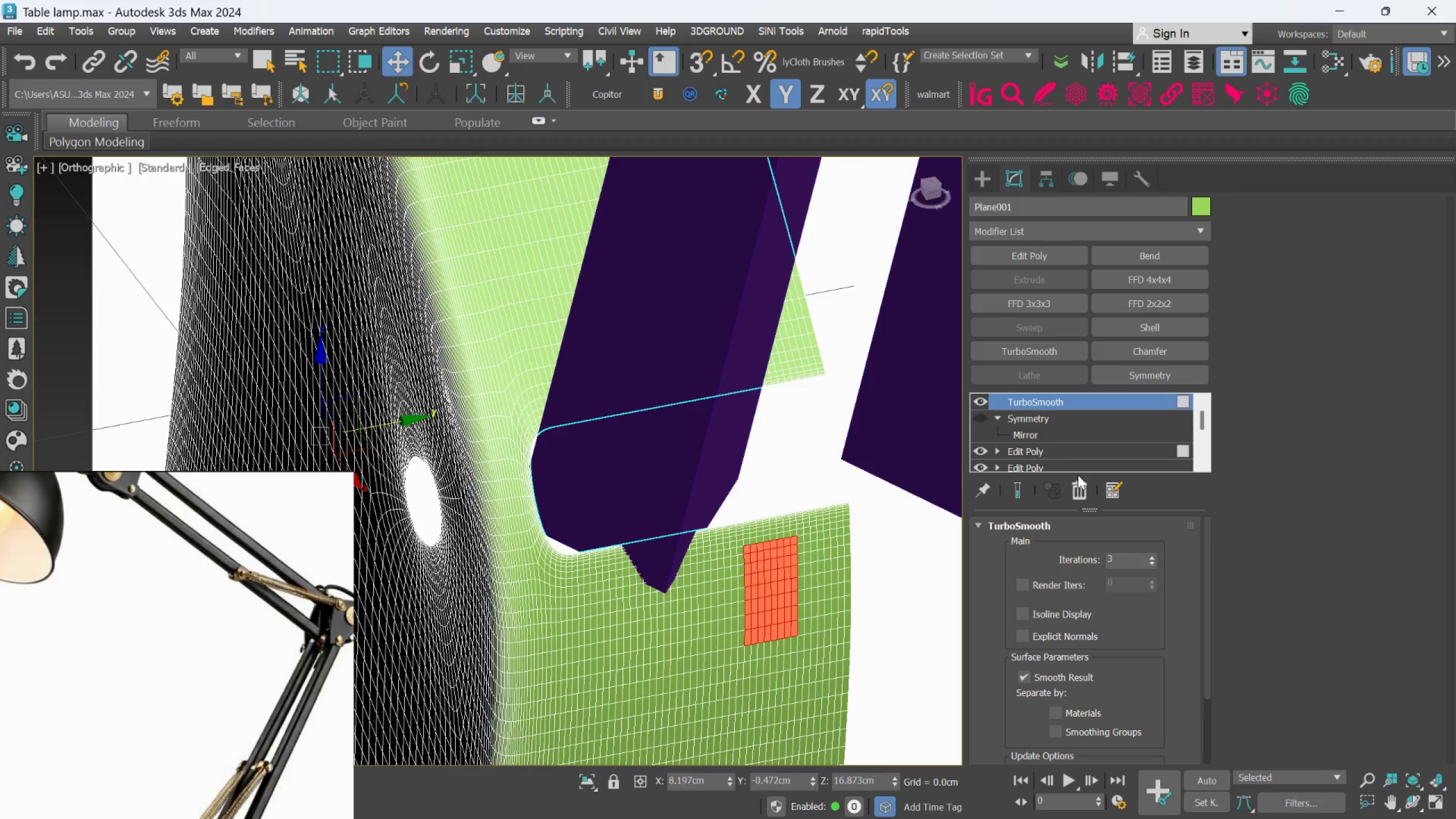 
left_click([1081, 484])
 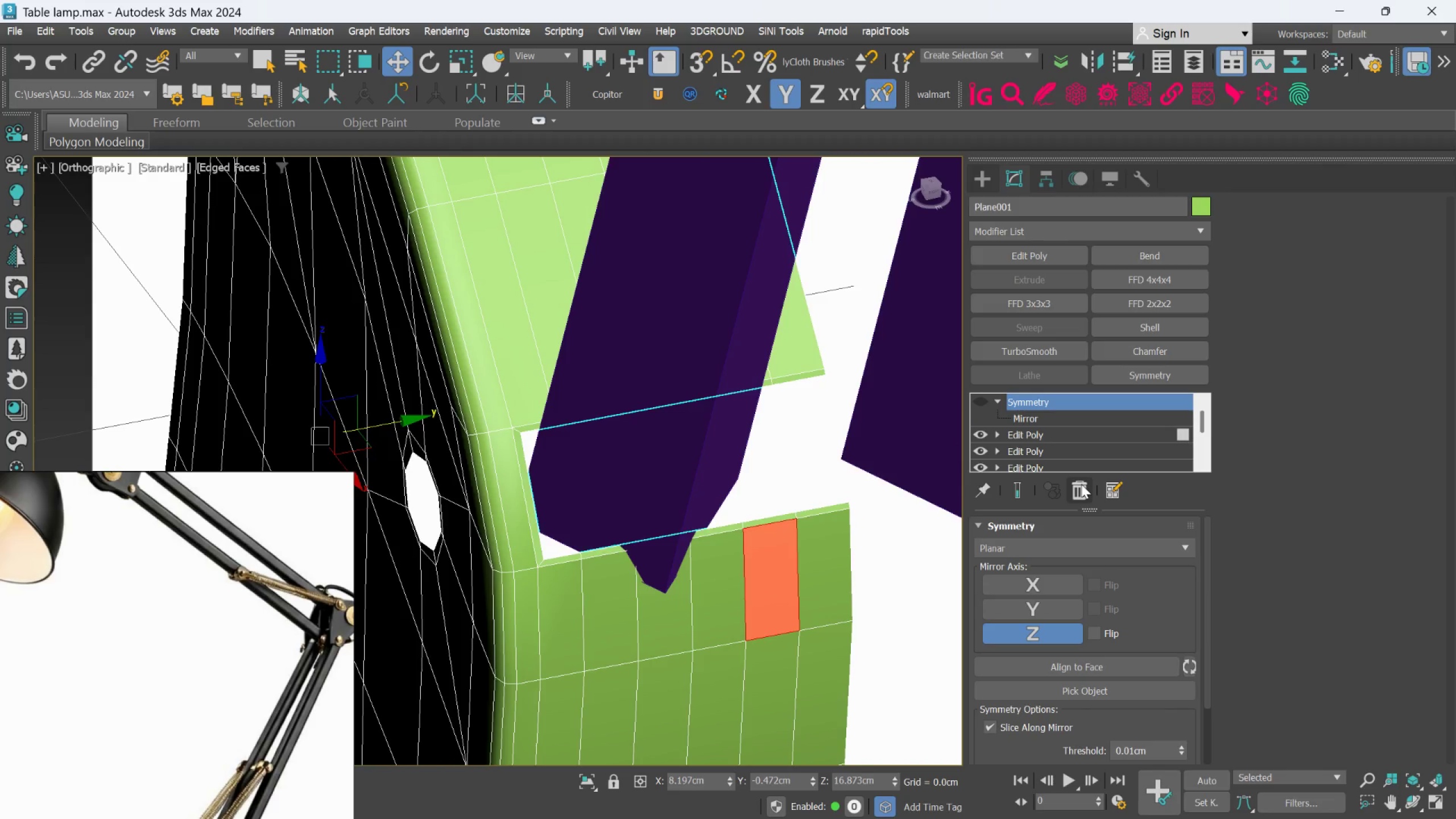 
left_click([1081, 484])
 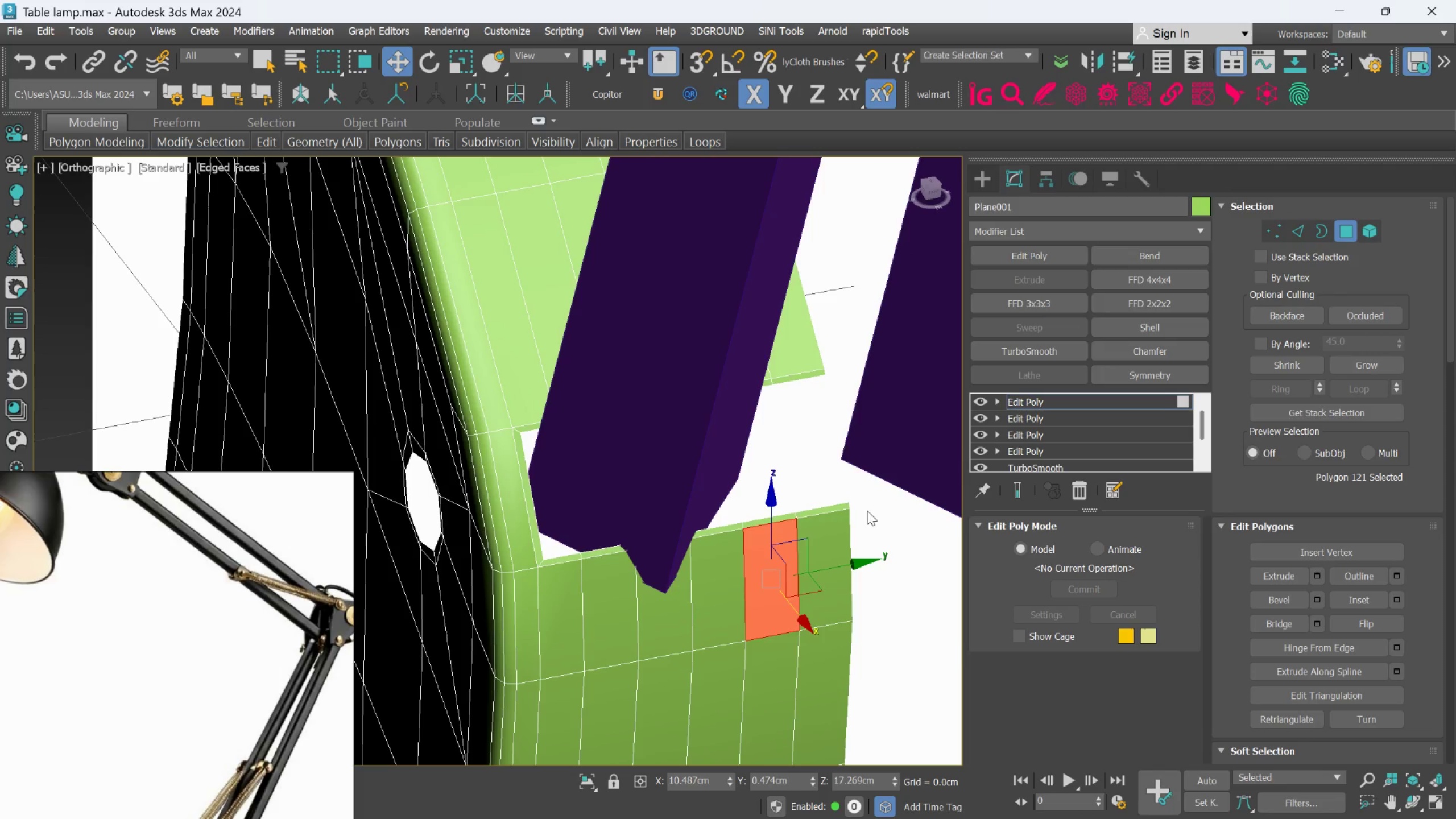 
scroll: coordinate [849, 511], scroll_direction: down, amount: 2.0
 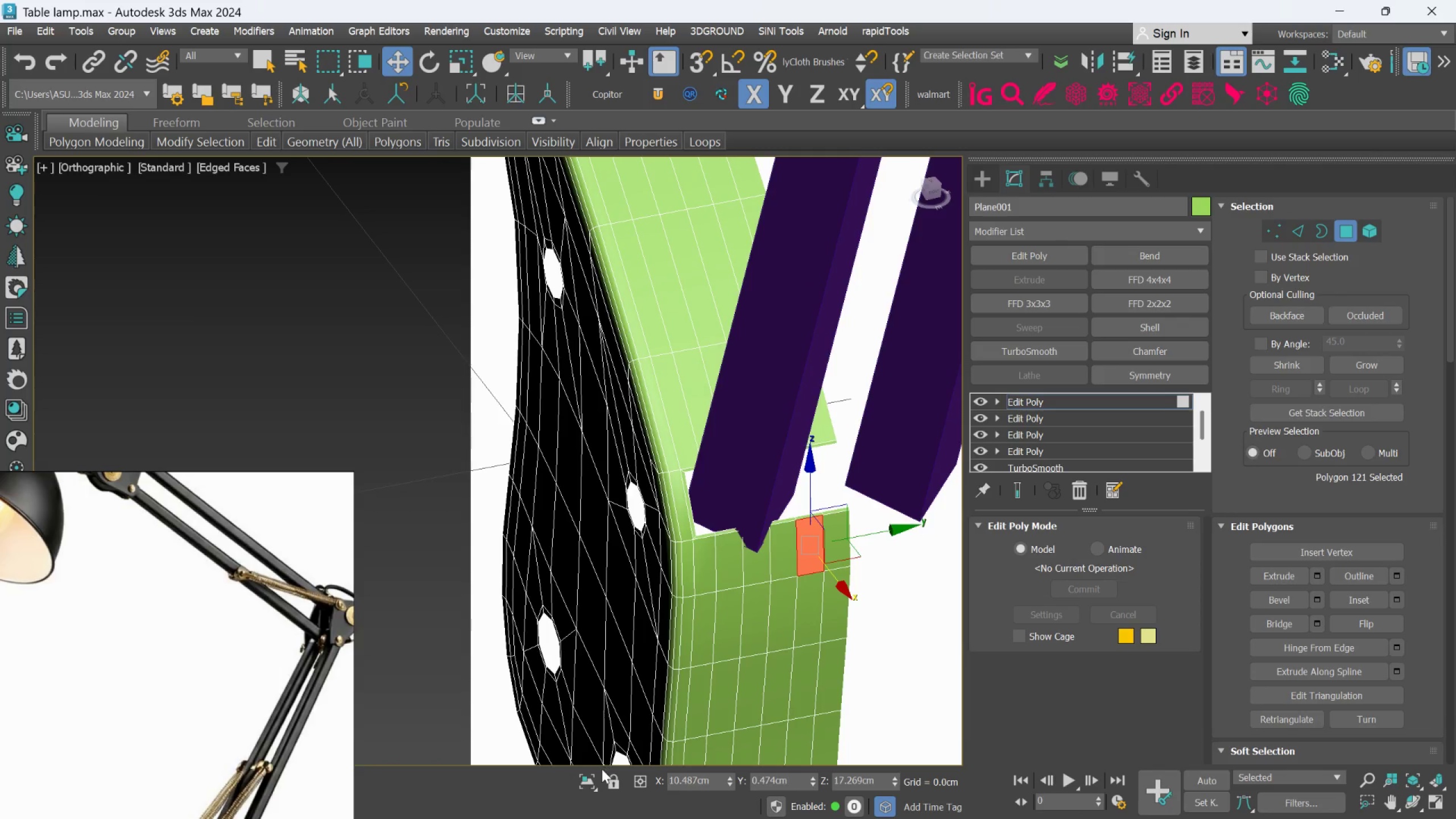 
left_click([592, 780])
 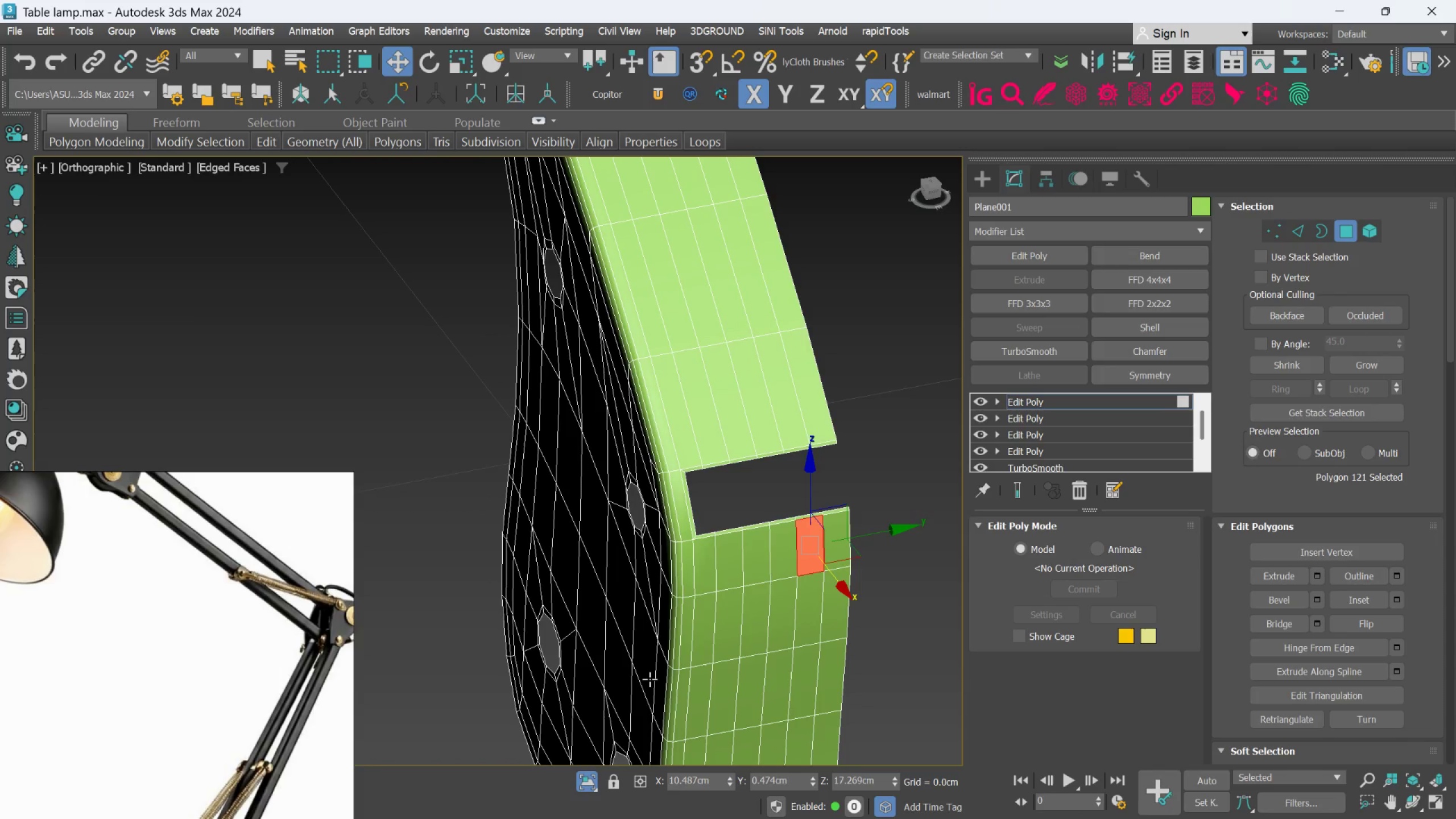 
hold_key(key=AltLeft, duration=1.09)
 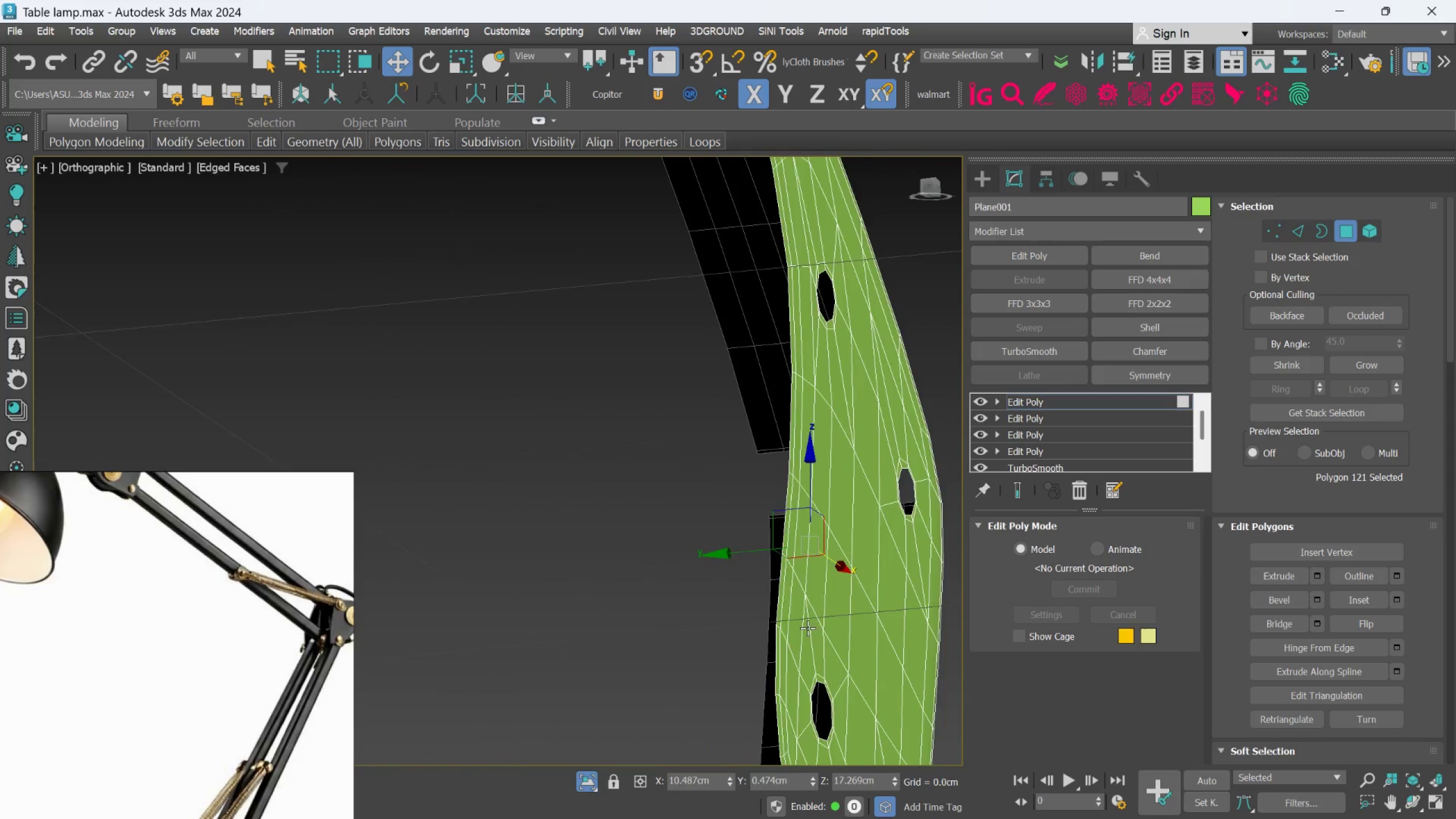 
hold_key(key=AltLeft, duration=1.51)
 